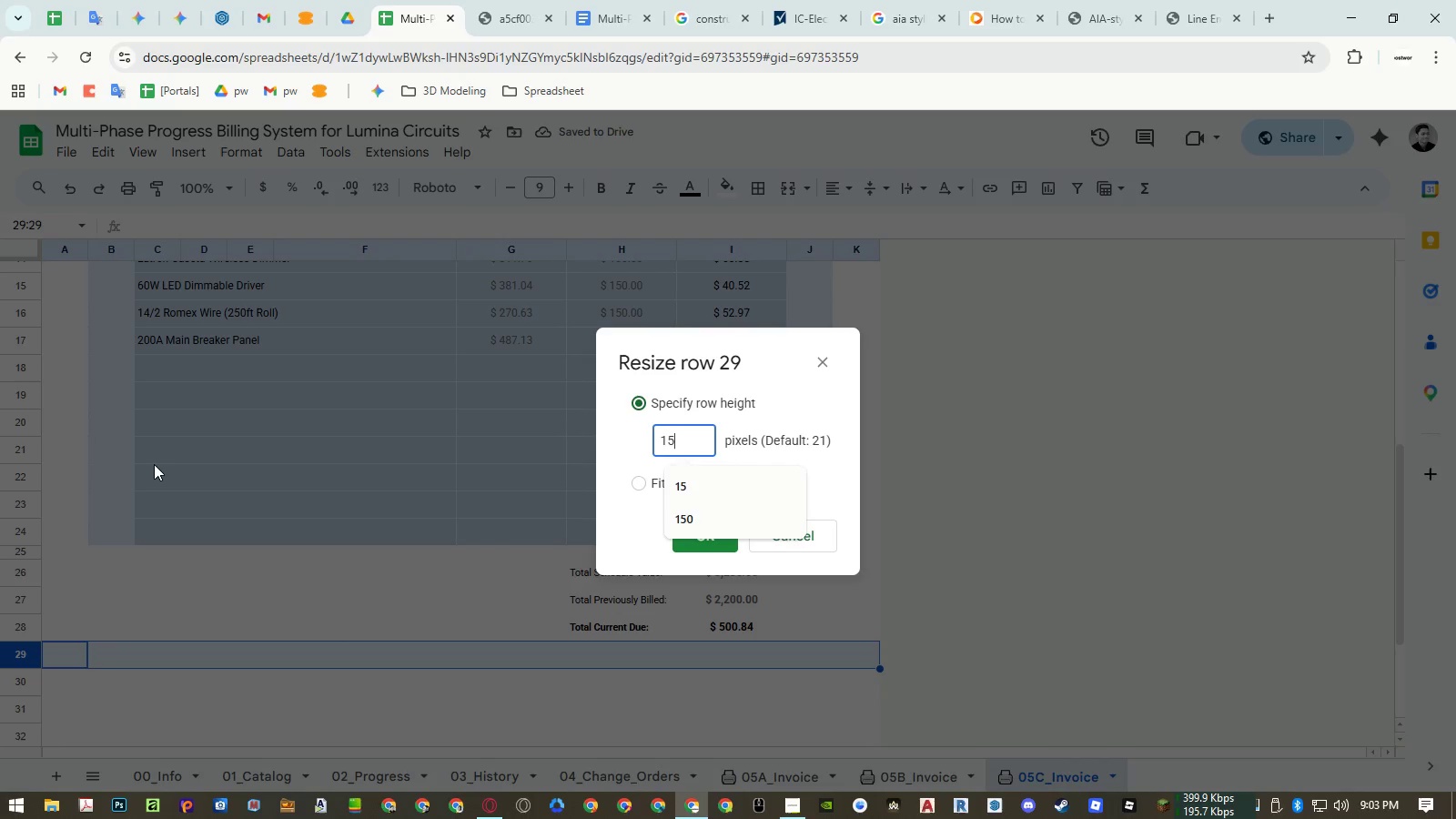 
key(Numpad5)
 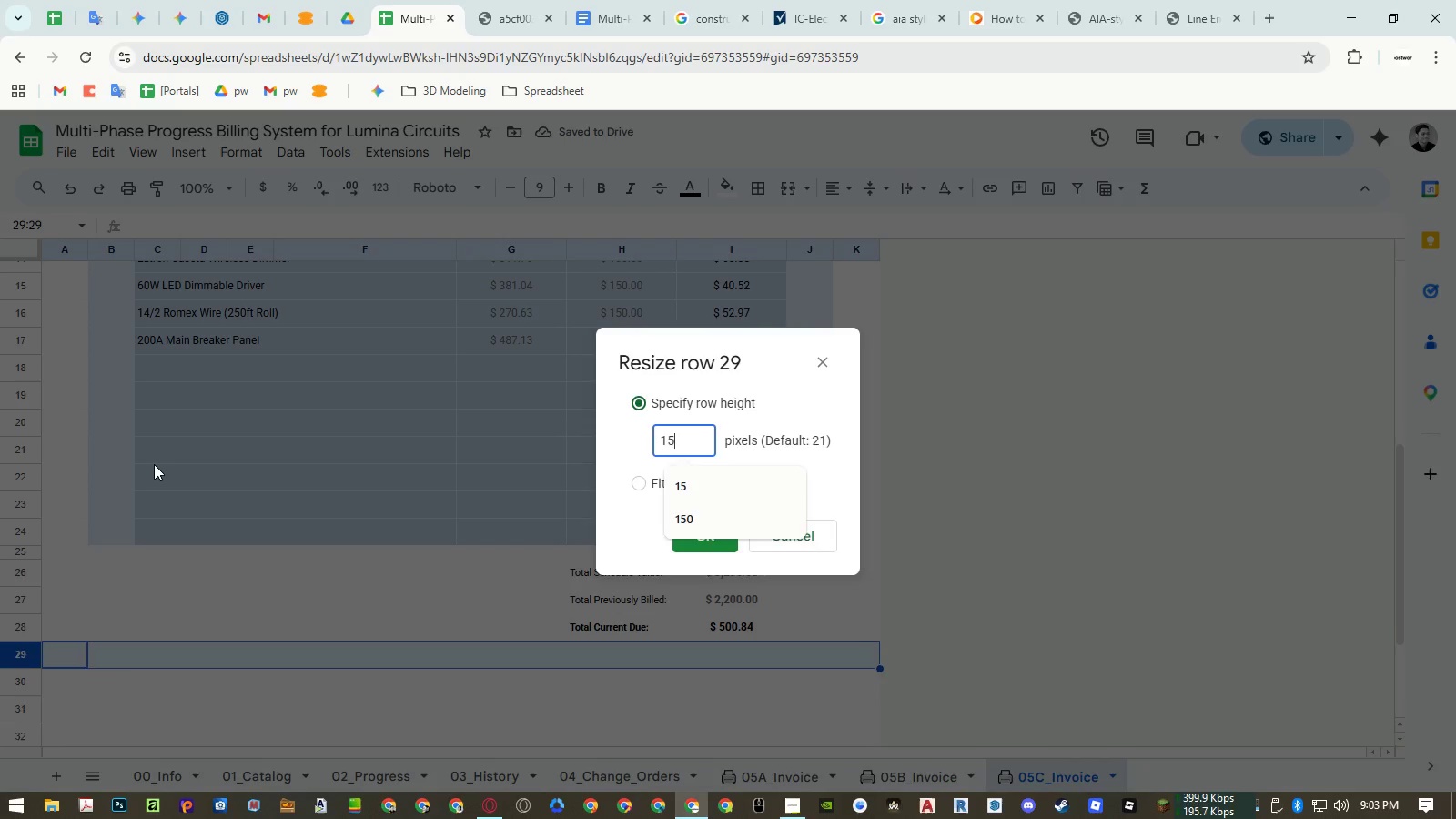 
key(NumpadEnter)
 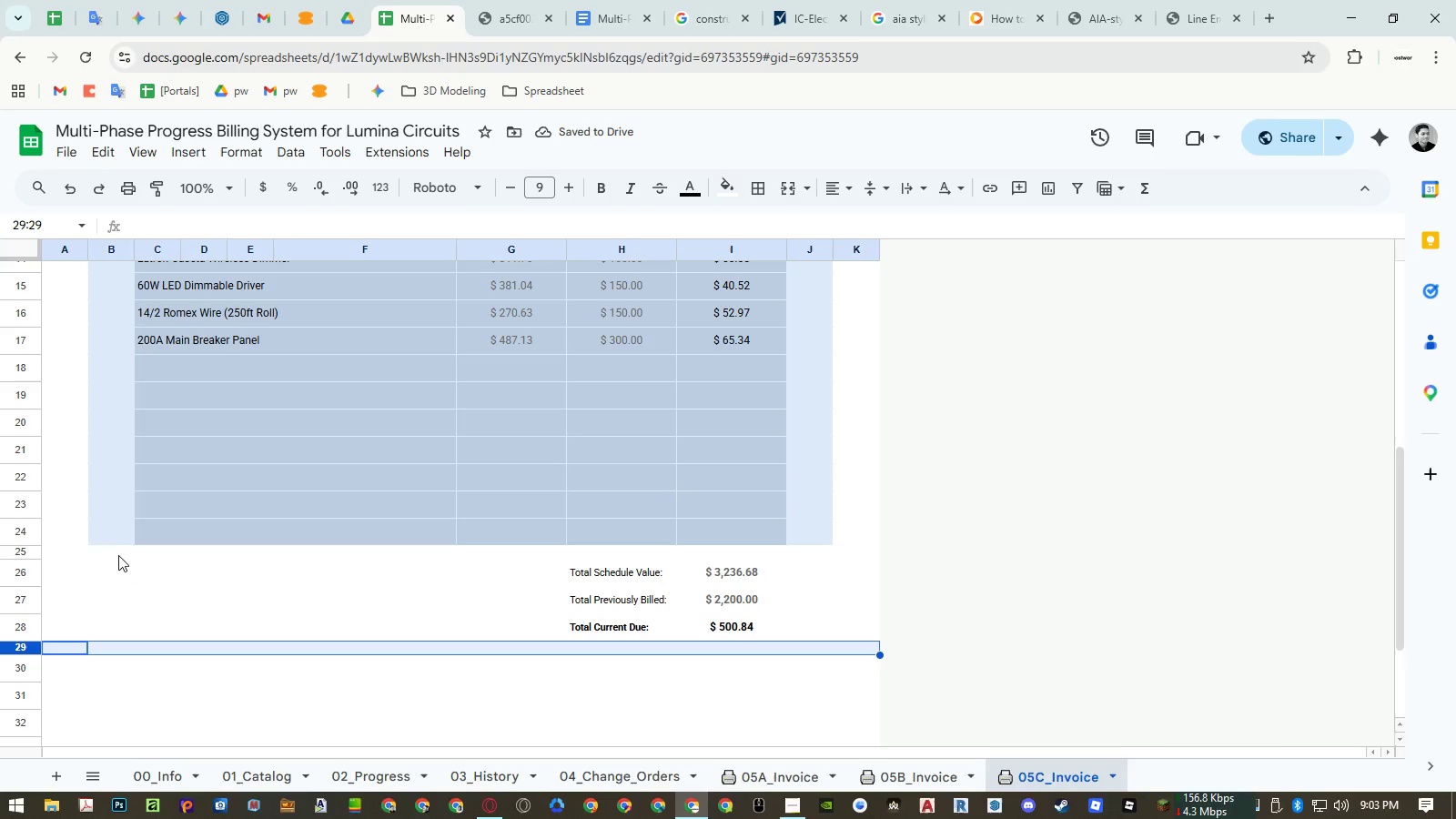 
wait(5.5)
 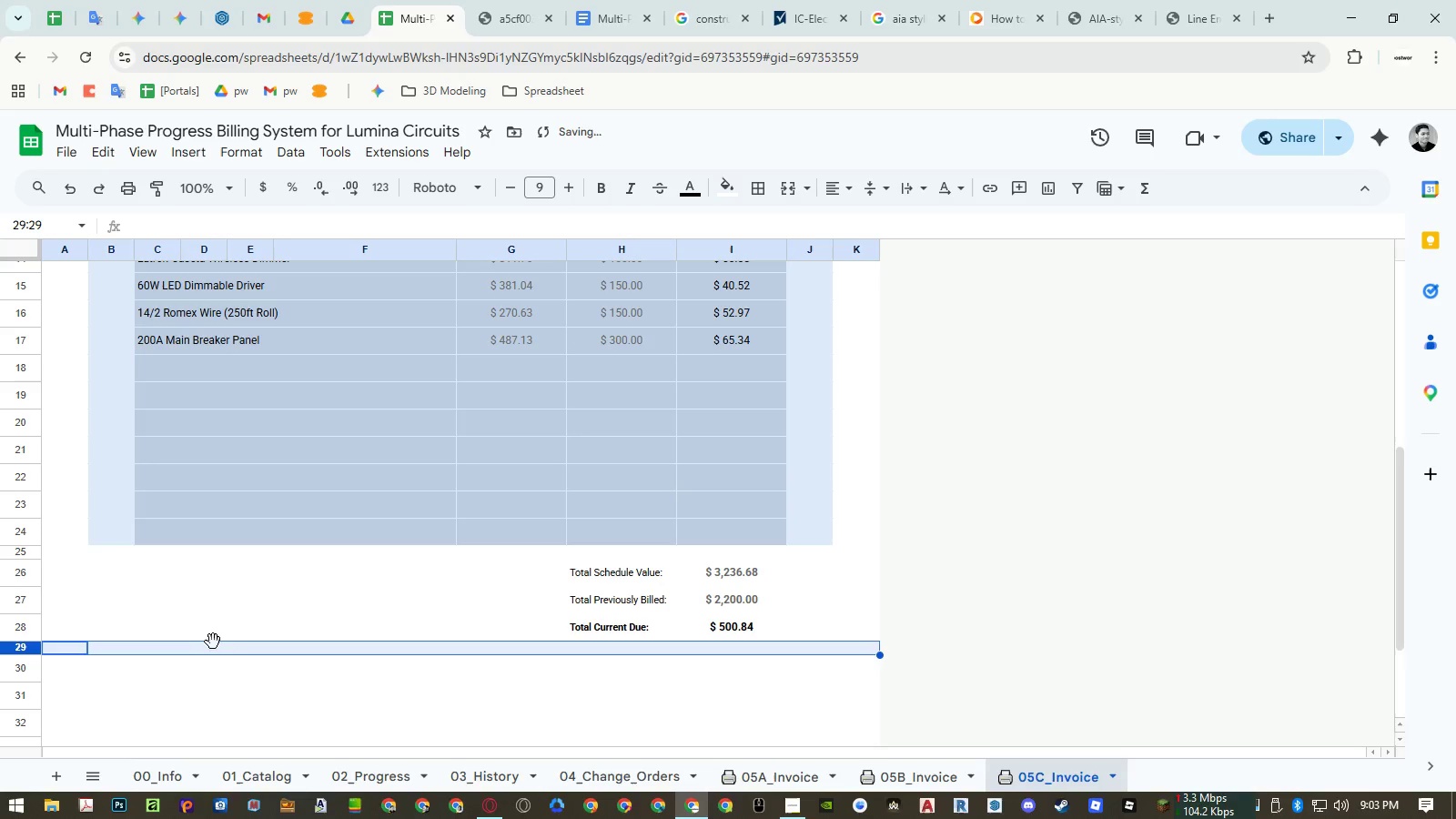 
left_click_drag(start_coordinate=[113, 554], to_coordinate=[799, 651])
 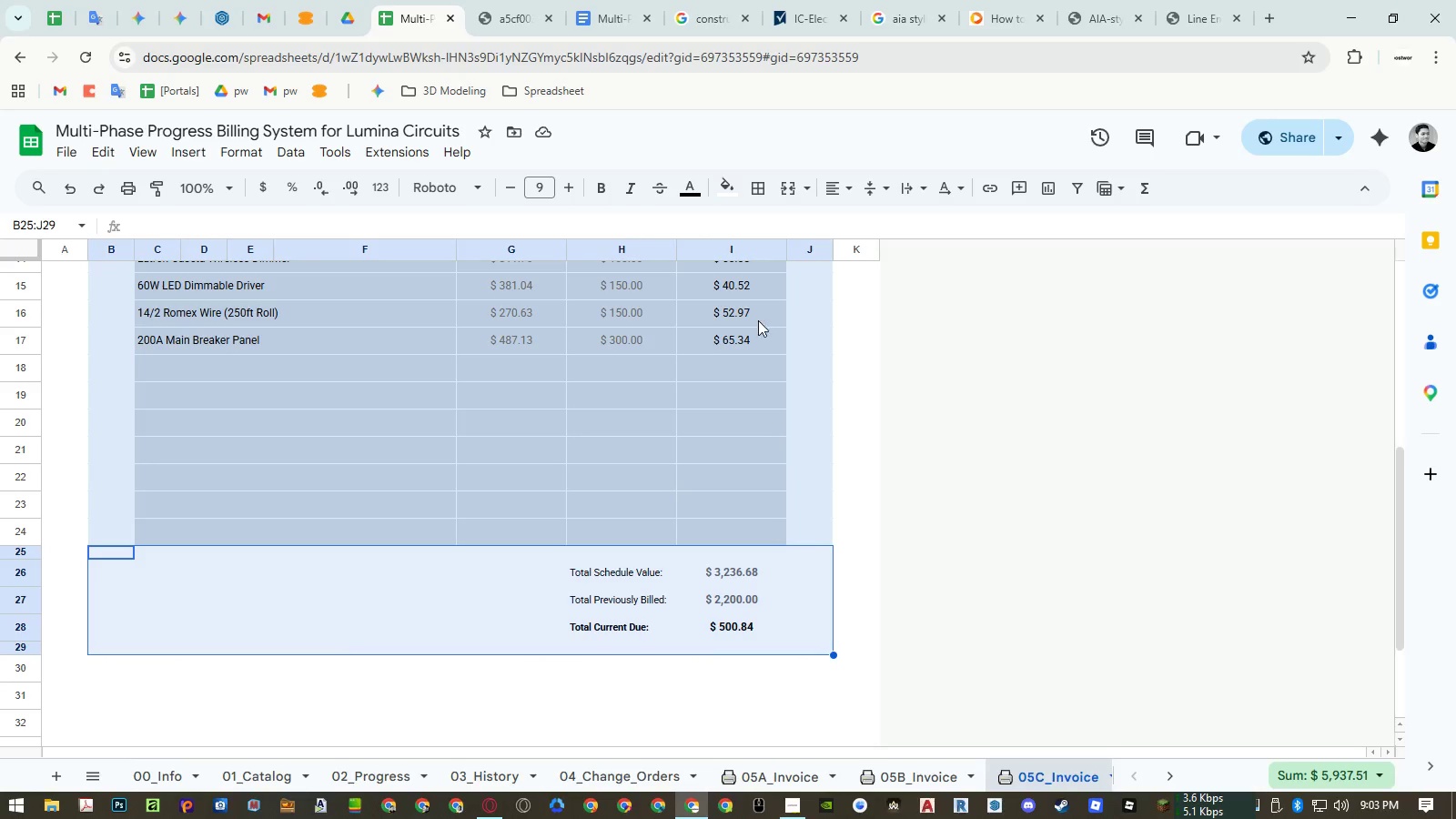 
mouse_move([738, 238])
 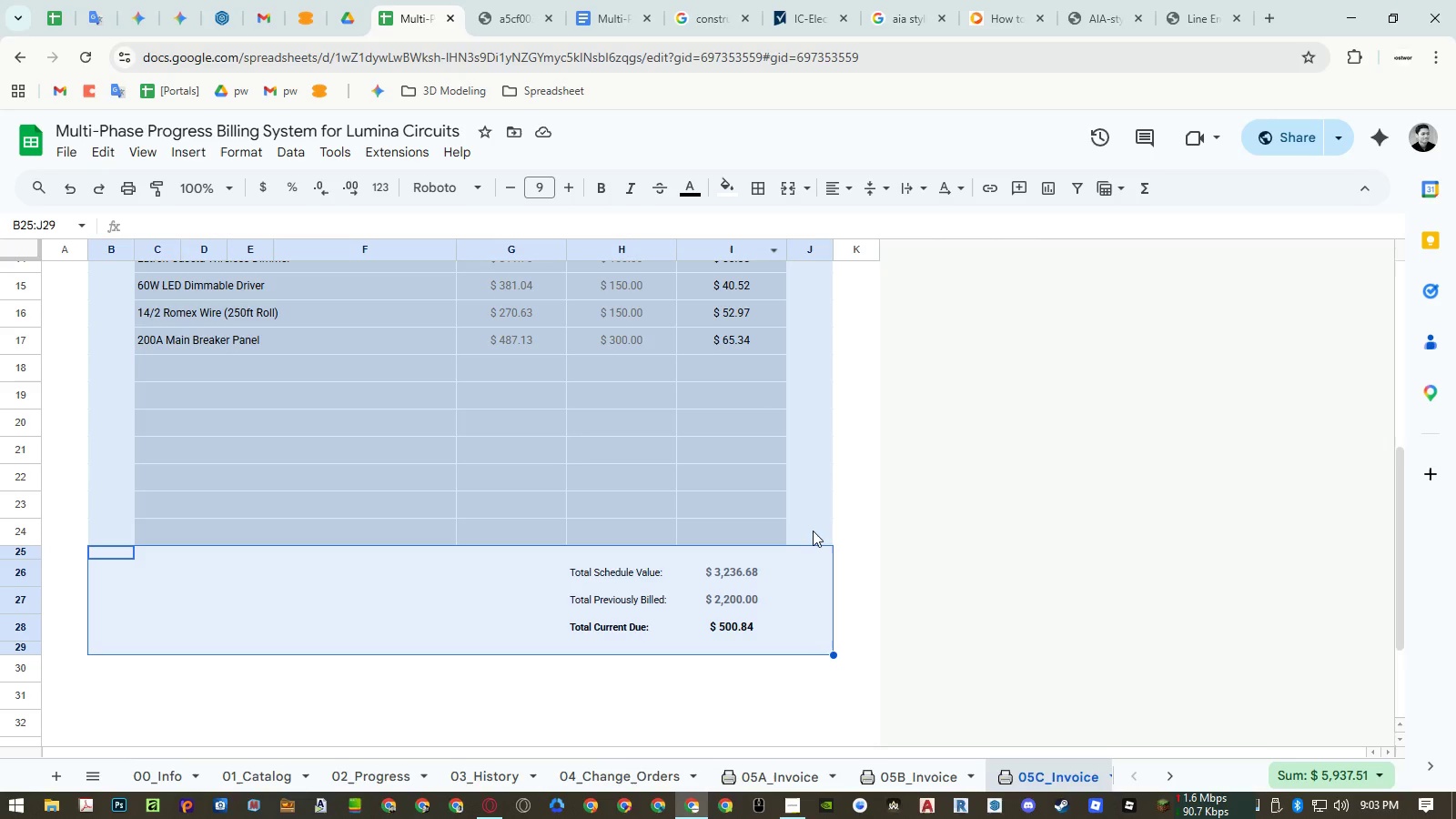 
hold_key(key=ControlLeft, duration=0.41)
left_click([814, 532])
 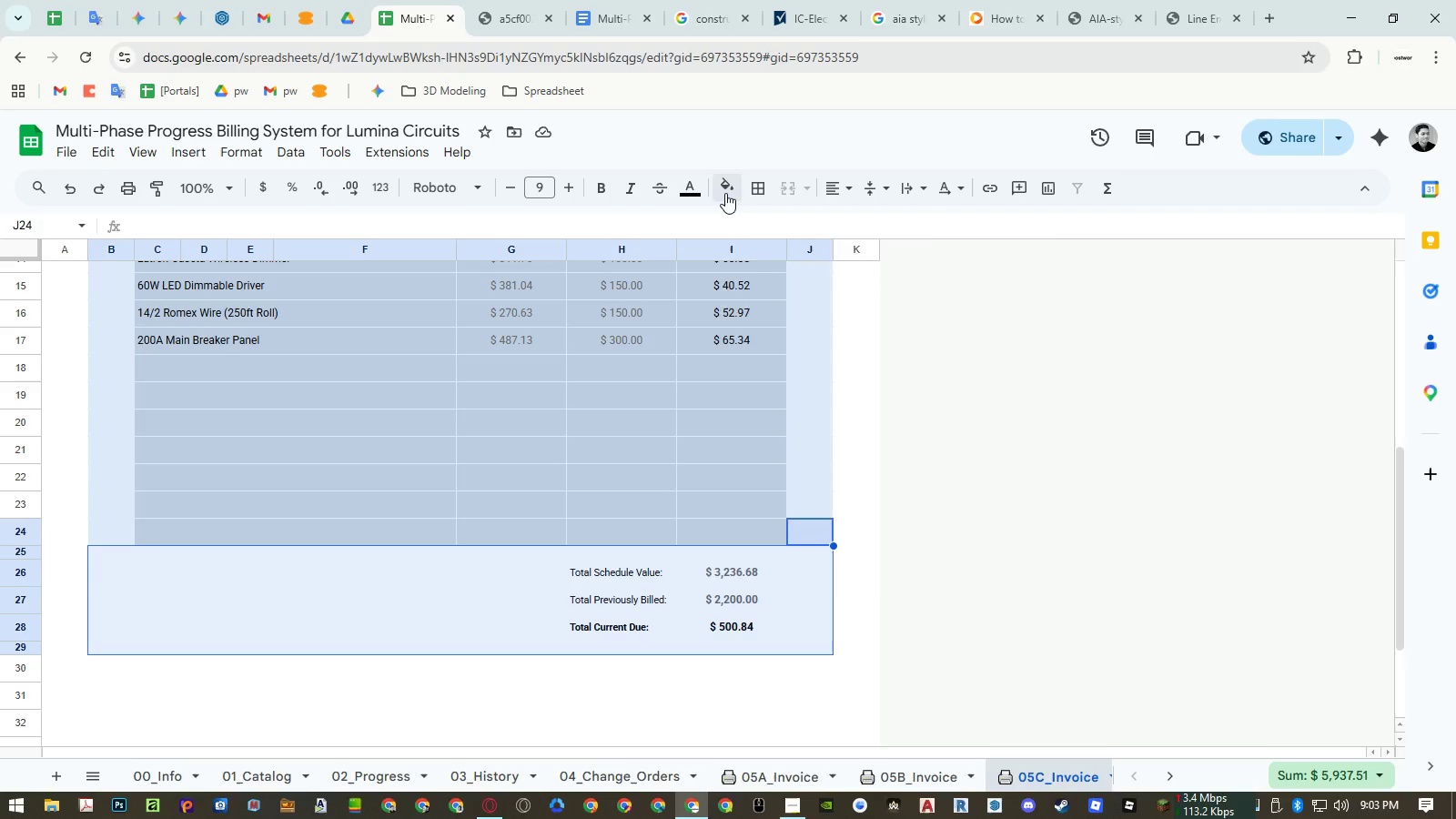 
left_click([725, 187])
 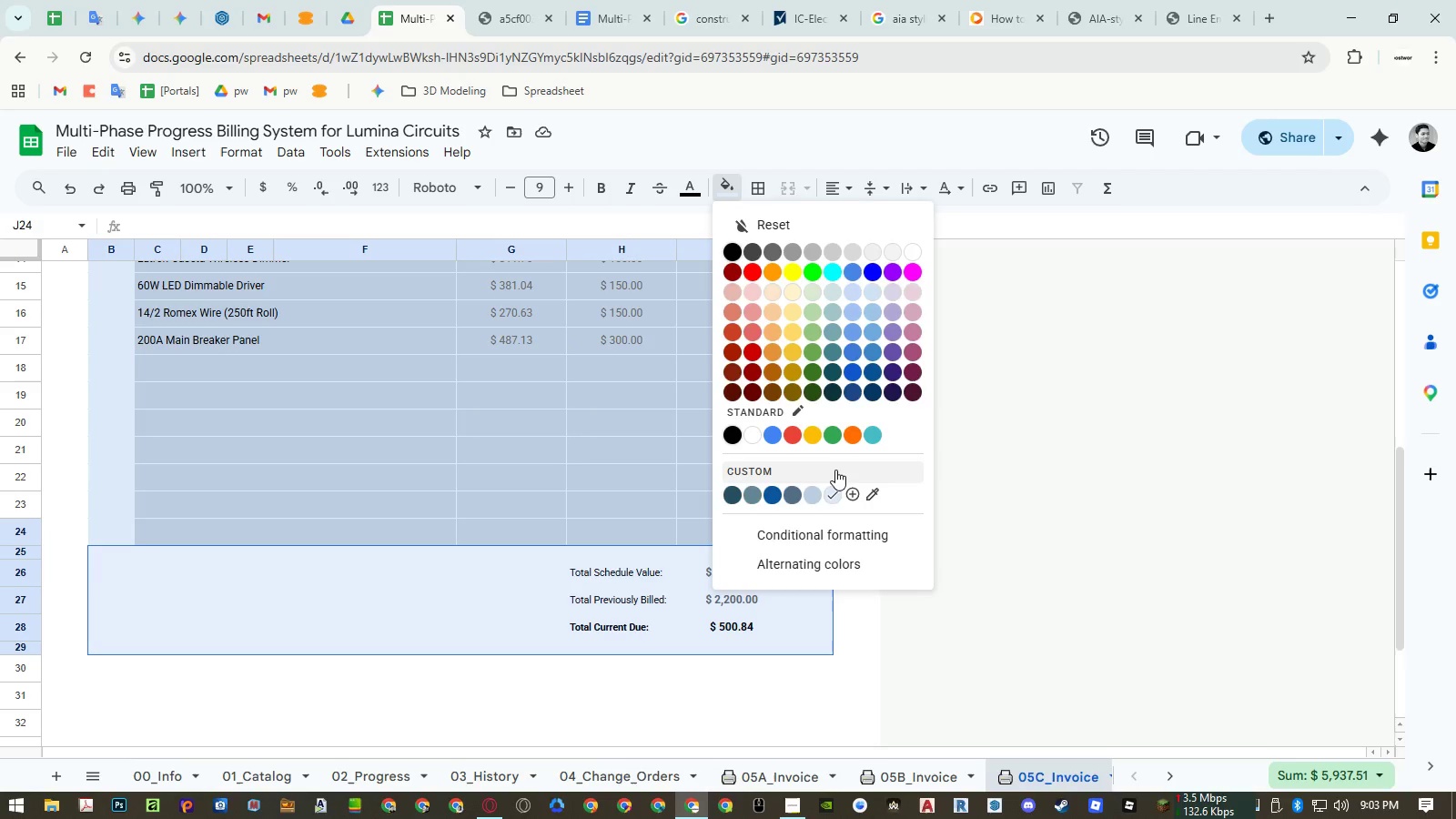 
left_click([833, 490])
 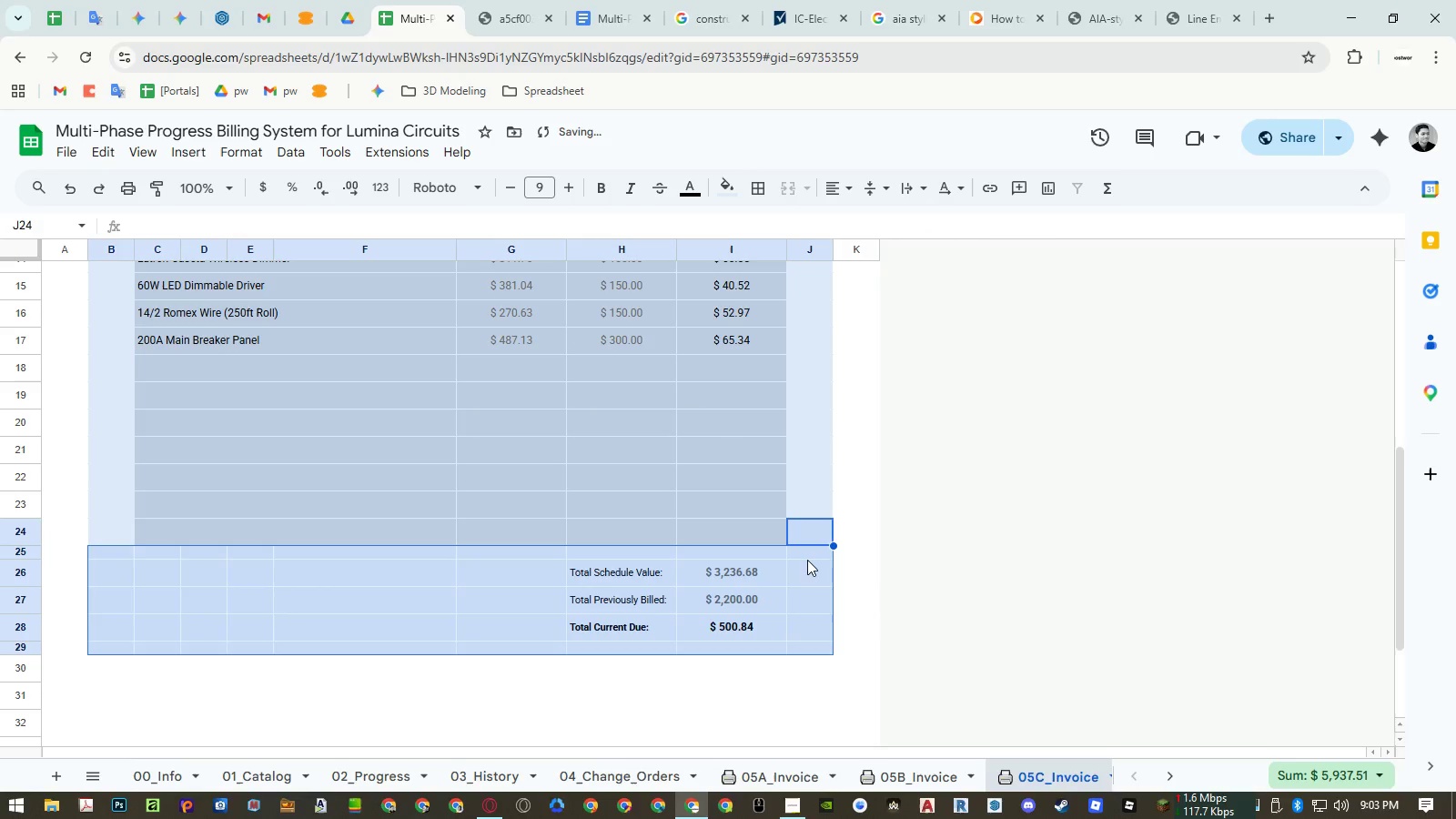 
left_click_drag(start_coordinate=[804, 551], to_coordinate=[112, 641])
 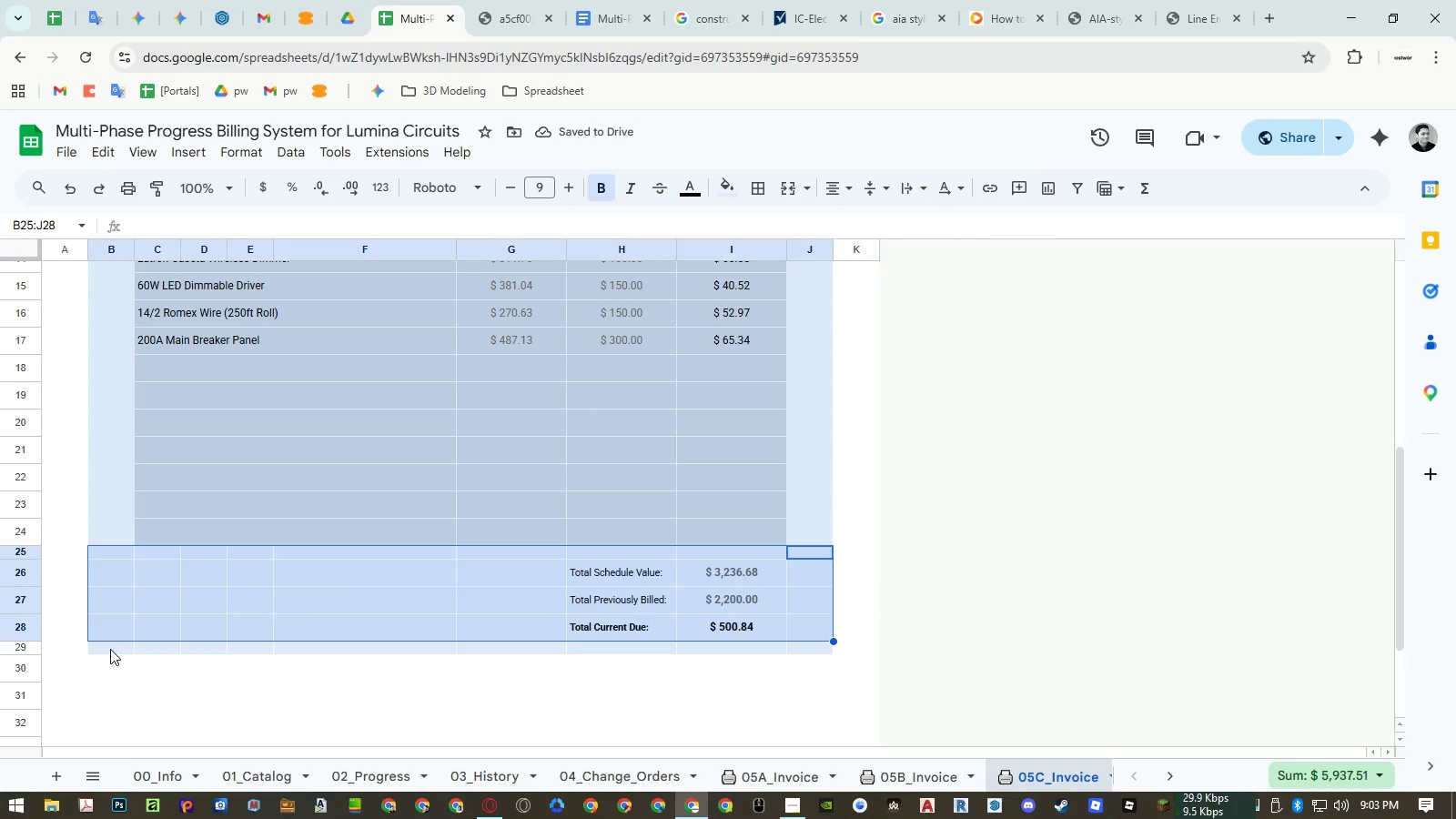 
left_click_drag(start_coordinate=[110, 649], to_coordinate=[795, 551])
 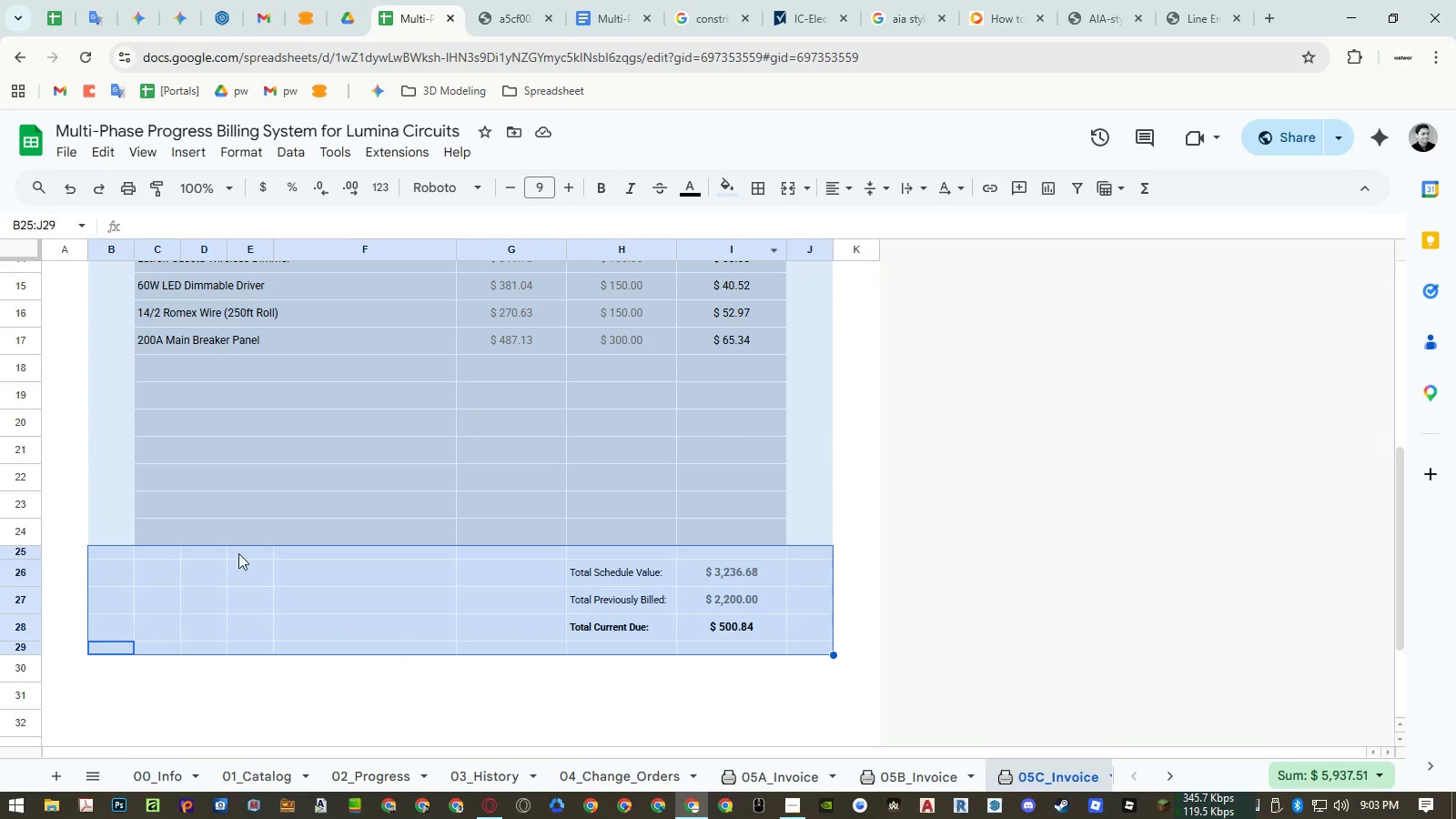 
left_click_drag(start_coordinate=[118, 535], to_coordinate=[805, 649])
 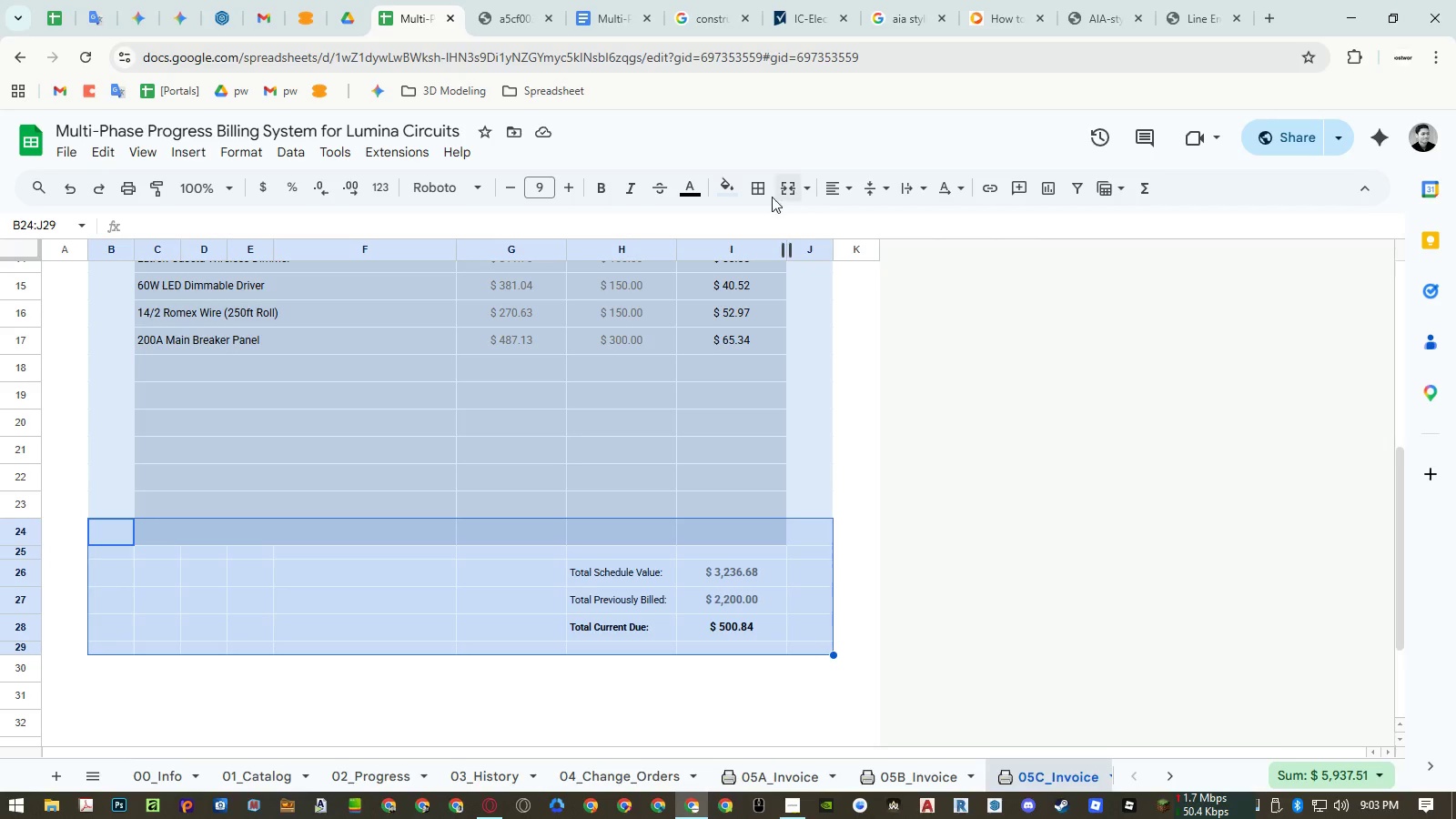 
left_click([759, 190])
 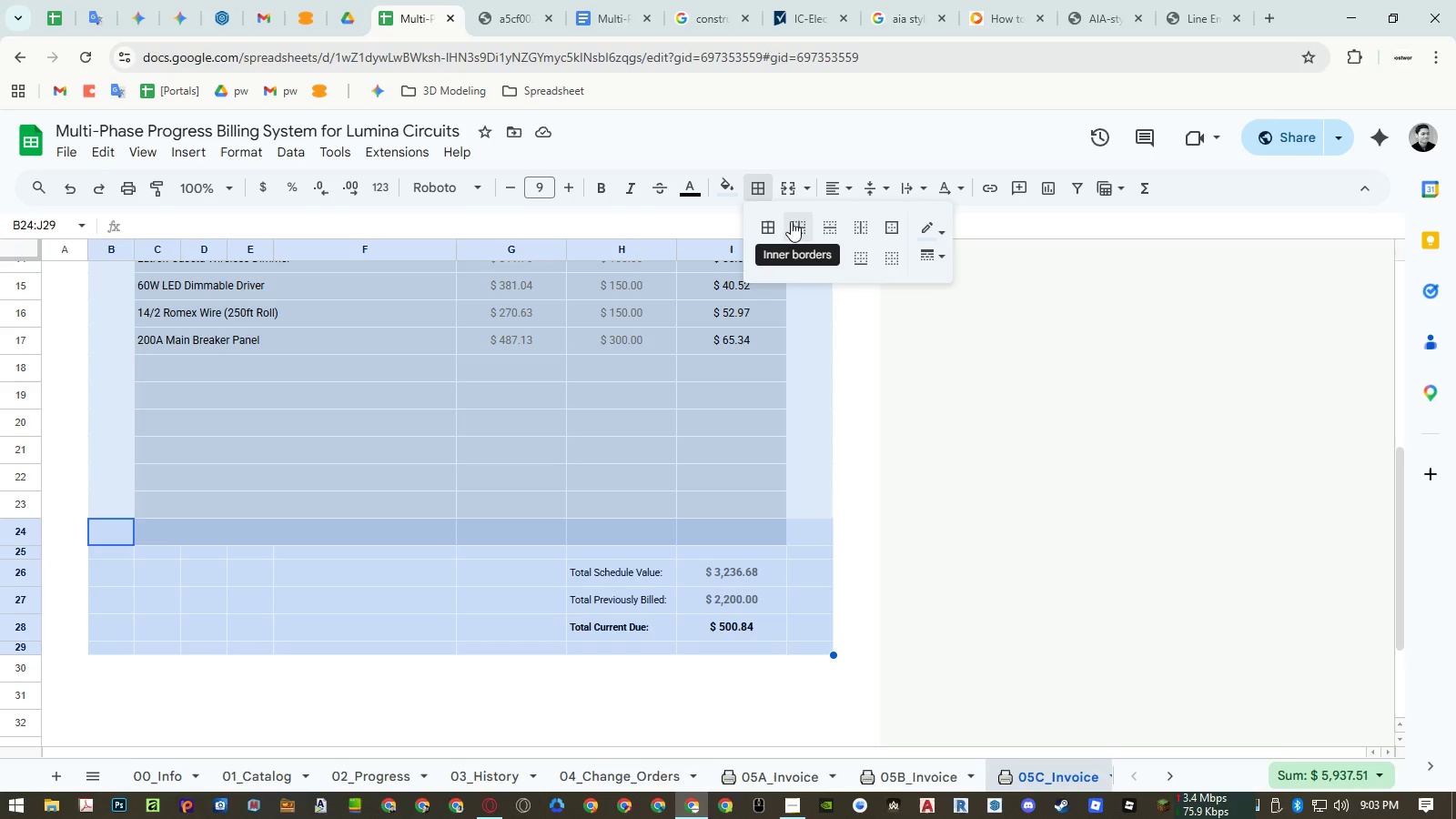 
left_click([791, 221])
 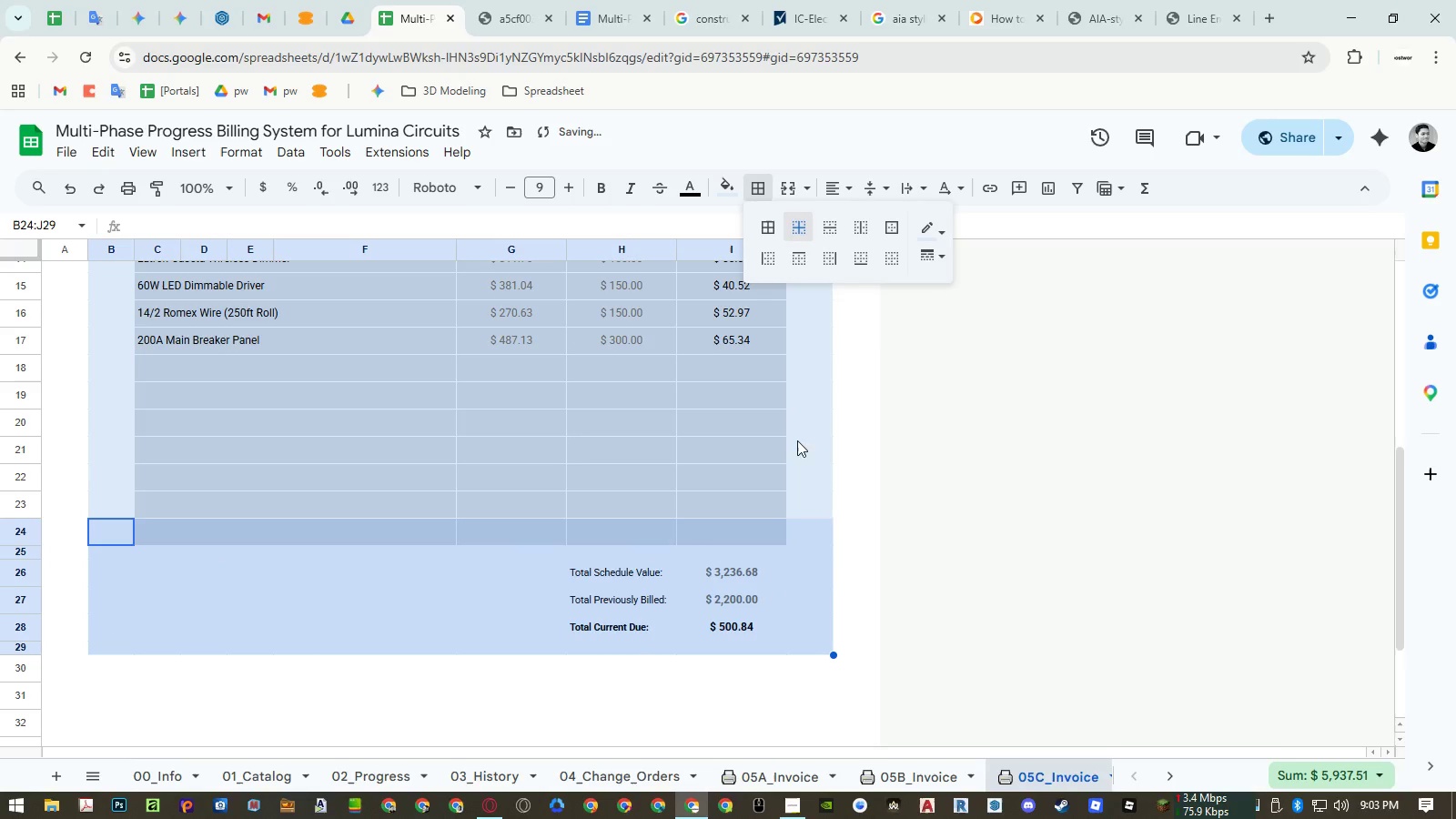 
left_click([810, 450])
 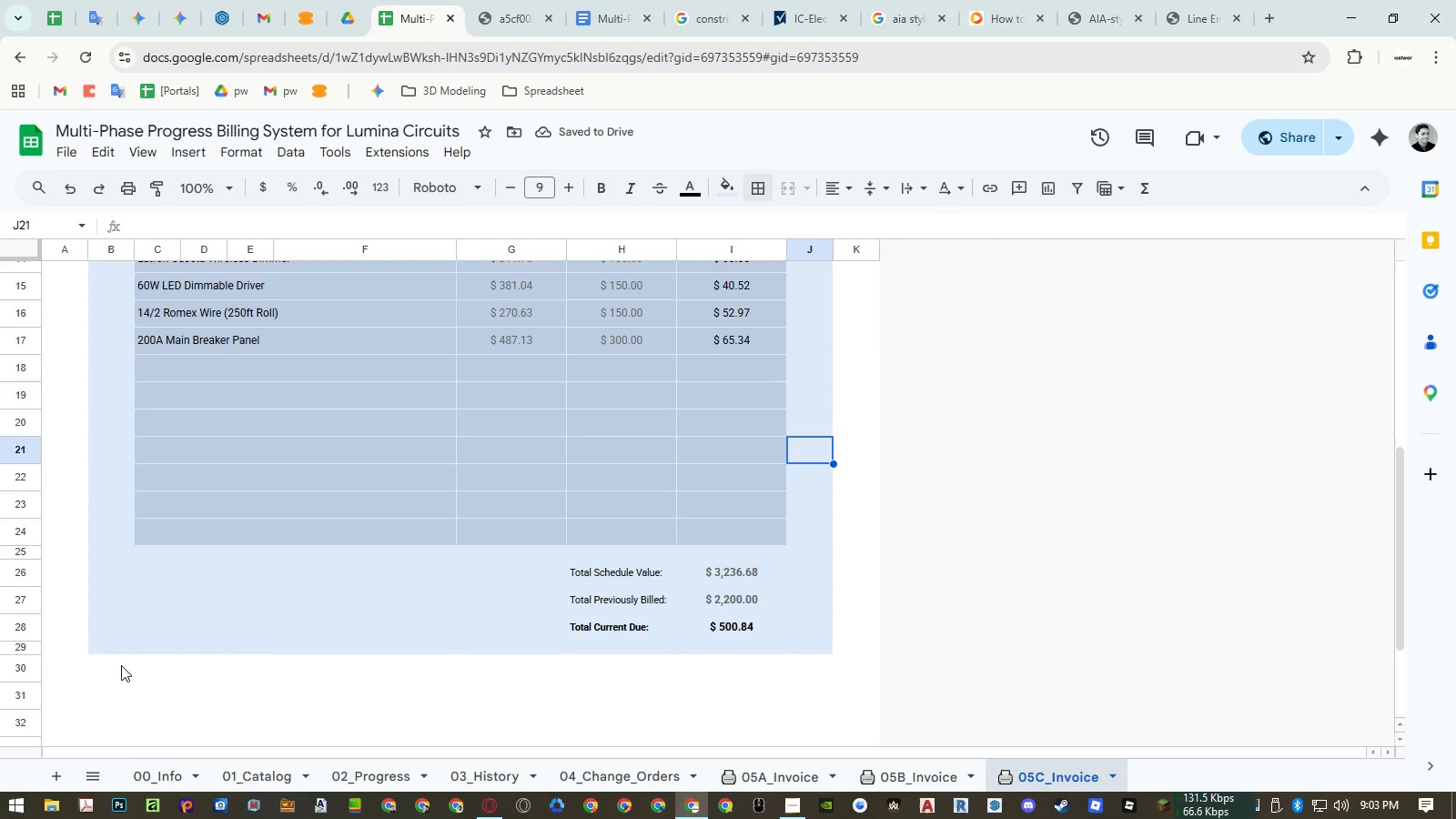 
left_click([121, 665])
 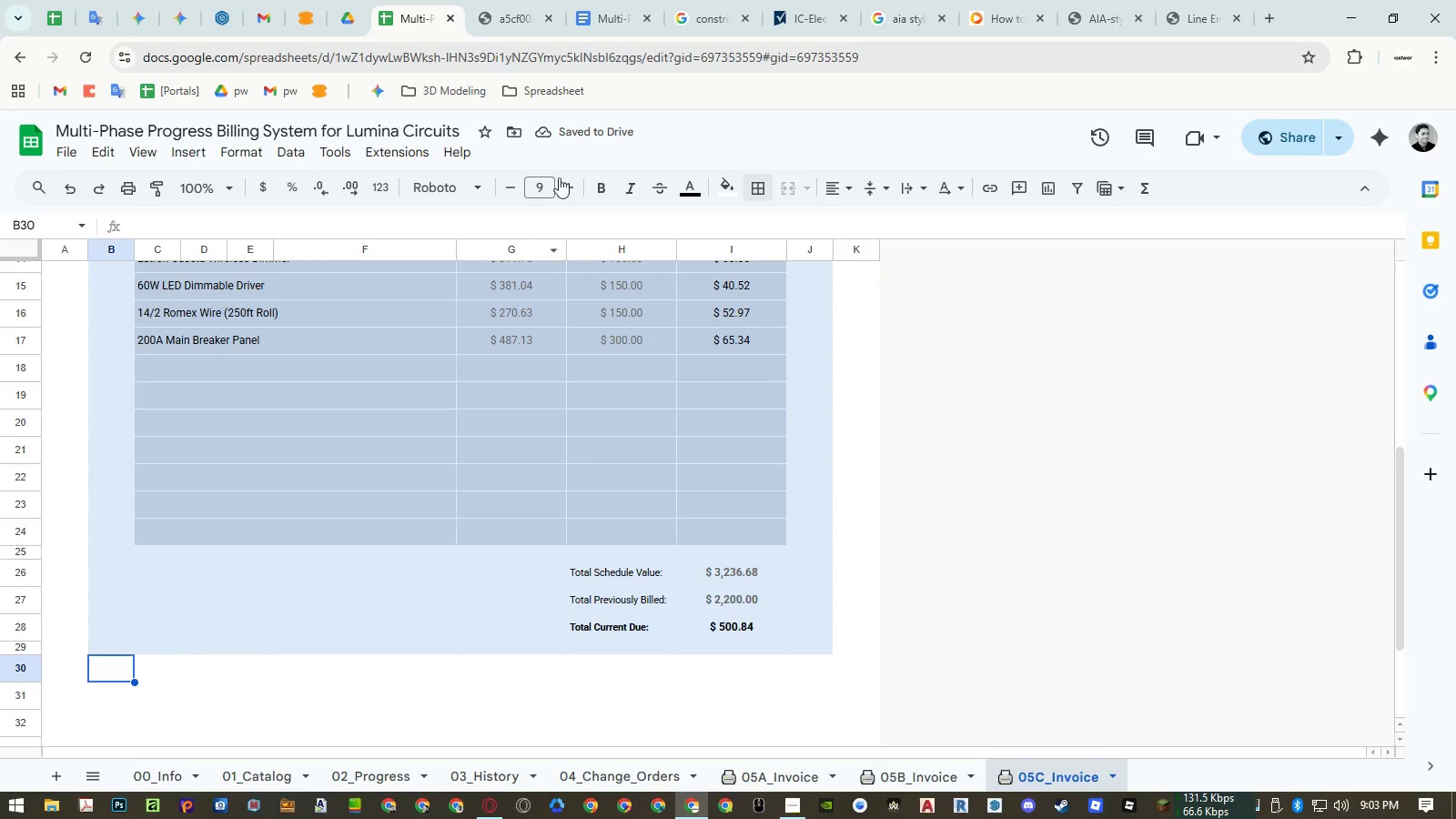 
left_click([505, 13])
 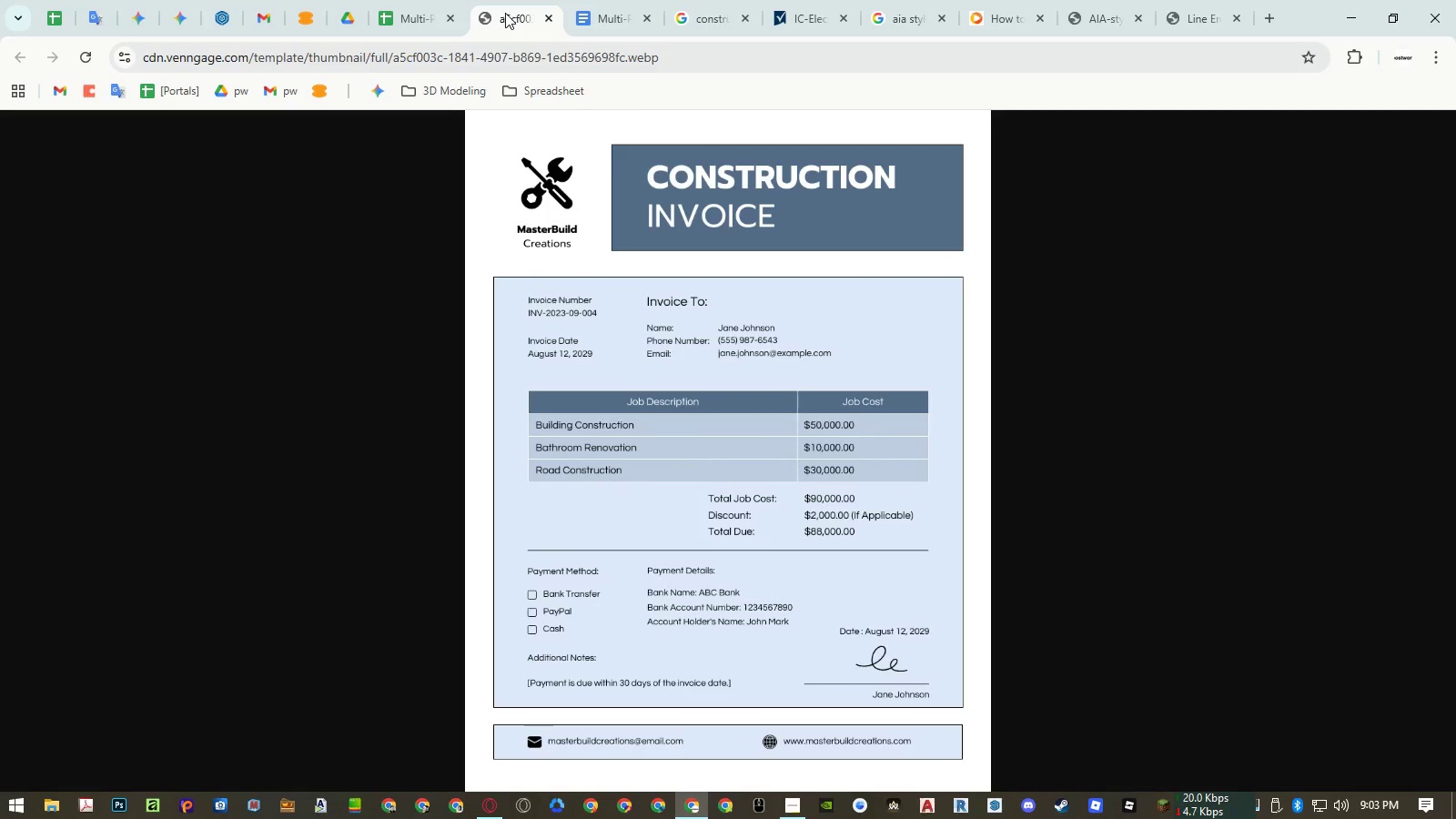 
left_click([423, 20])
 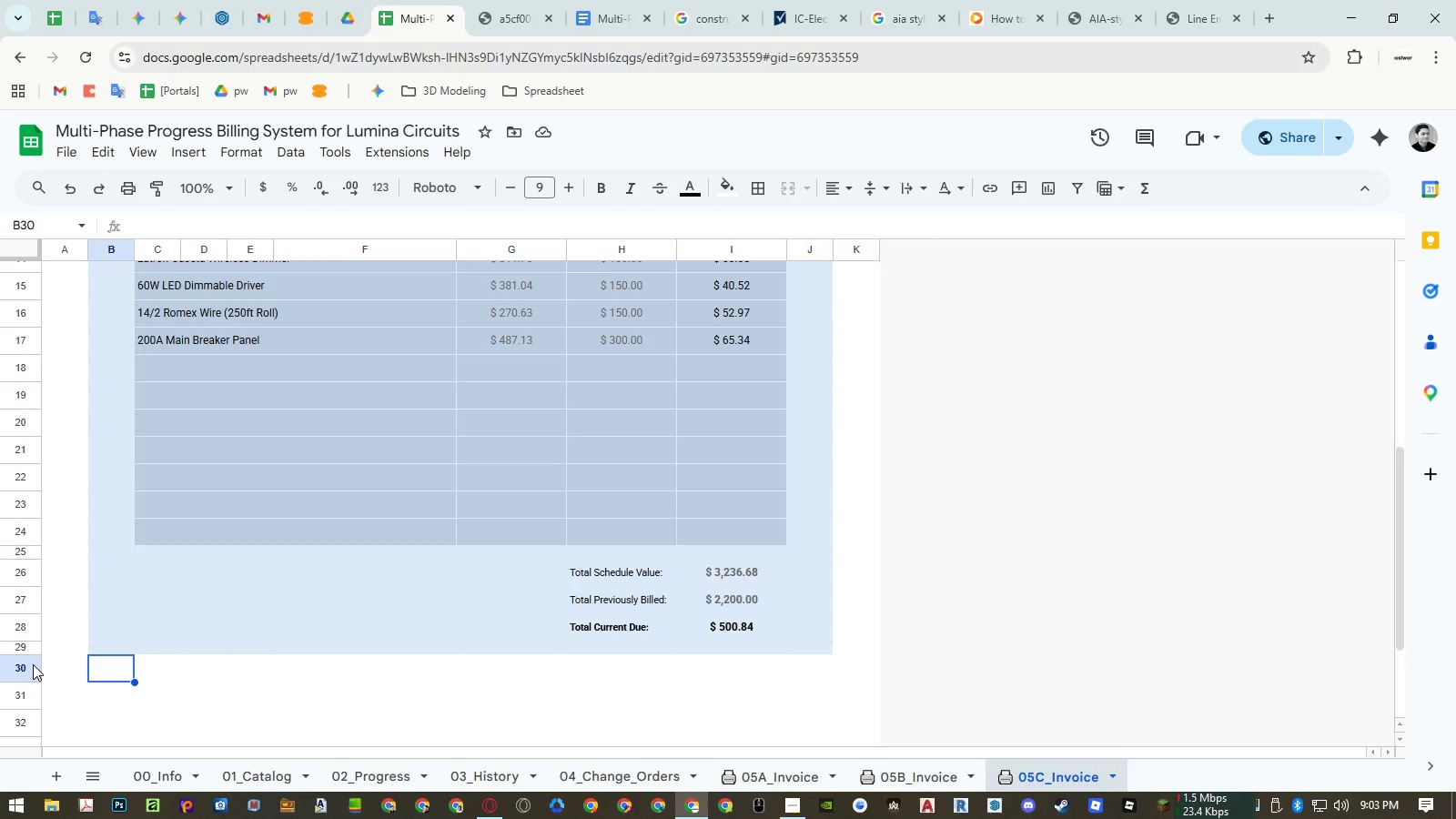 
left_click_drag(start_coordinate=[33, 664], to_coordinate=[29, 650])
 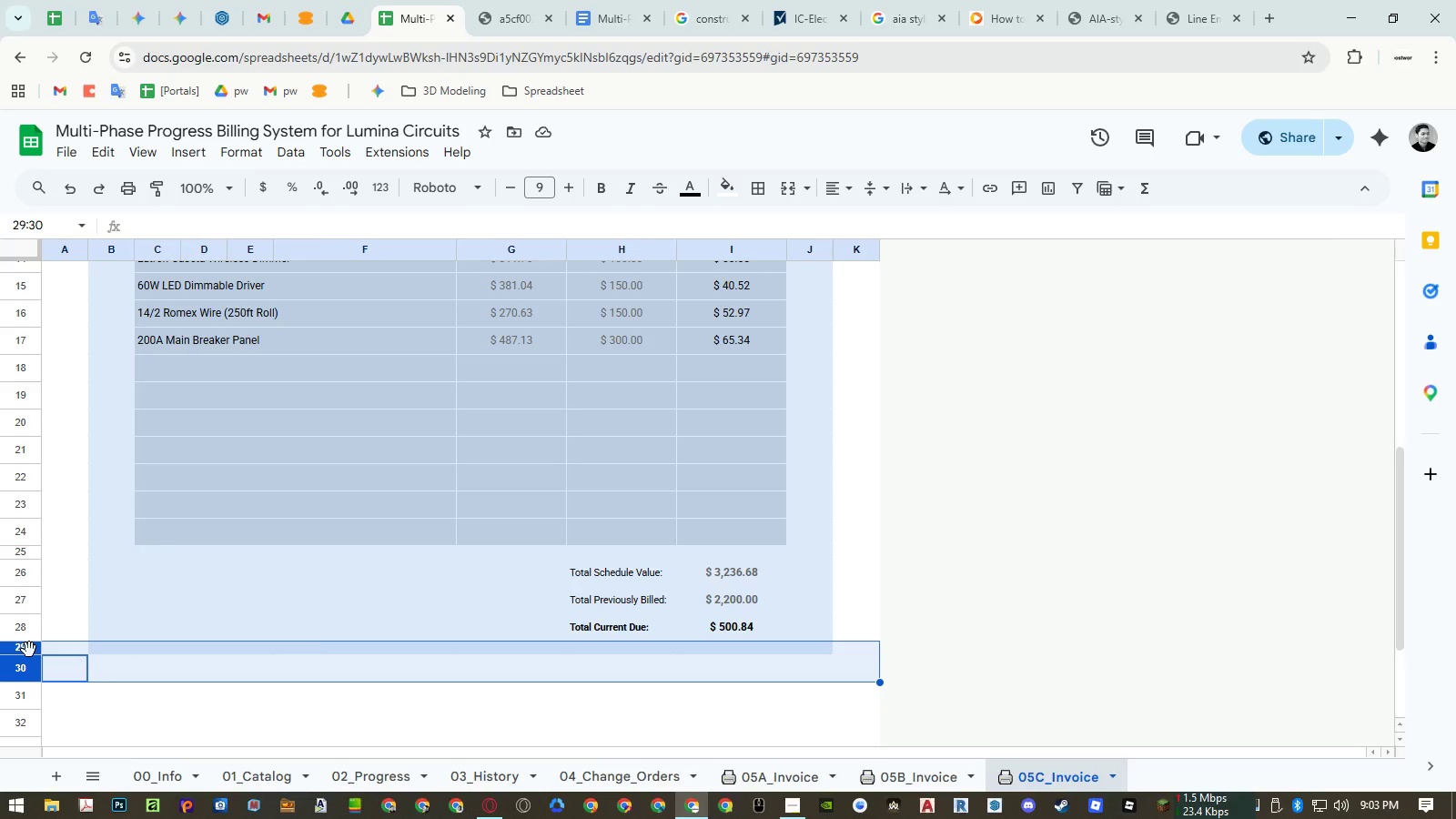 
right_click([29, 650])
 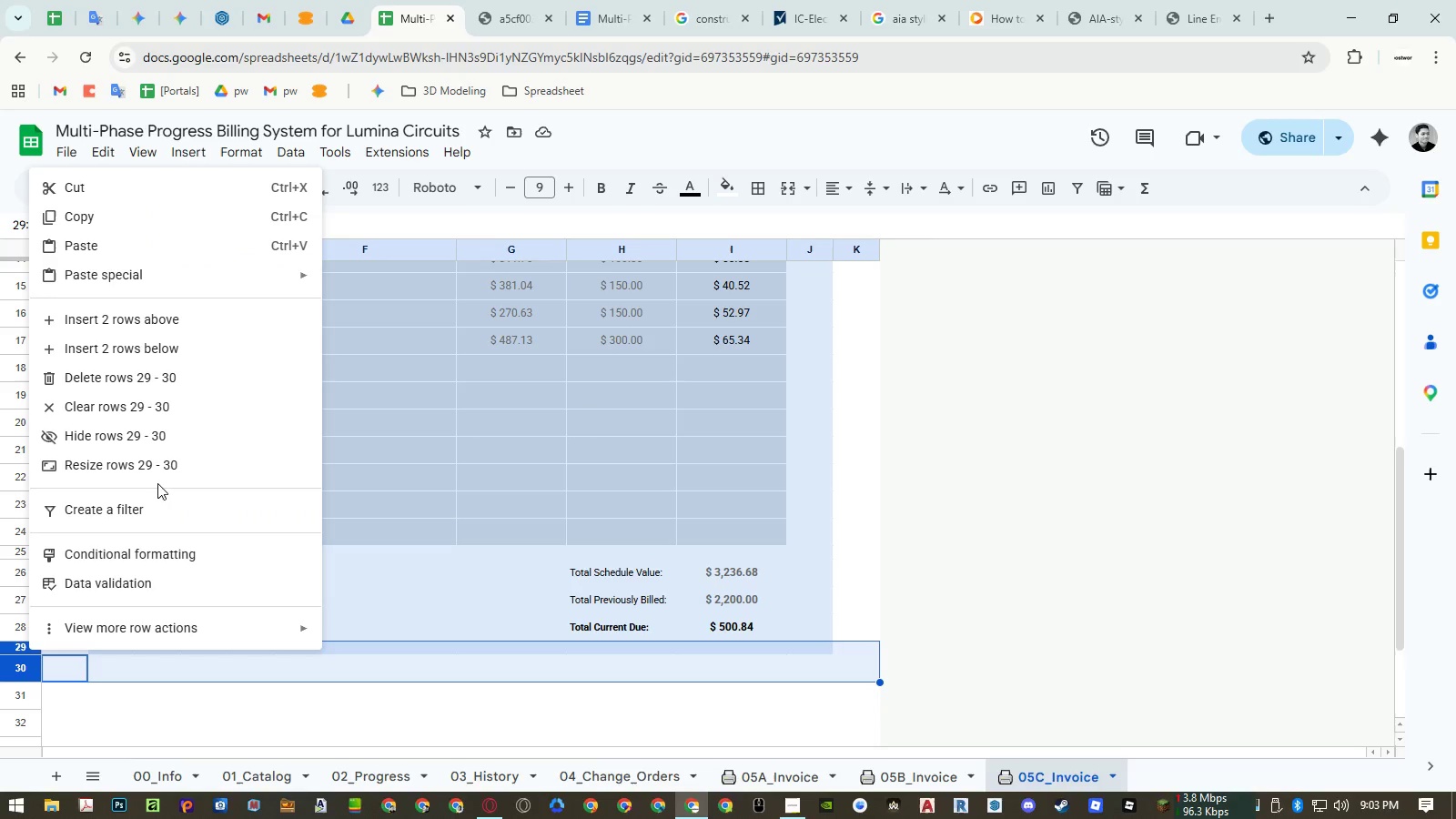 
left_click([161, 470])
 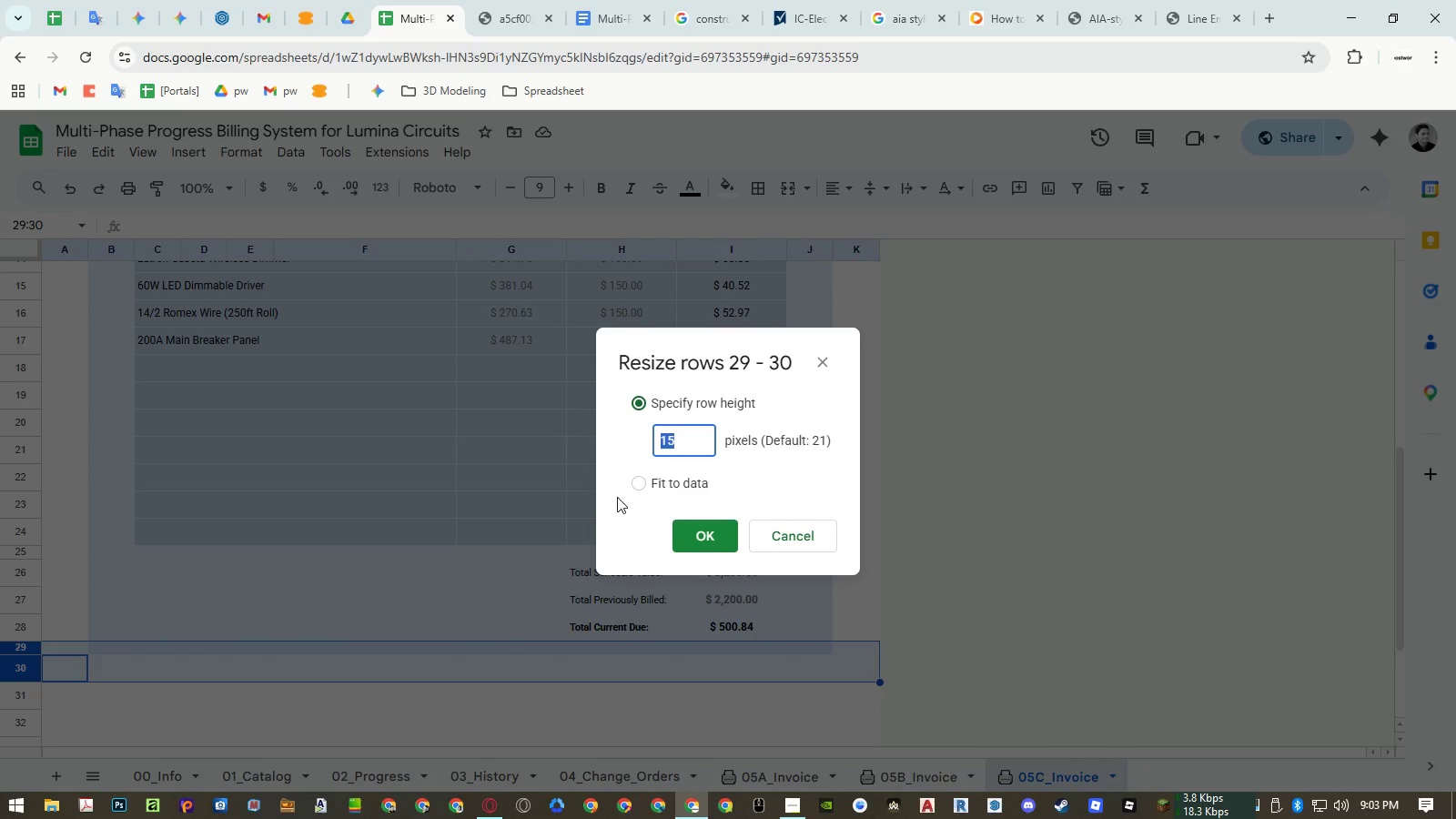 
left_click([709, 531])
 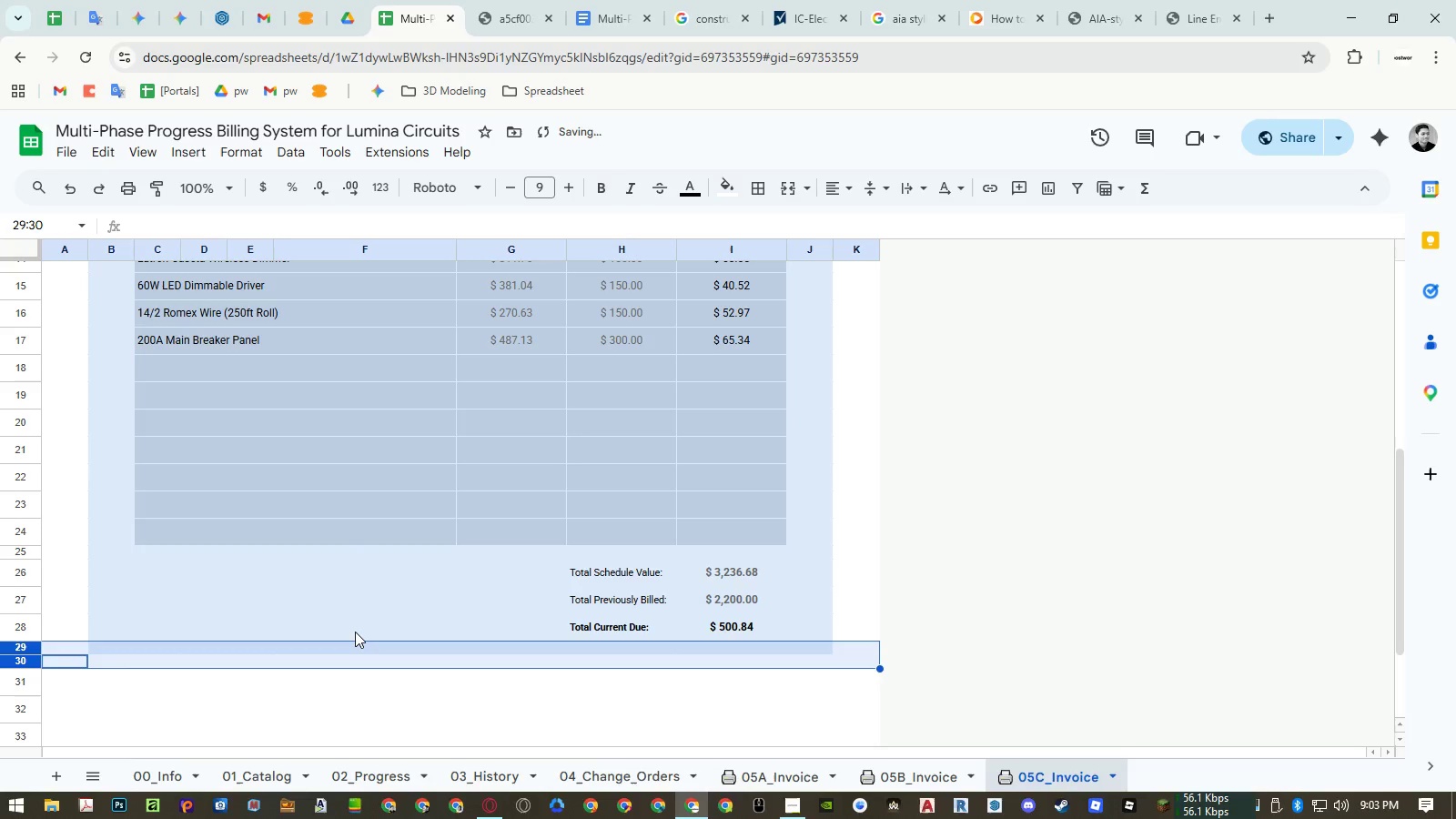 
left_click([350, 632])
 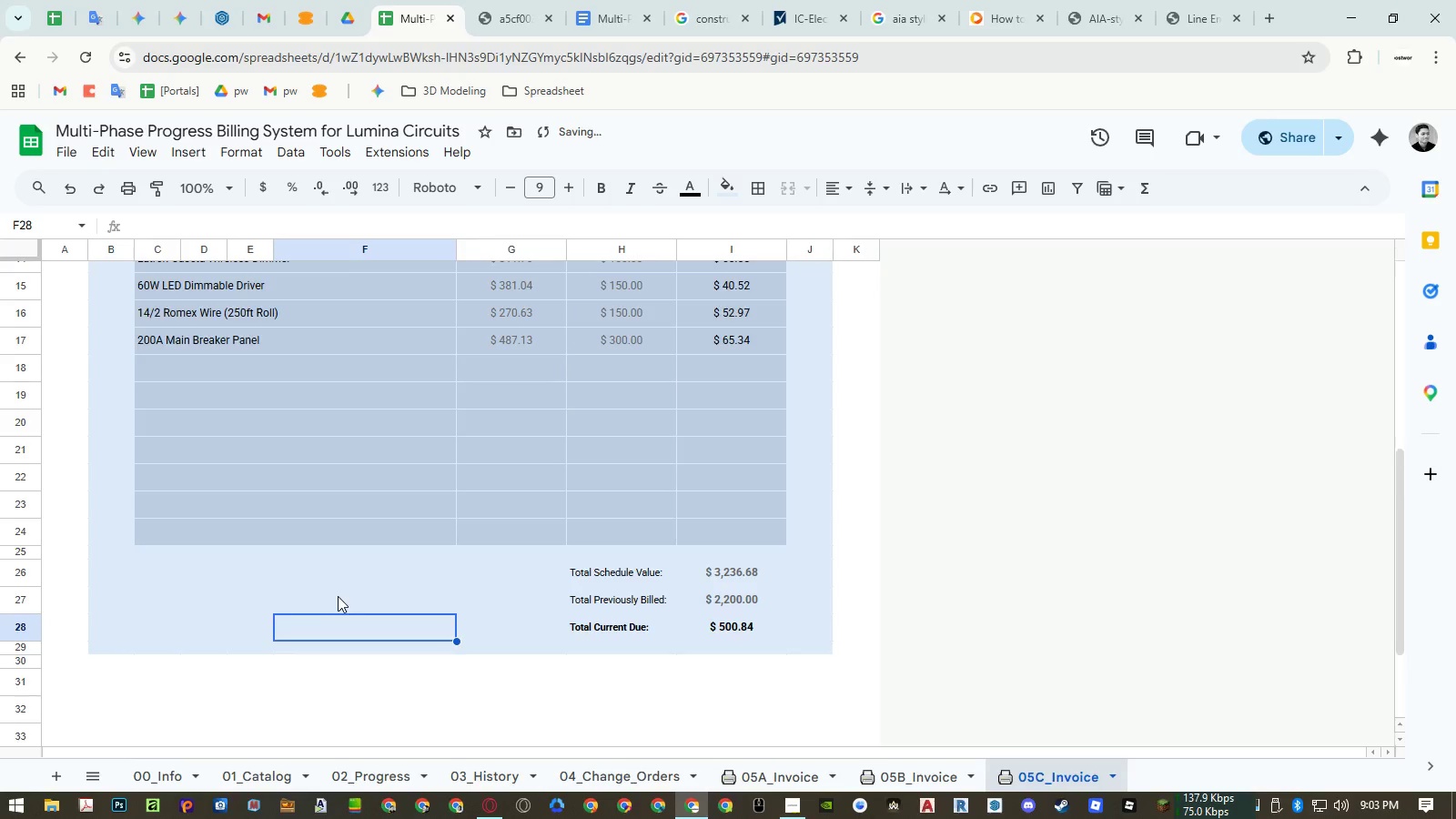 
scroll: coordinate [337, 595], scroll_direction: down, amount: 2.0
 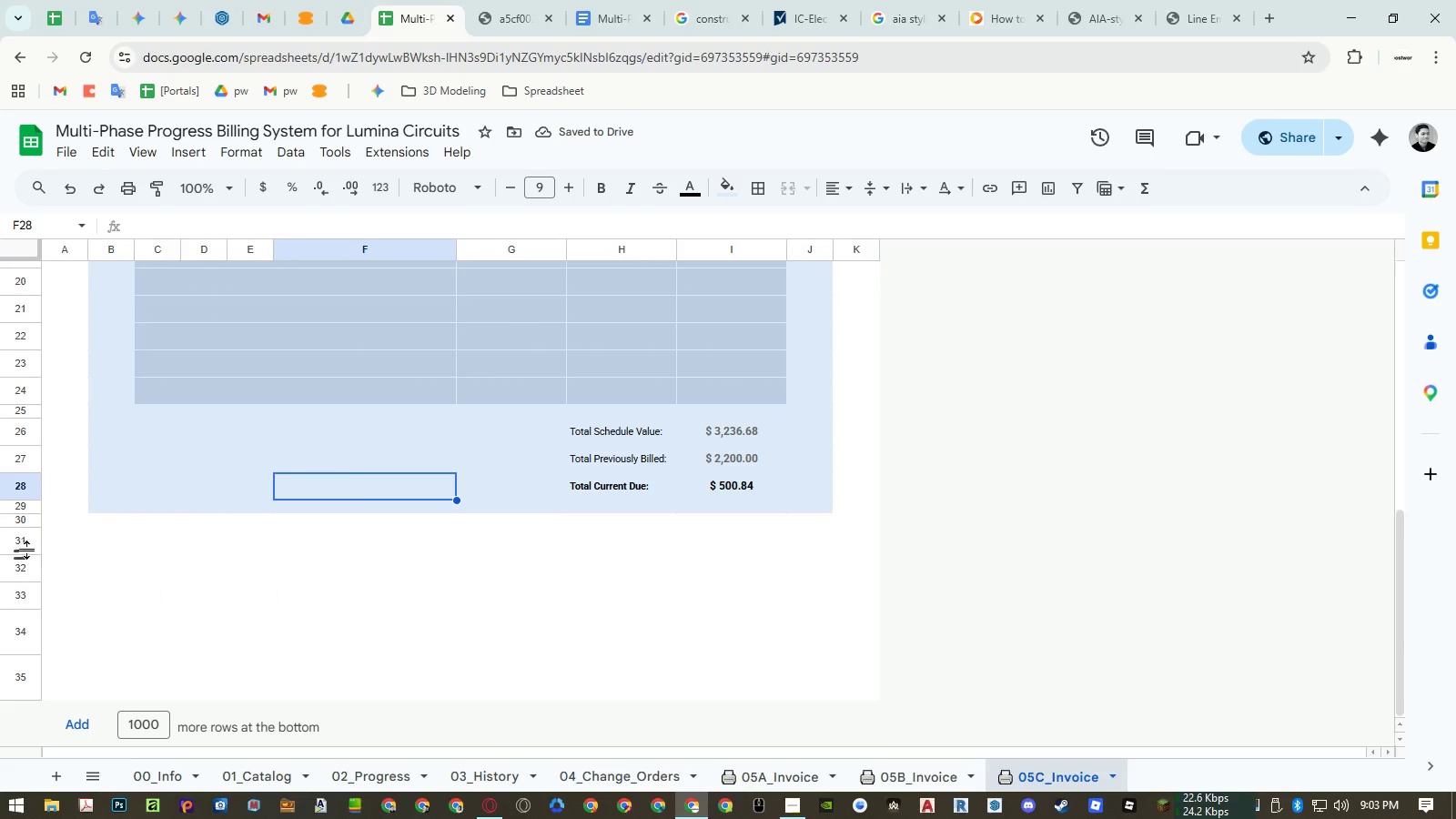 
left_click_drag(start_coordinate=[26, 545], to_coordinate=[28, 614])
 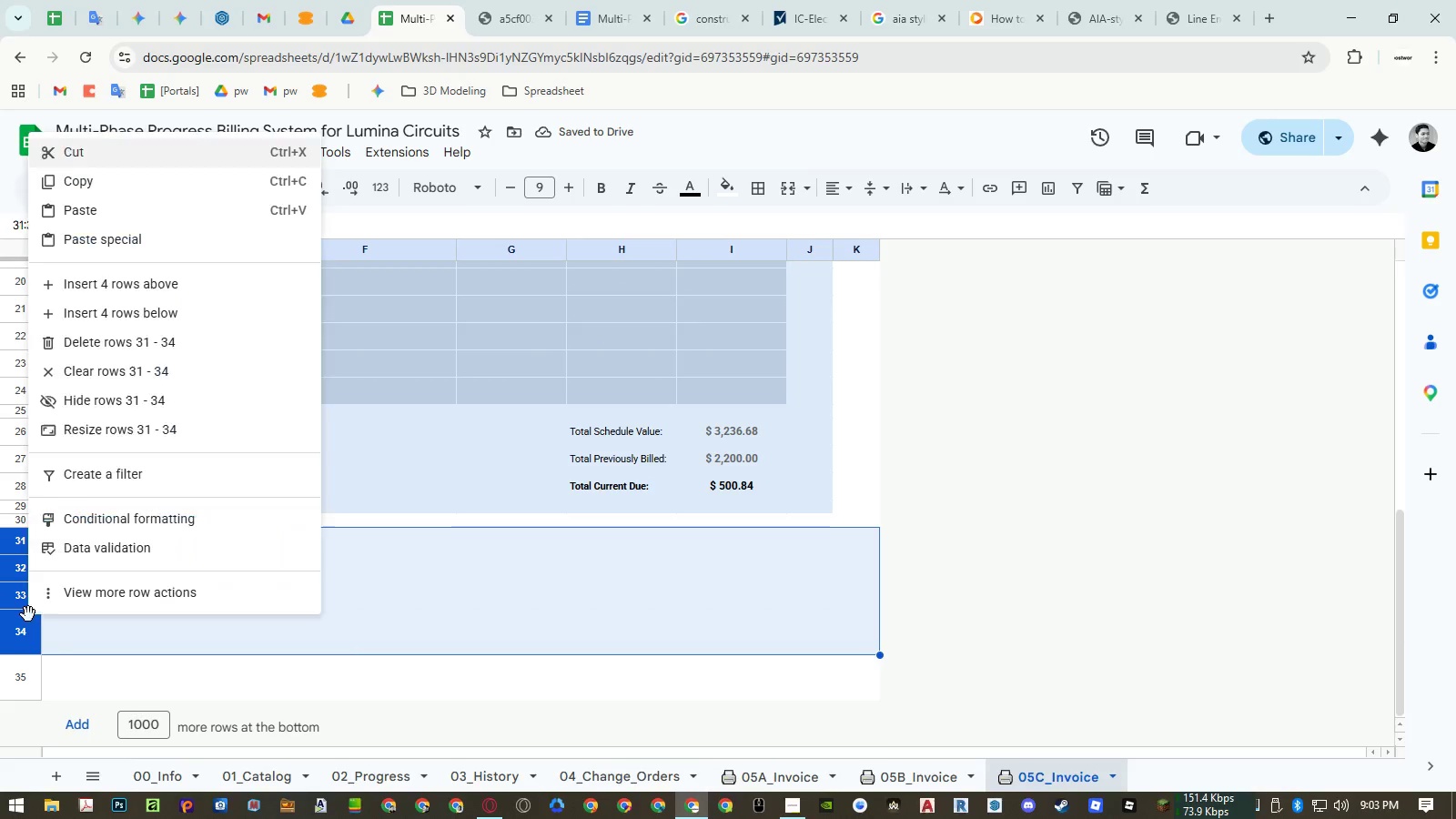 
right_click([28, 614])
 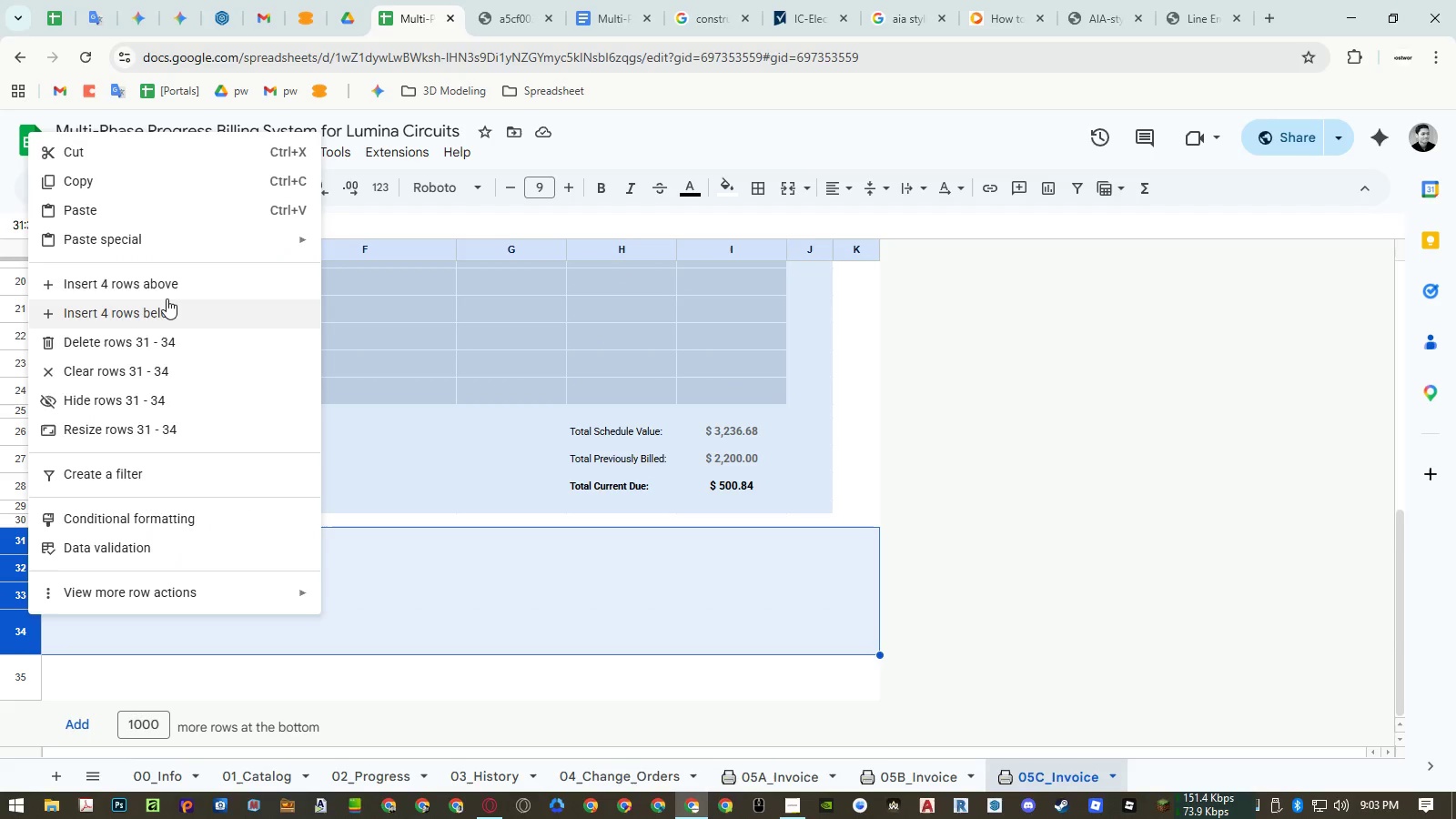 
left_click([167, 293])
 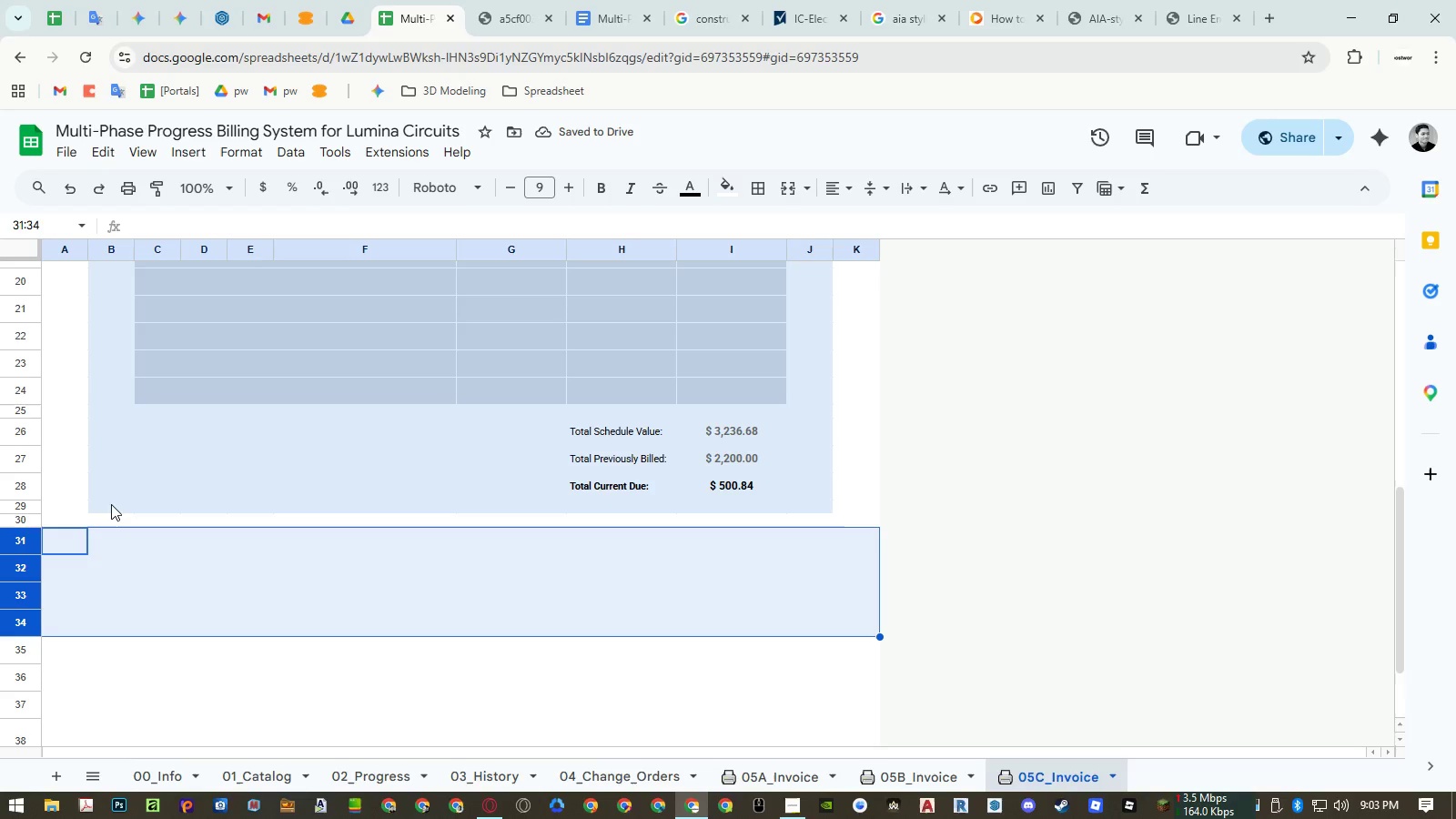 
left_click_drag(start_coordinate=[111, 504], to_coordinate=[804, 596])
 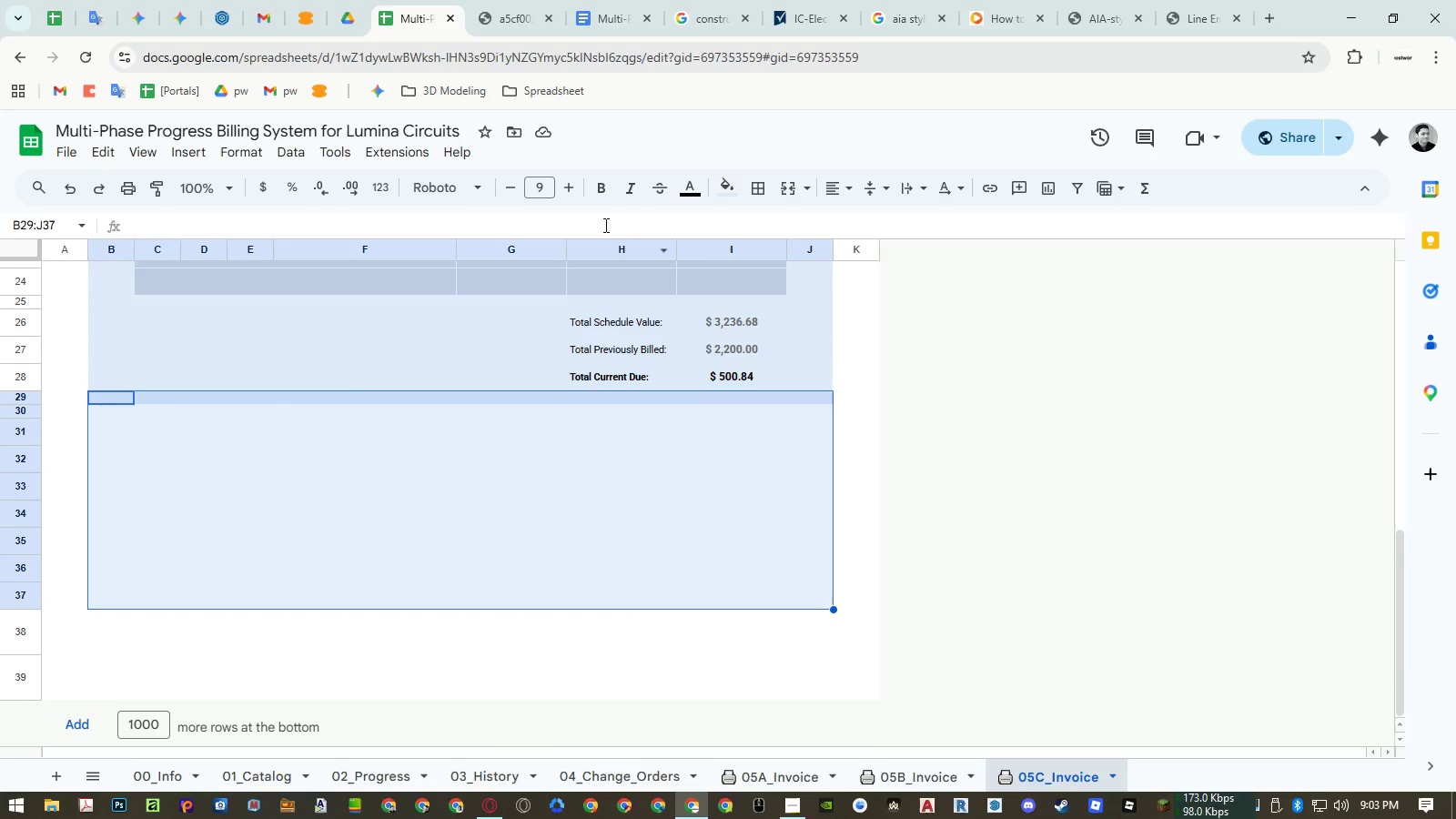 
scroll: coordinate [687, 585], scroll_direction: down, amount: 2.0
 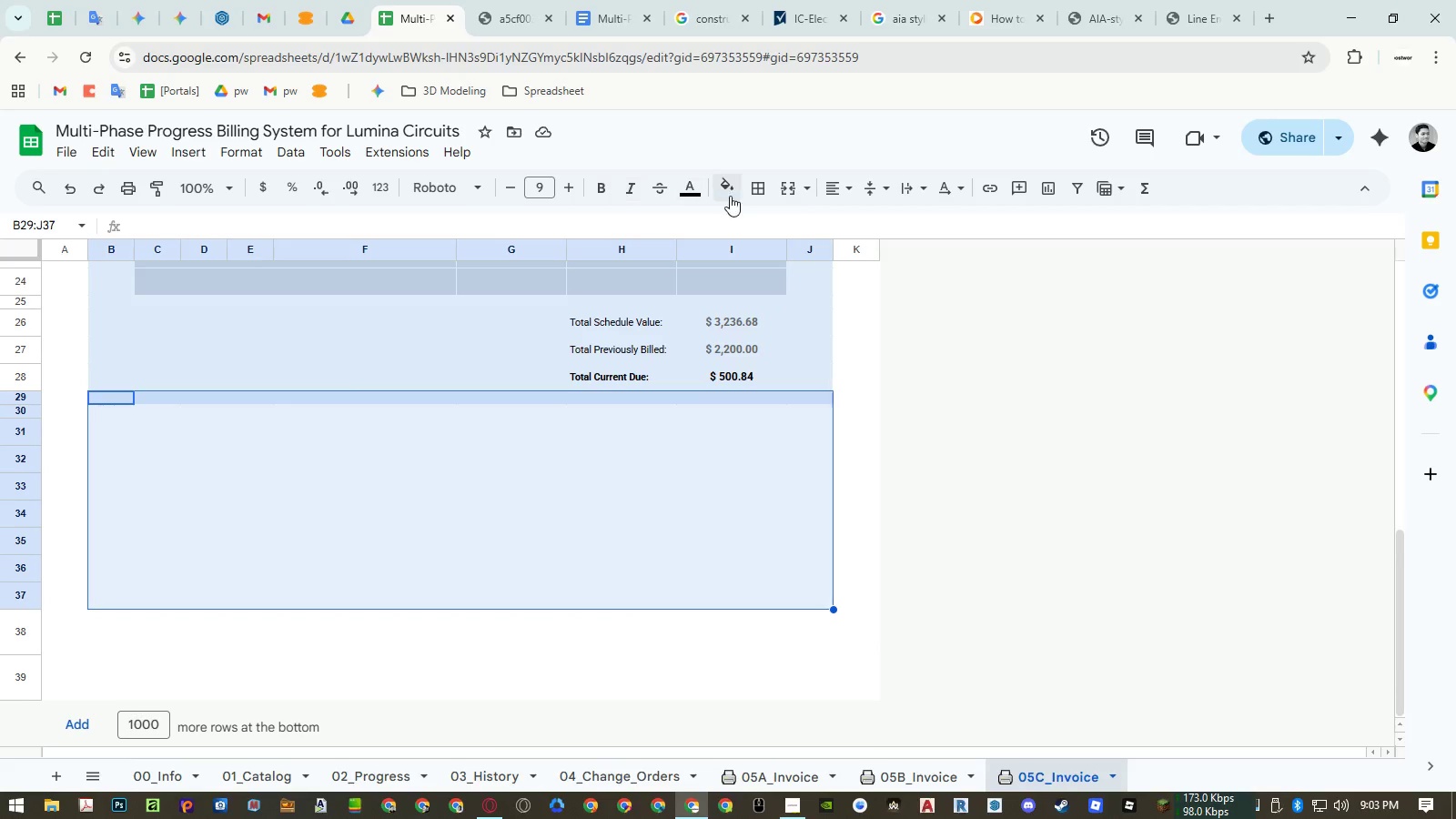 
left_click([733, 190])
 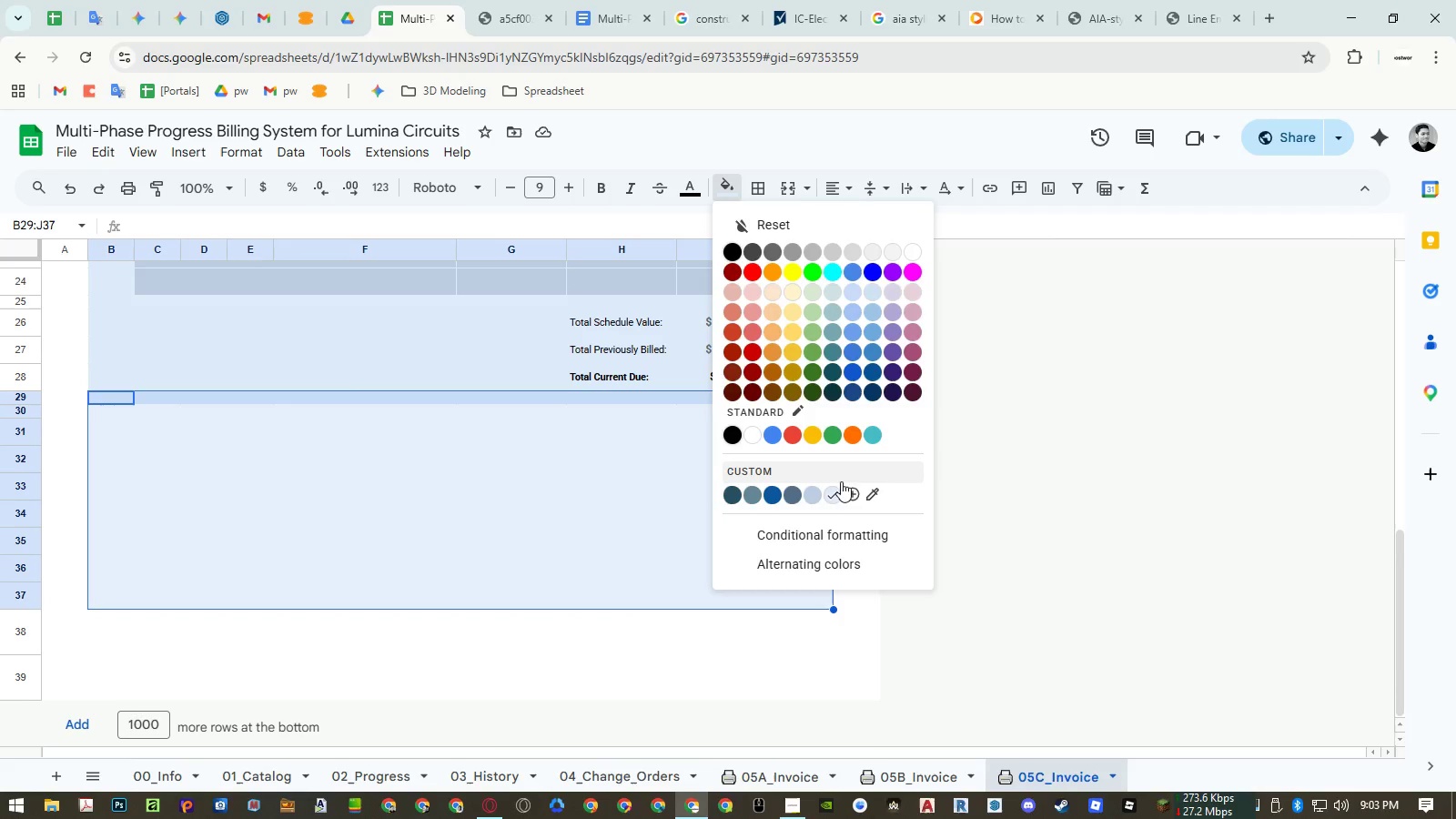 
left_click([835, 497])
 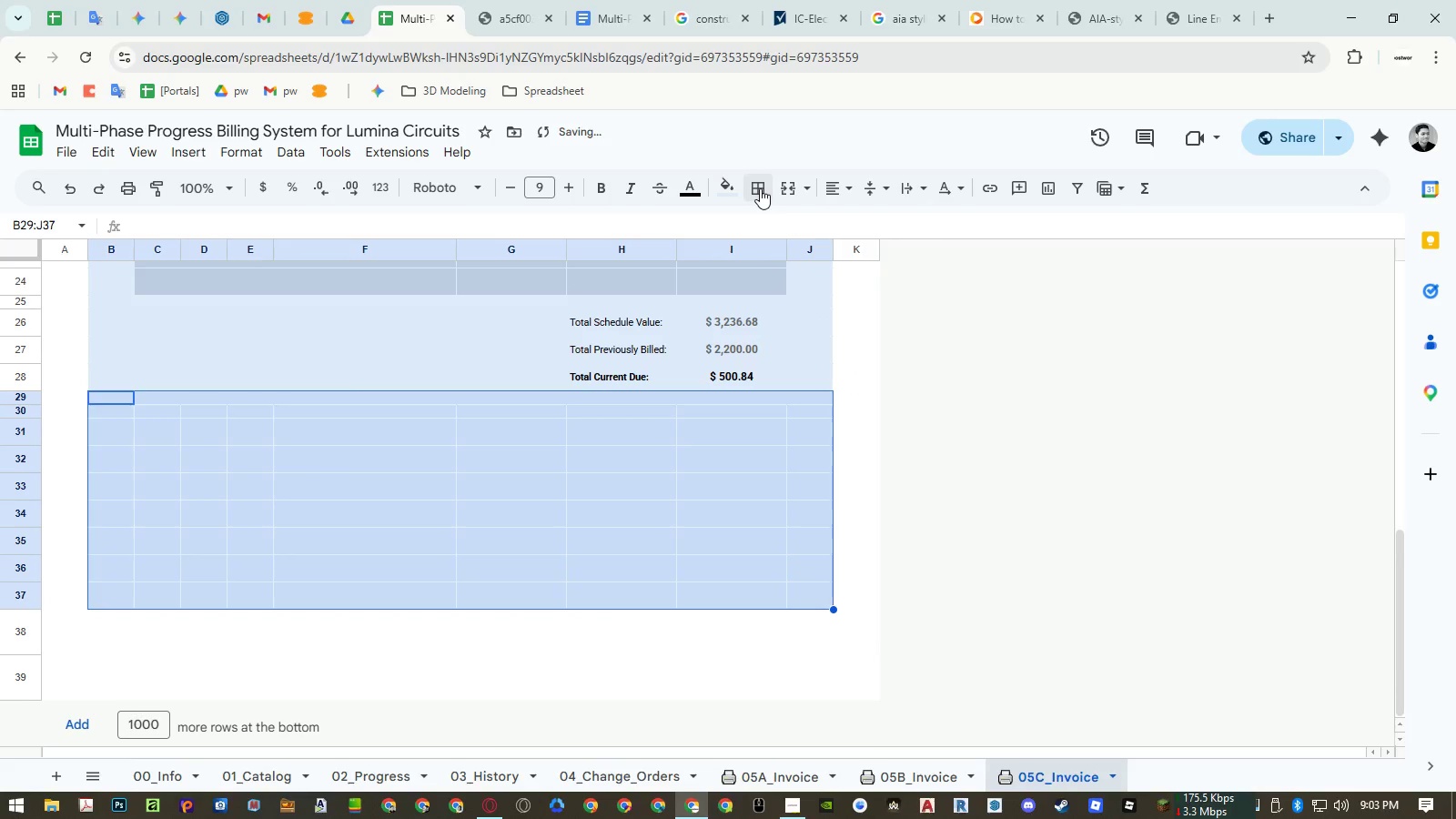 
left_click([760, 188])
 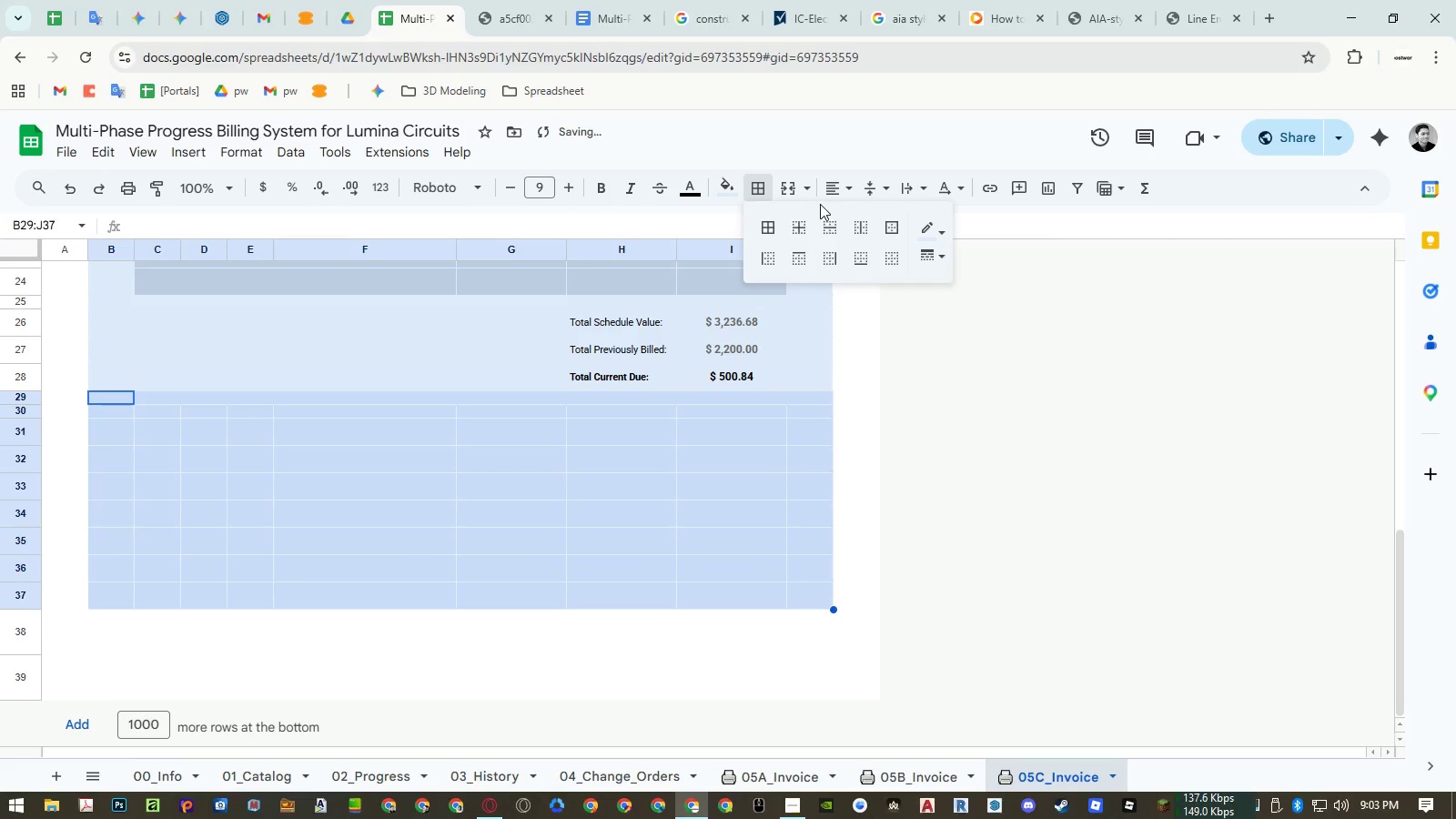 
left_click([795, 229])
 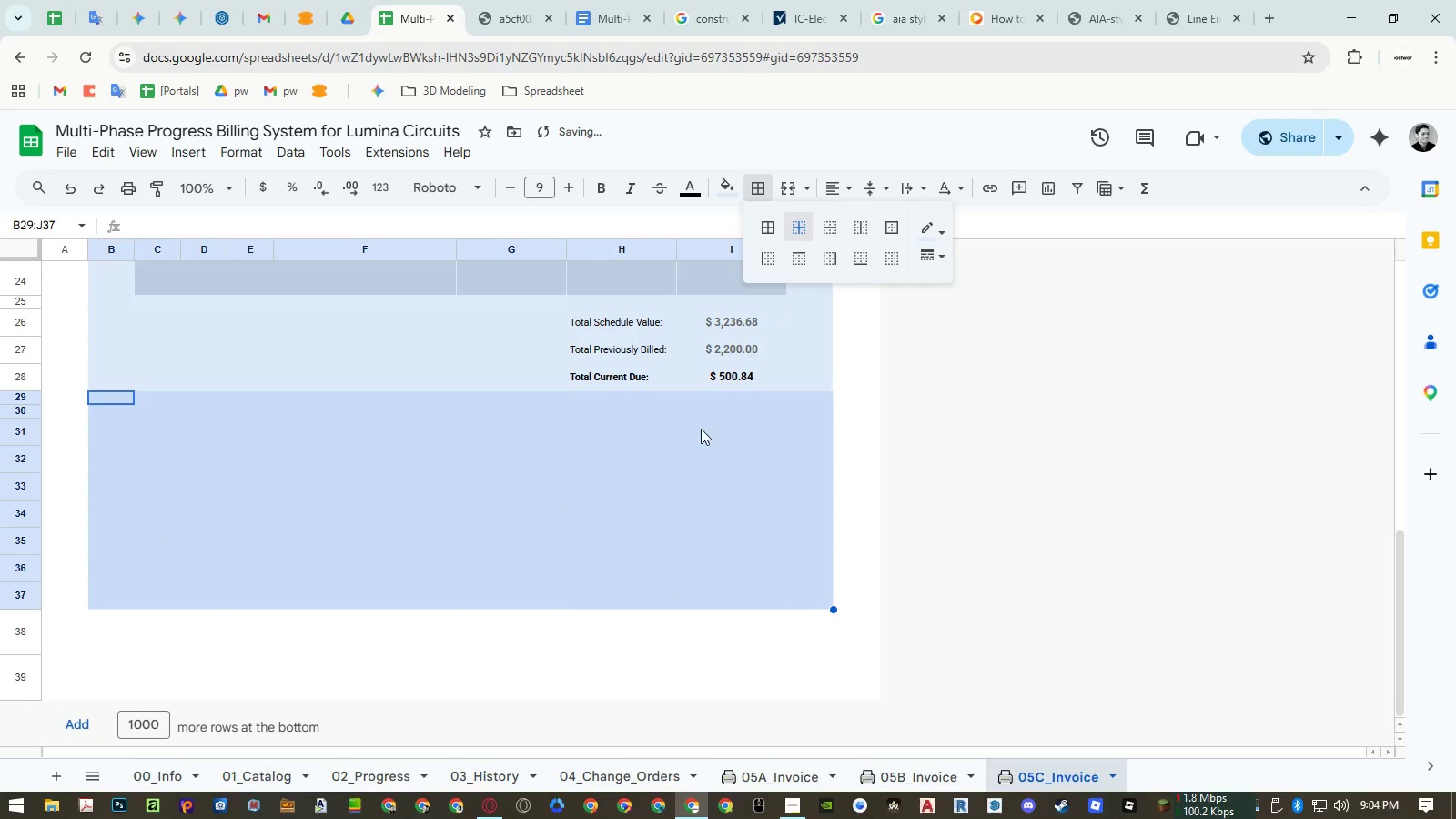 
double_click([689, 447])
 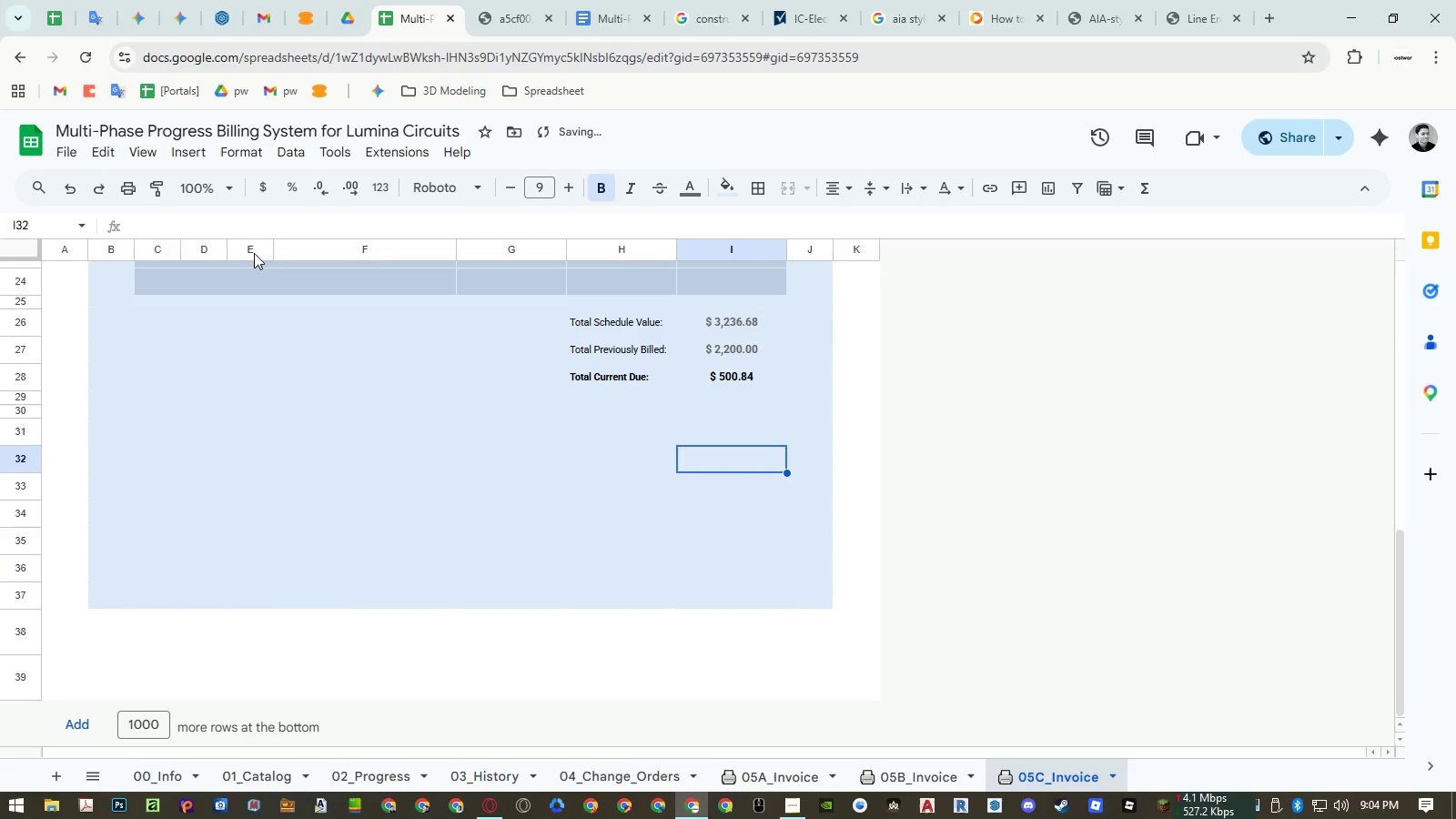 
left_click([492, 12])
 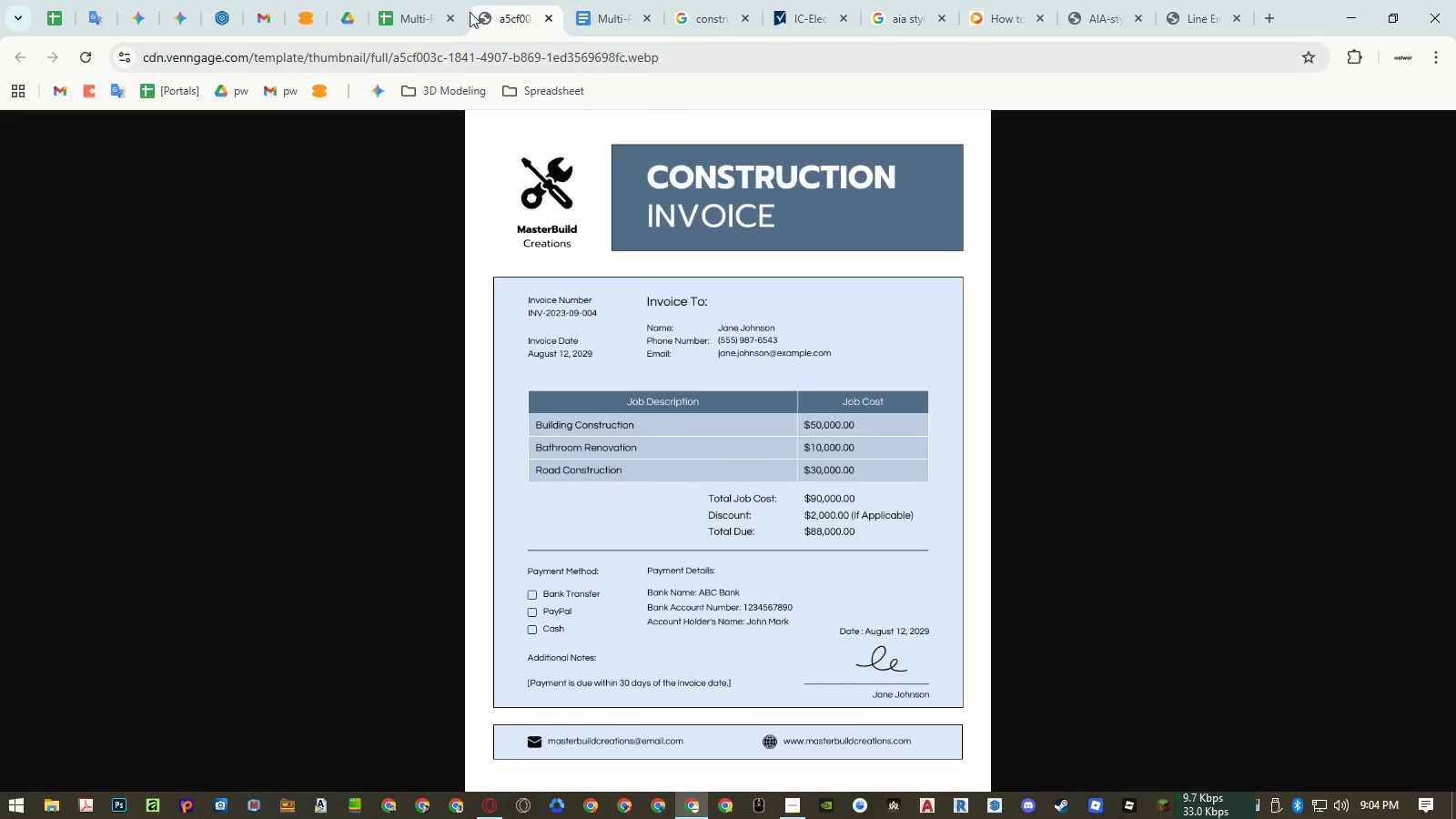 
left_click([425, 16])
 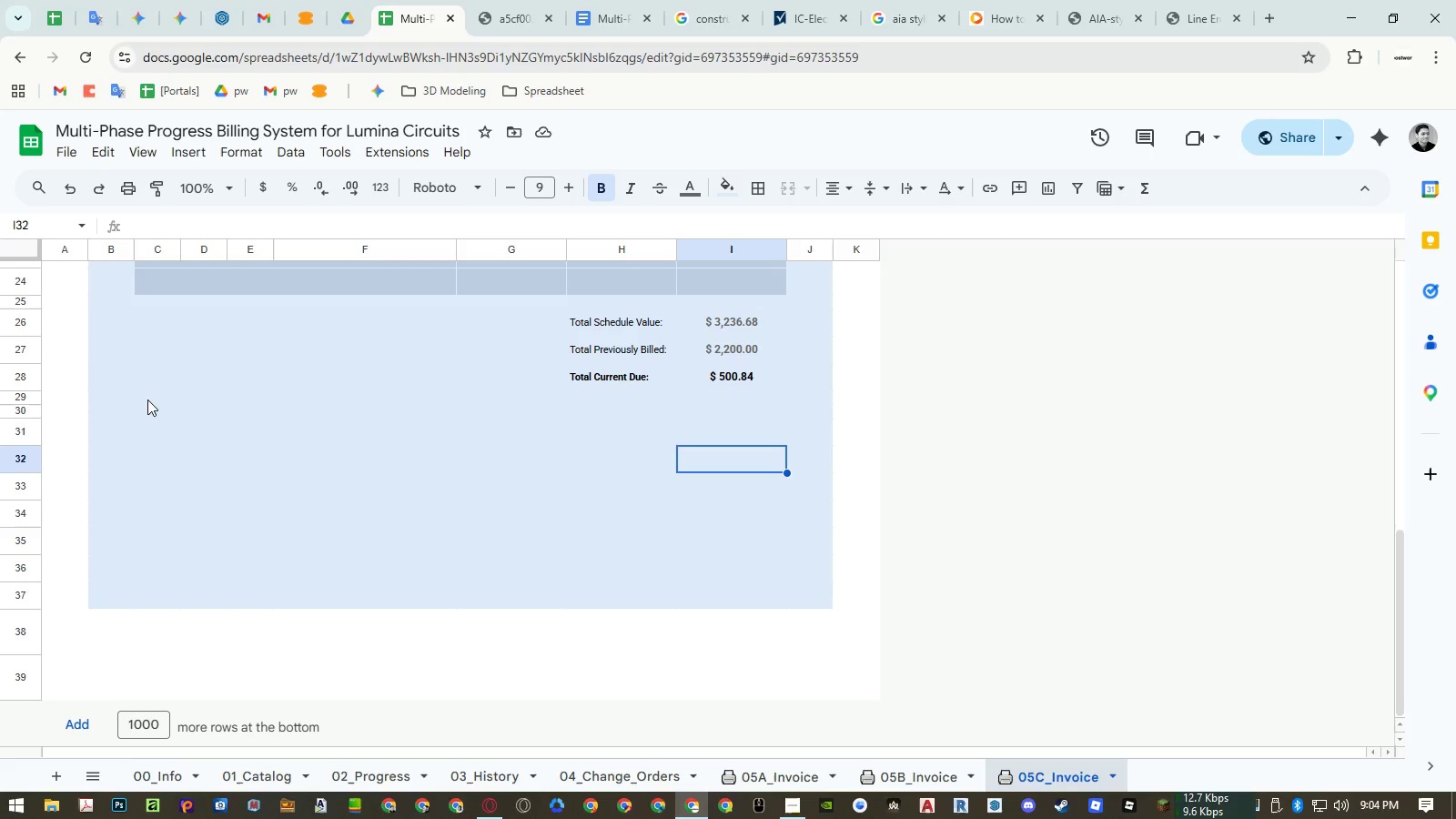 
left_click_drag(start_coordinate=[147, 399], to_coordinate=[742, 412])
 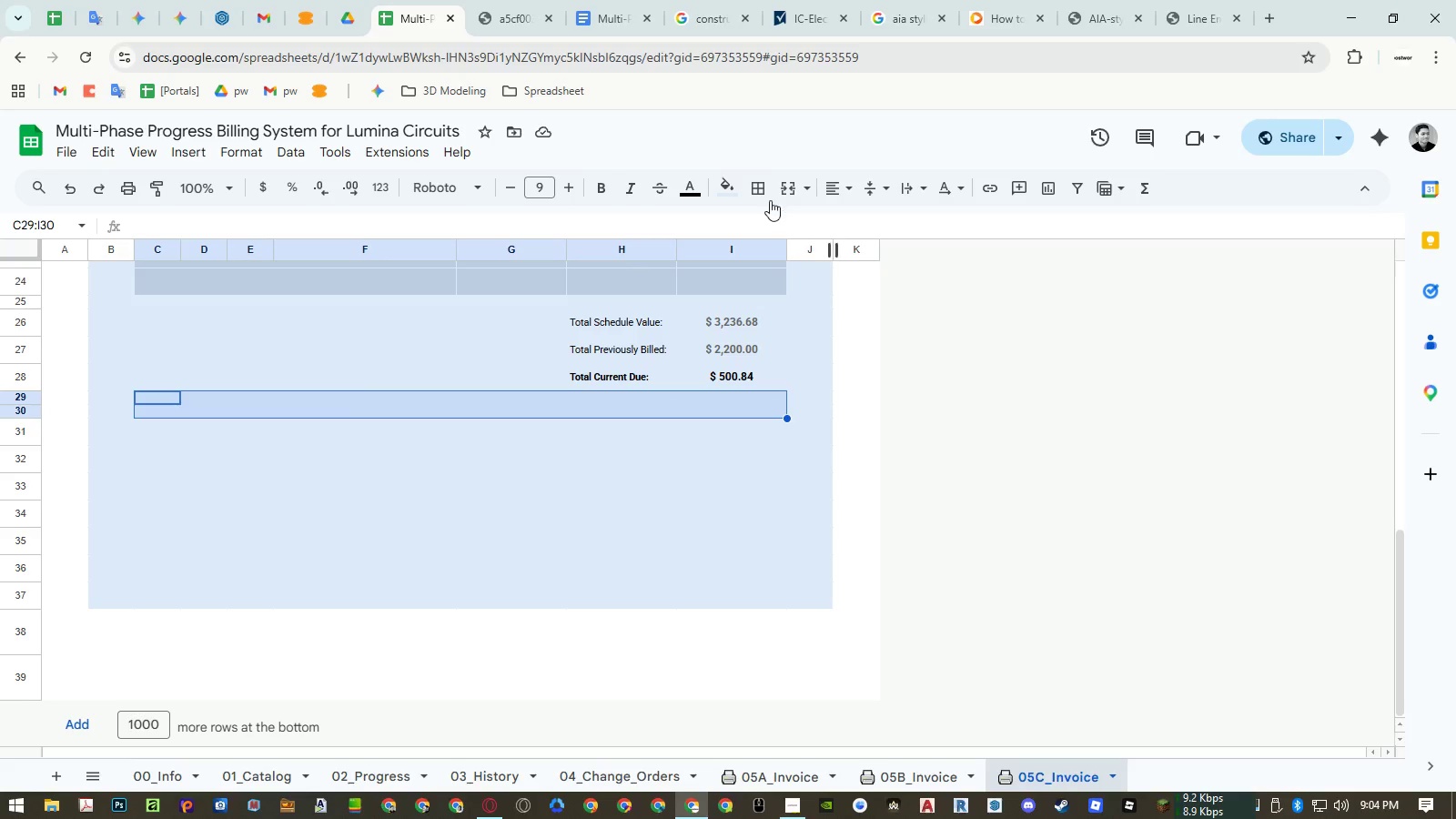 
left_click([763, 193])
 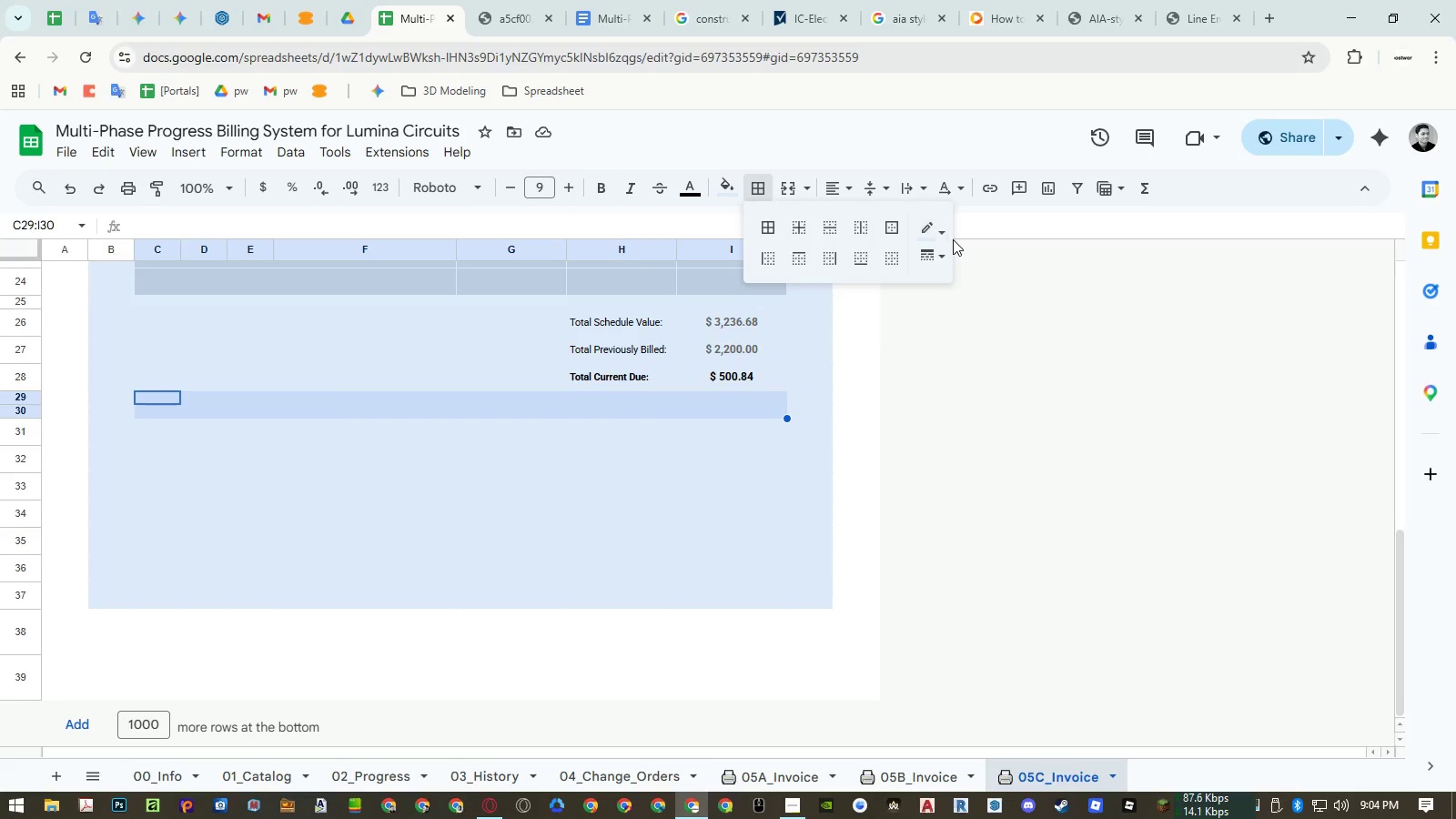 
left_click([919, 231])
 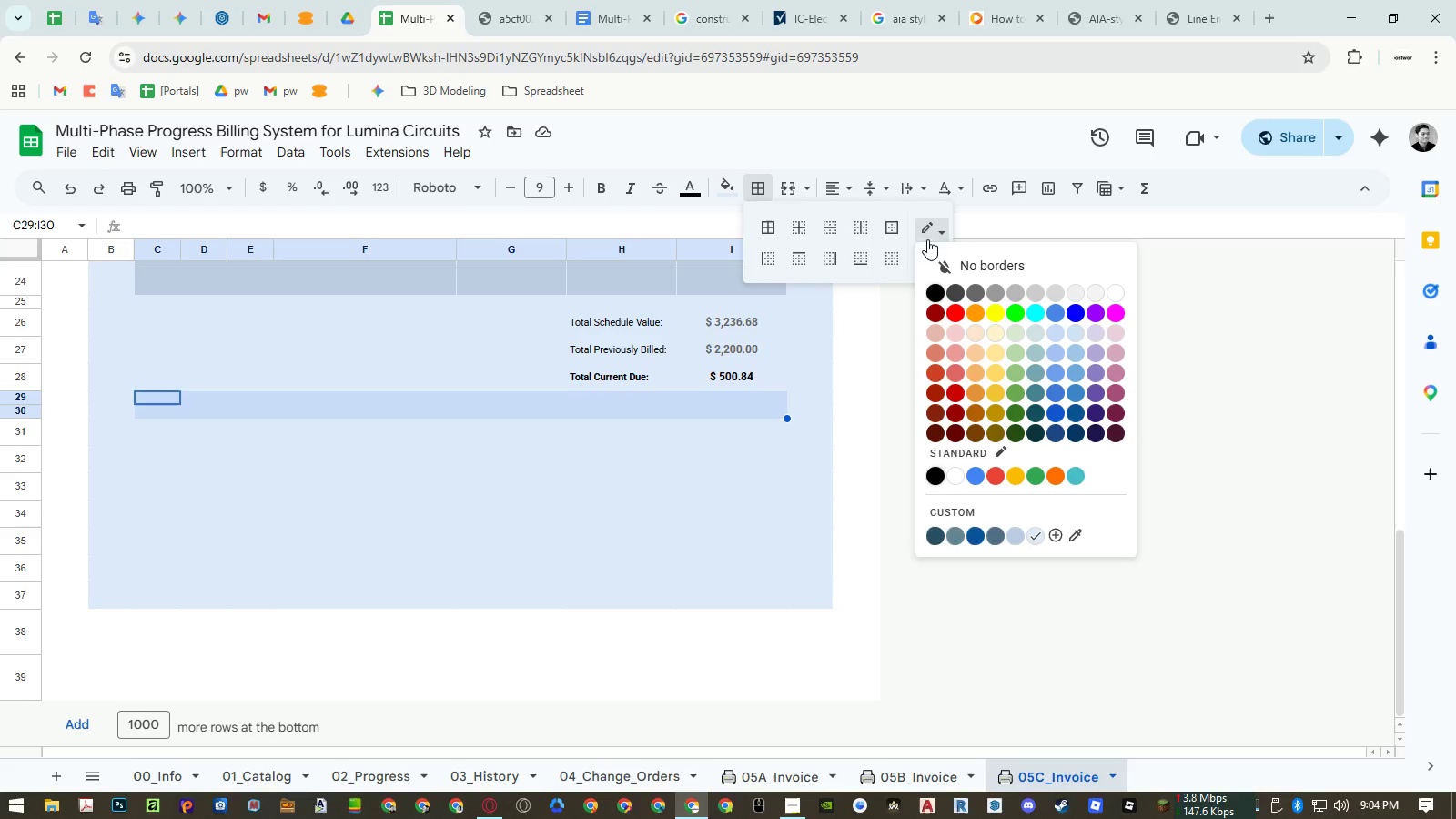 
left_click([933, 288])
 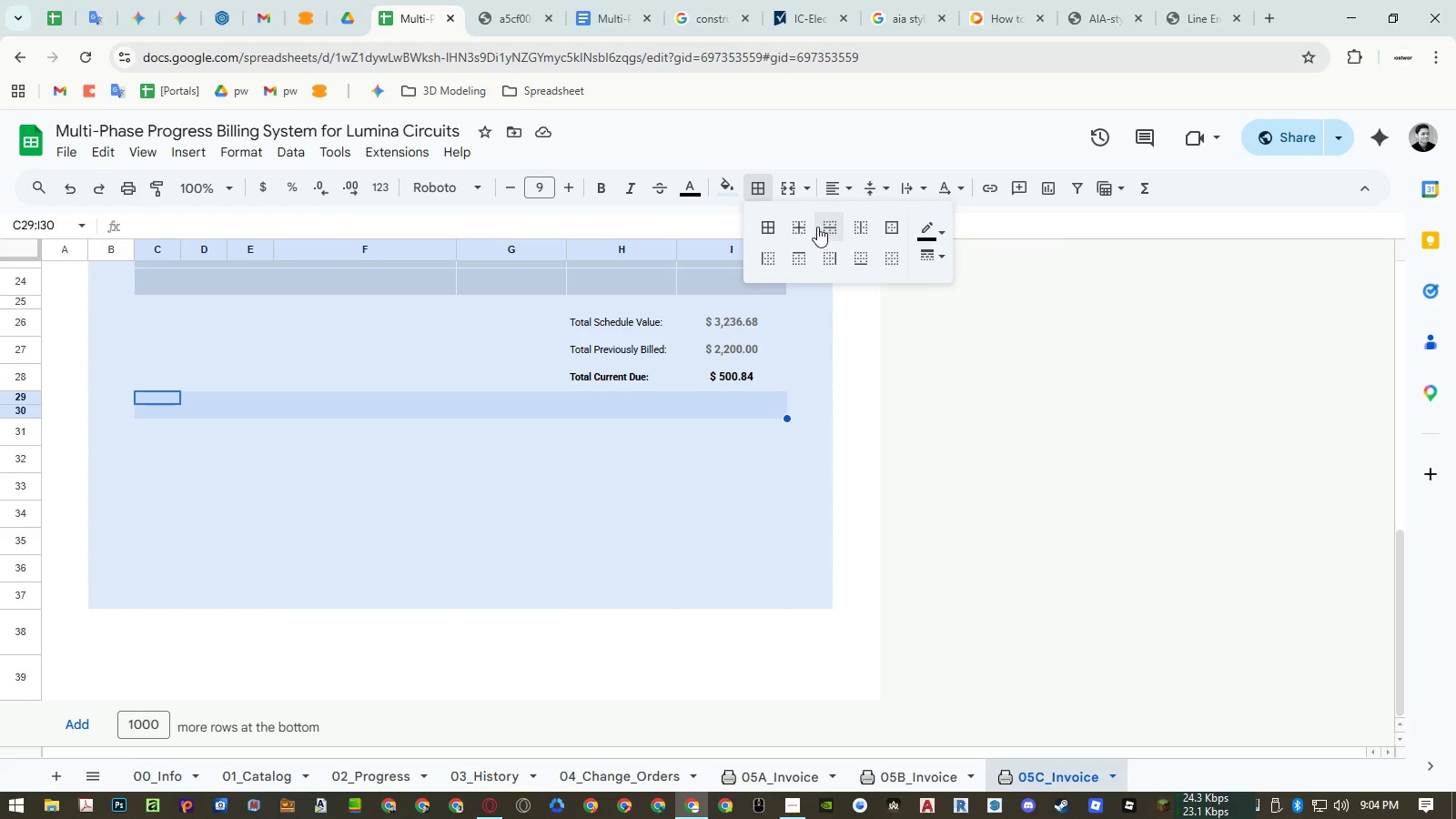 
left_click([832, 221])
 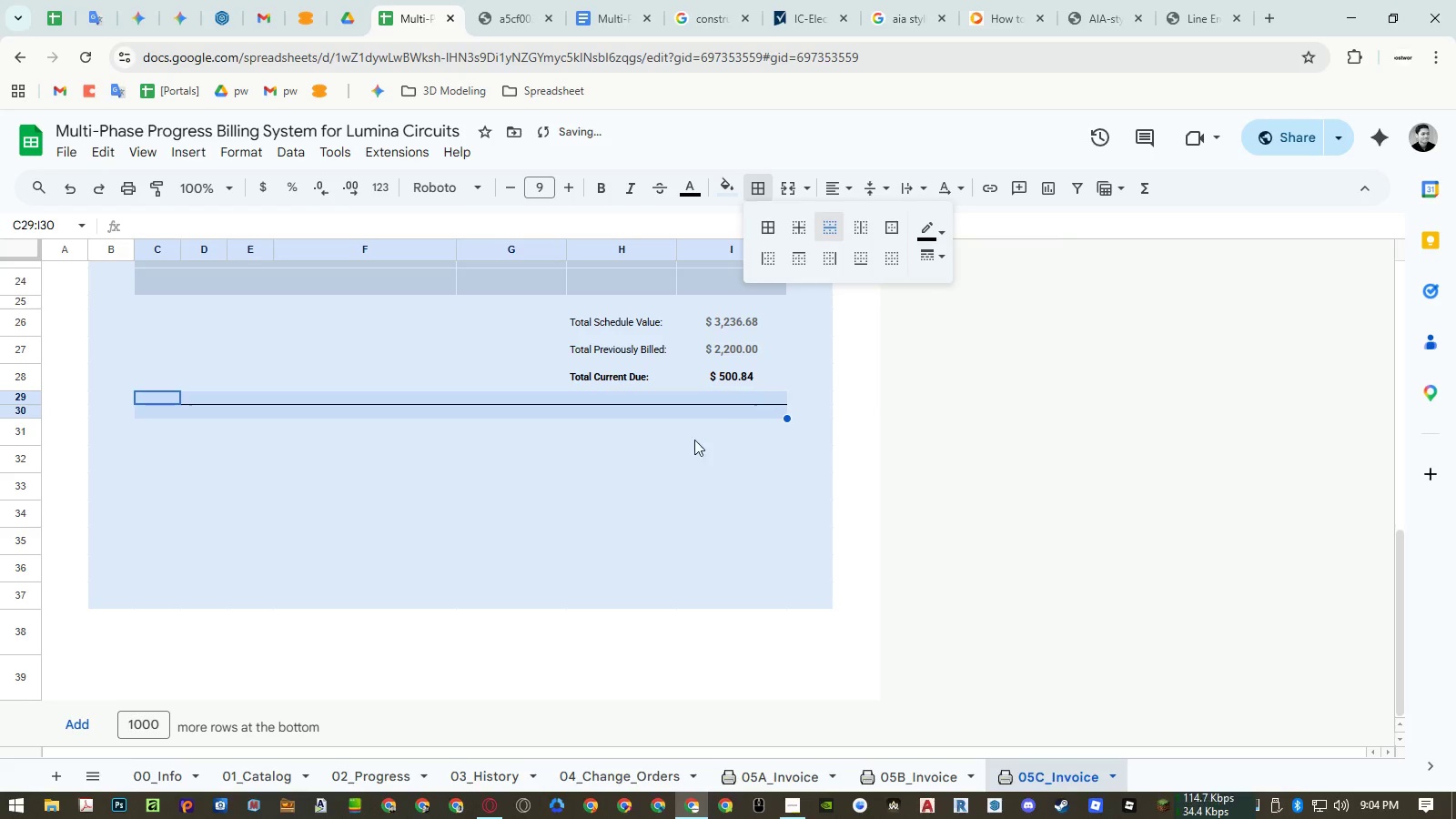 
left_click([654, 477])
 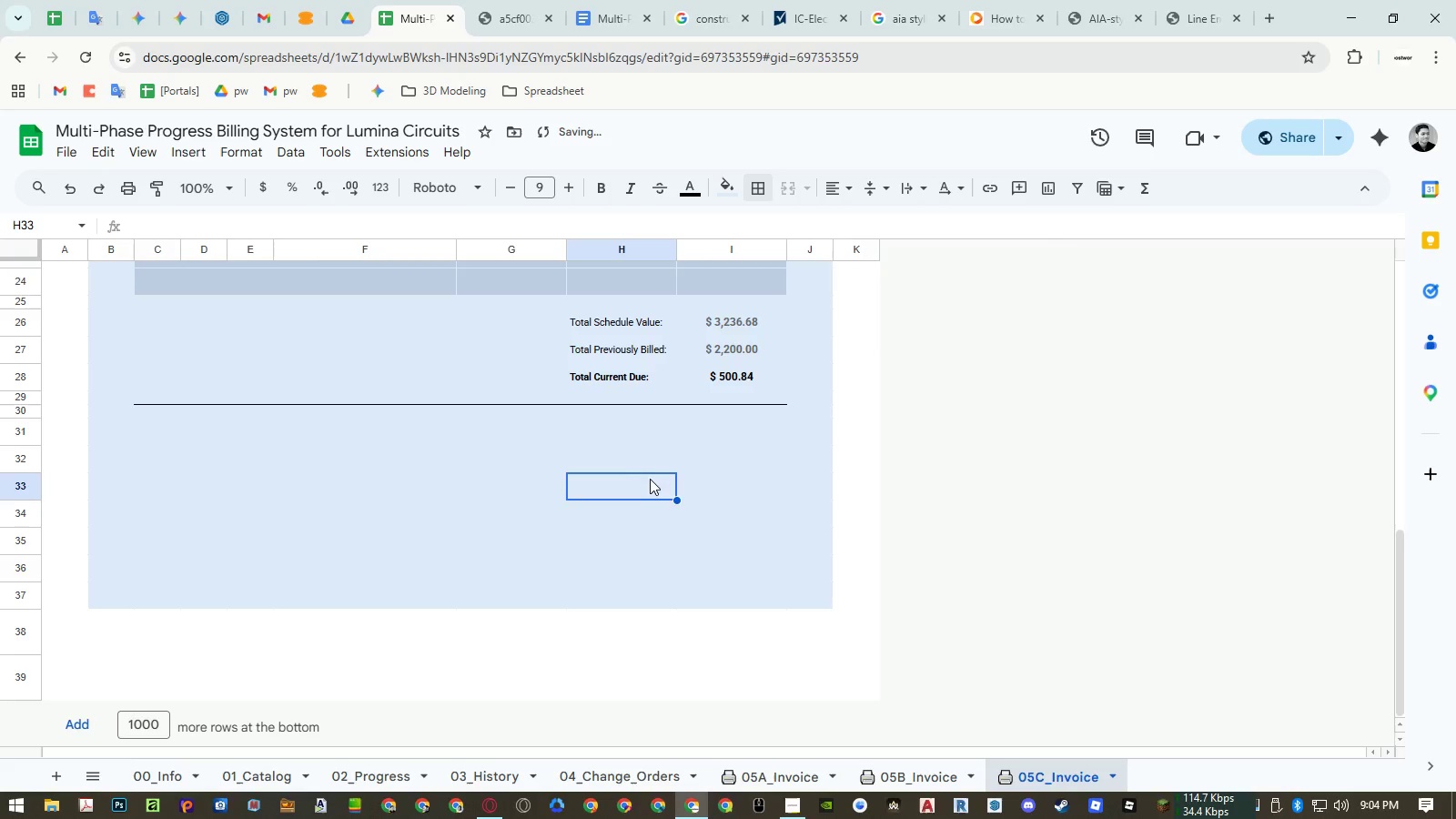 
scroll: coordinate [650, 477], scroll_direction: up, amount: 1.0
 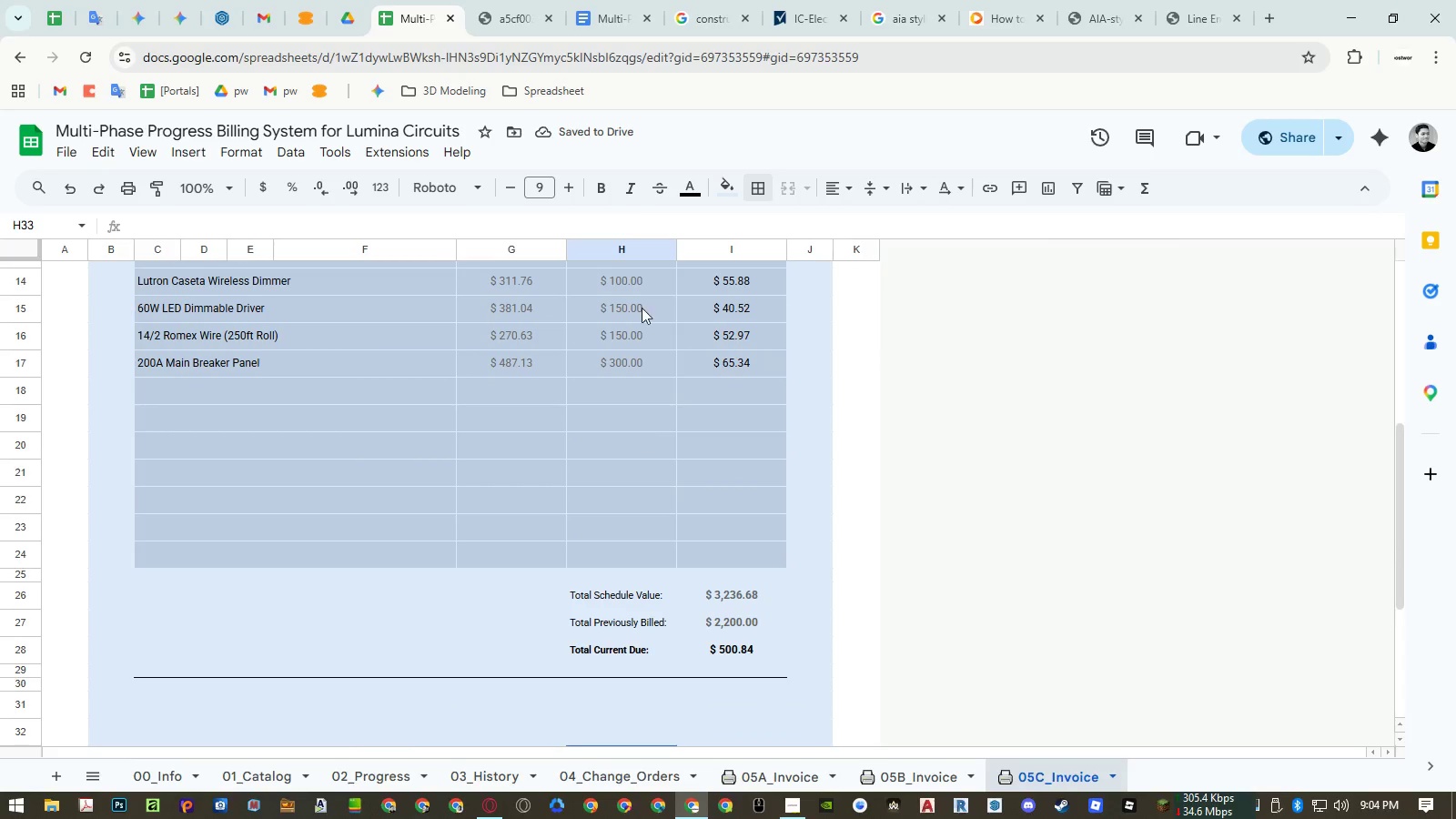 
left_click([509, 14])
 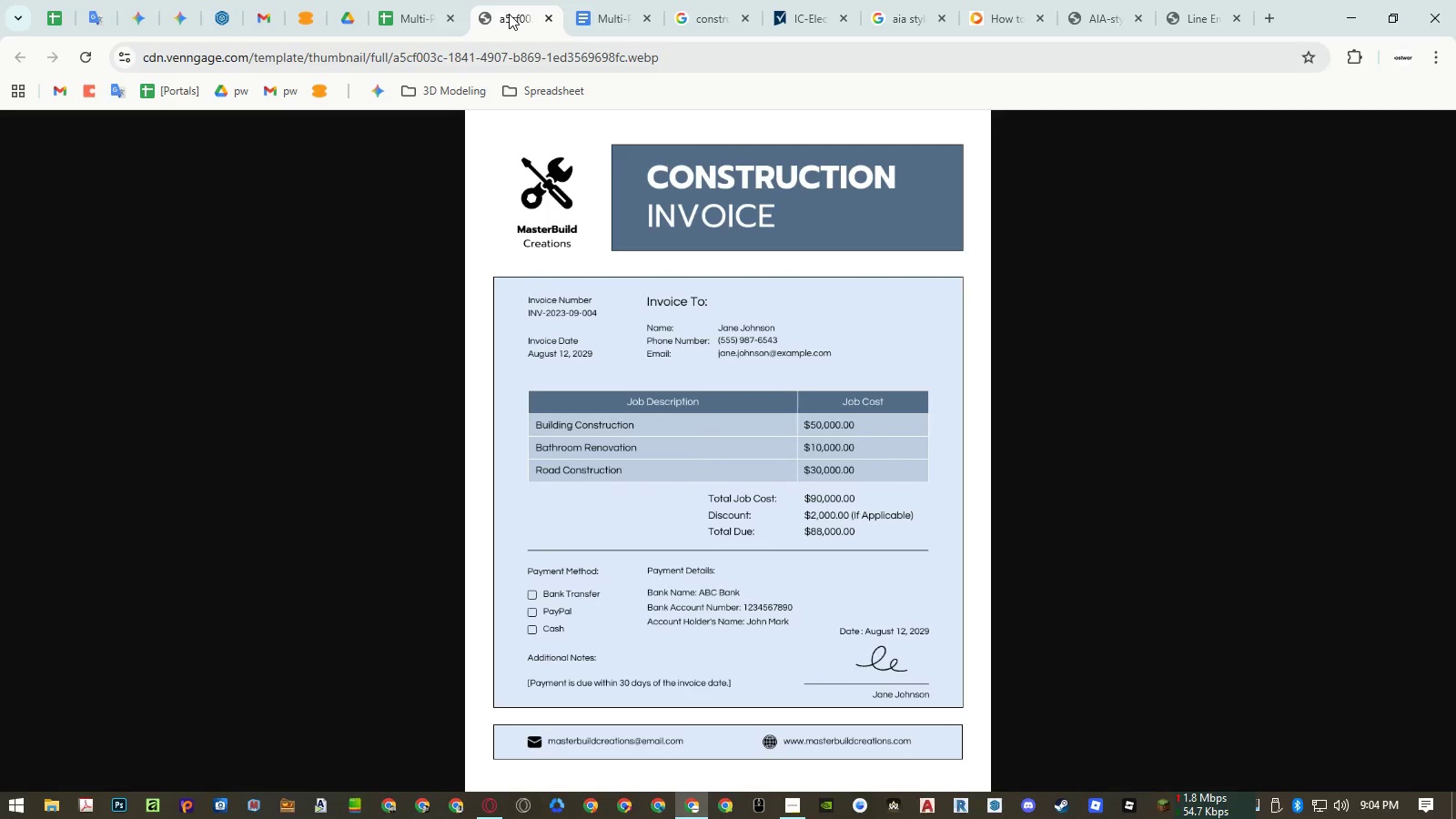 
left_click([424, 9])
 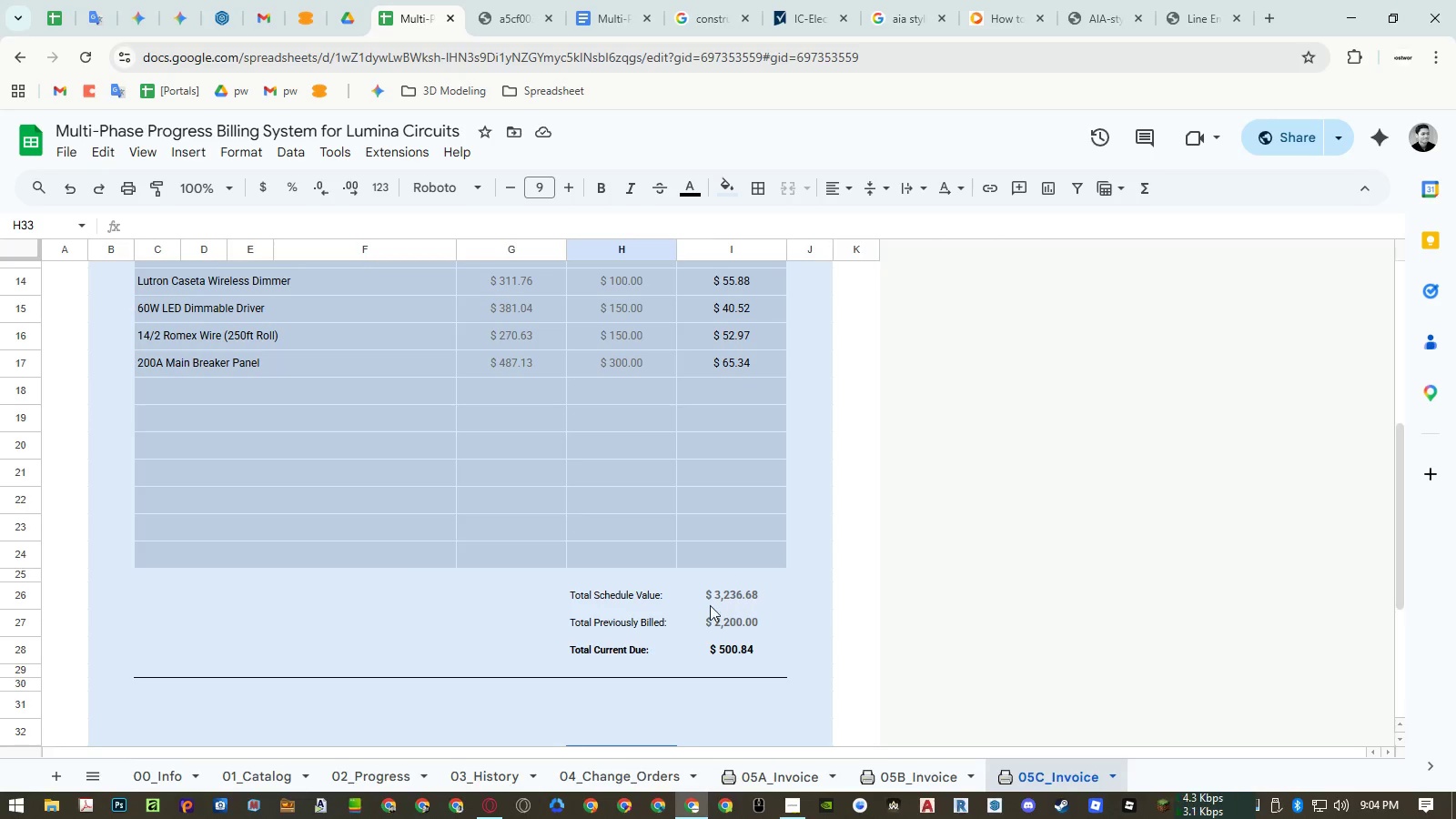 
left_click_drag(start_coordinate=[630, 604], to_coordinate=[715, 652])
 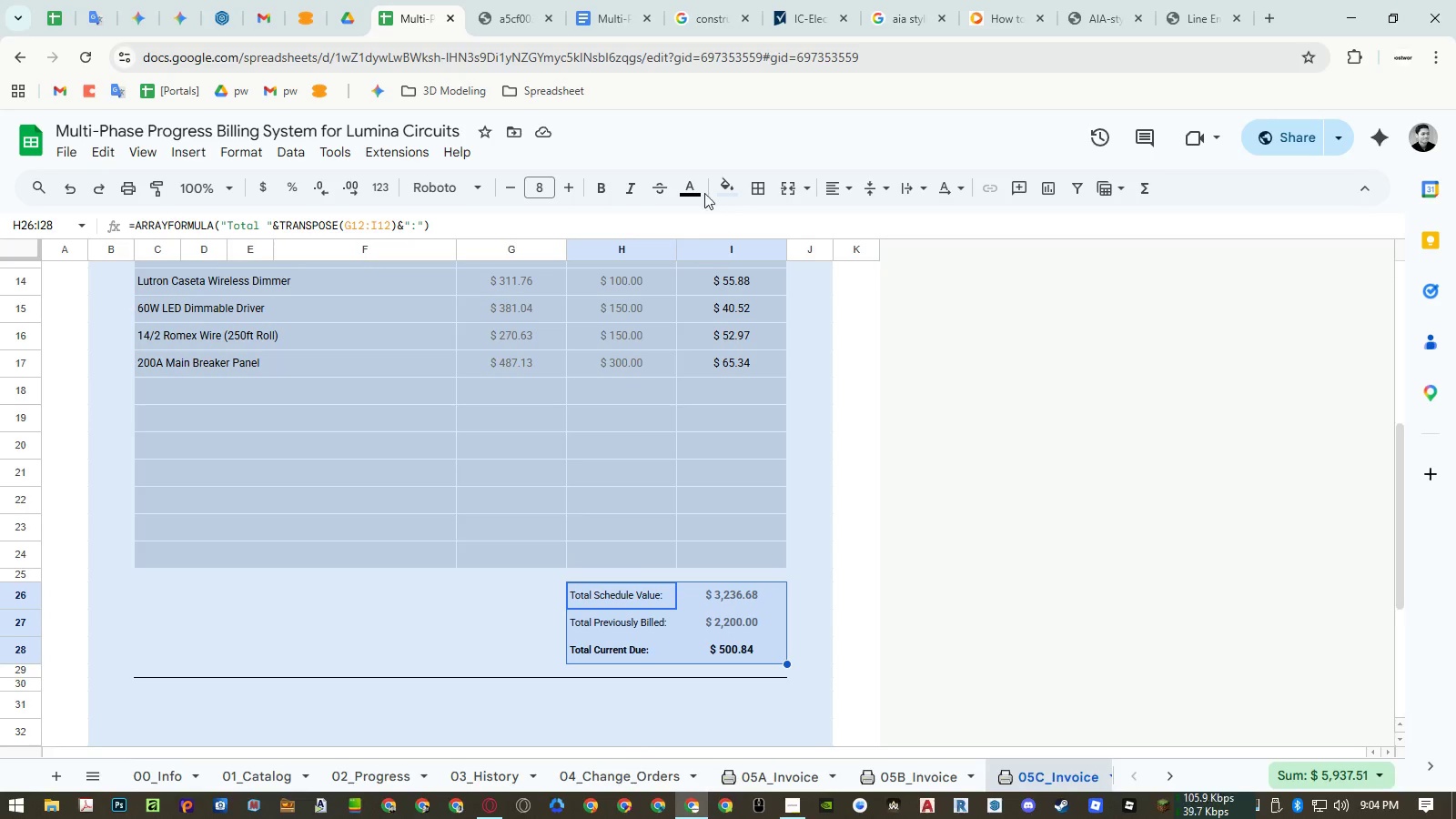 
left_click([693, 185])
 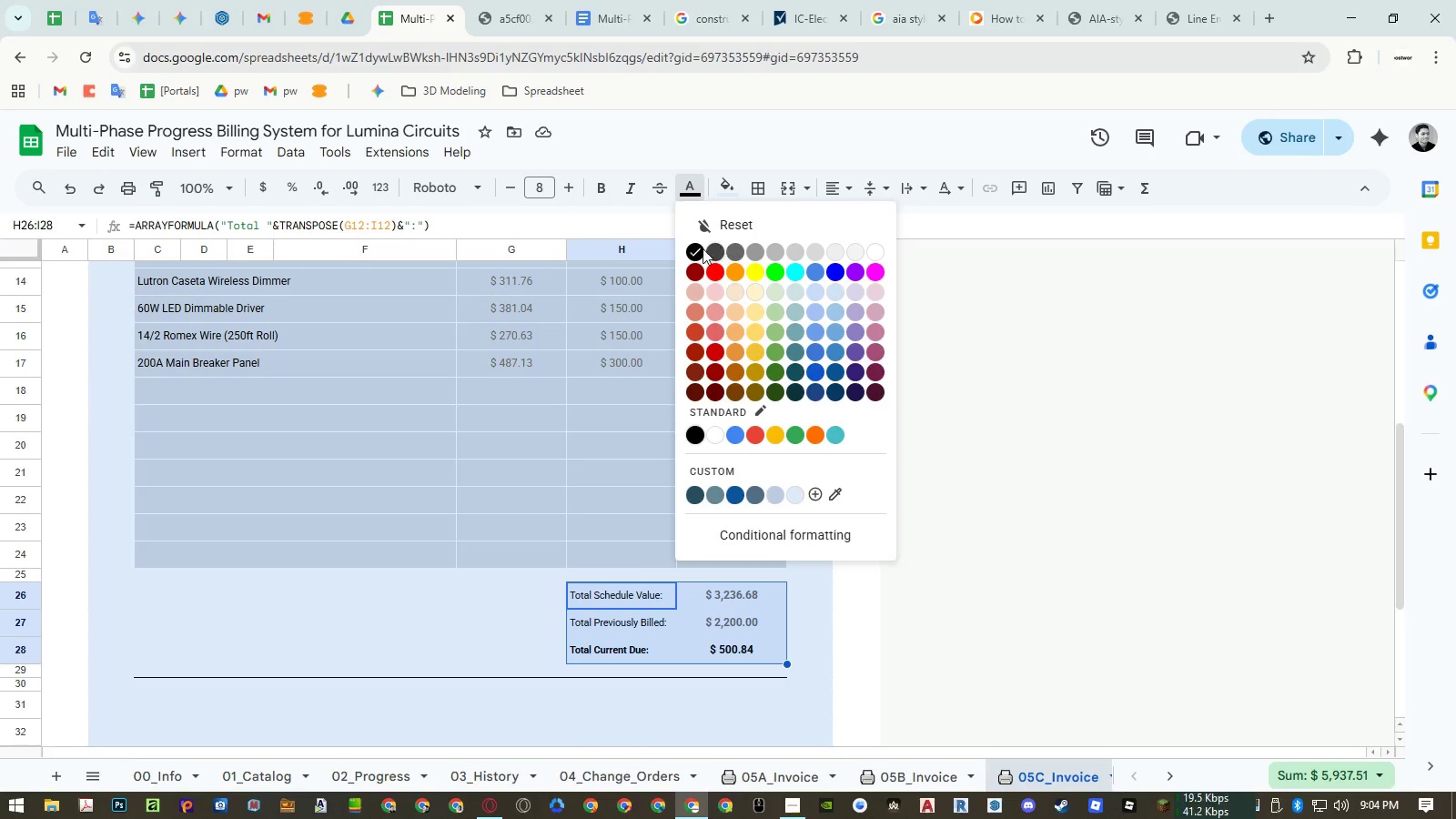 
left_click([697, 248])
 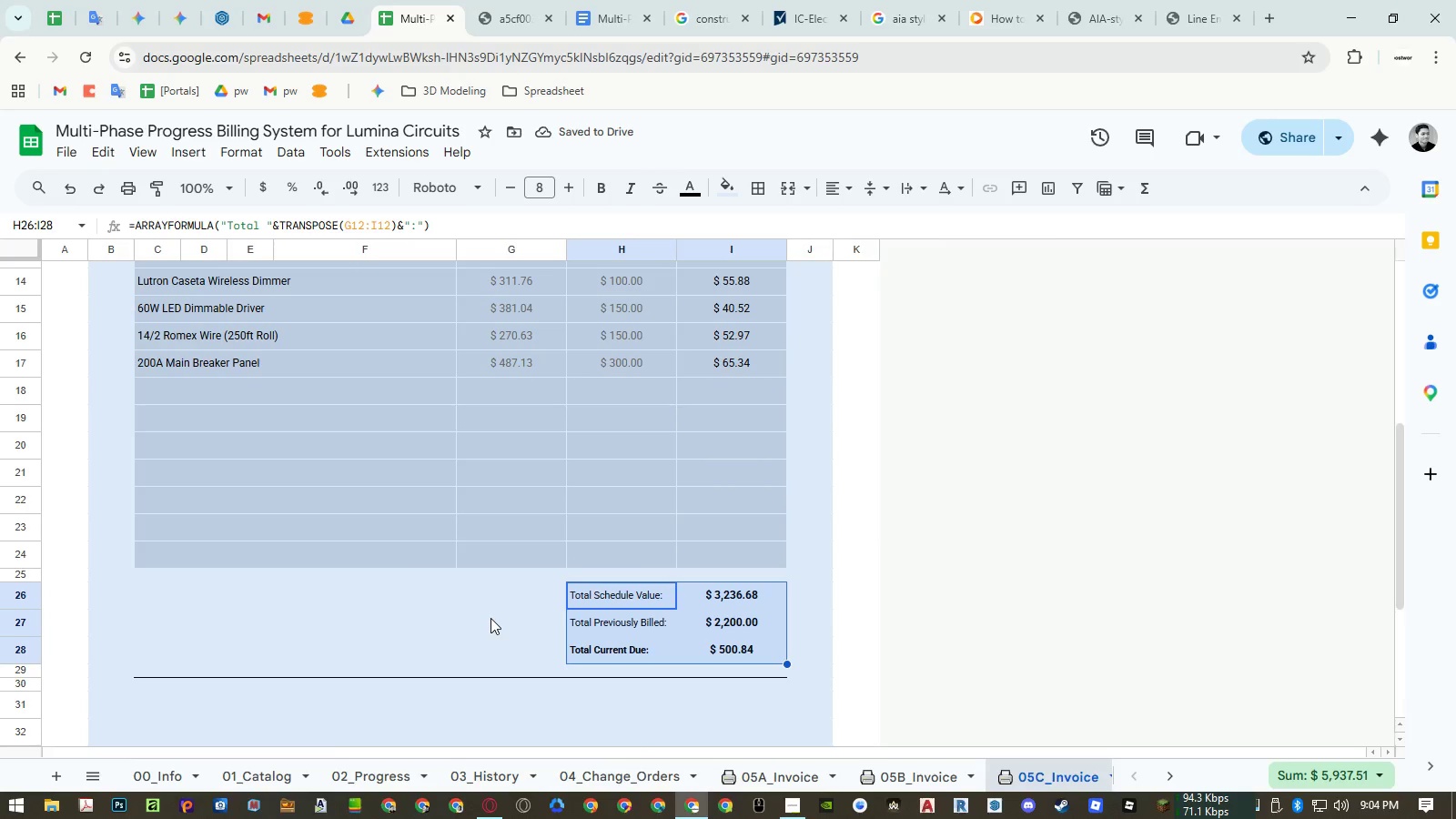 
left_click_drag(start_coordinate=[713, 597], to_coordinate=[615, 615])
 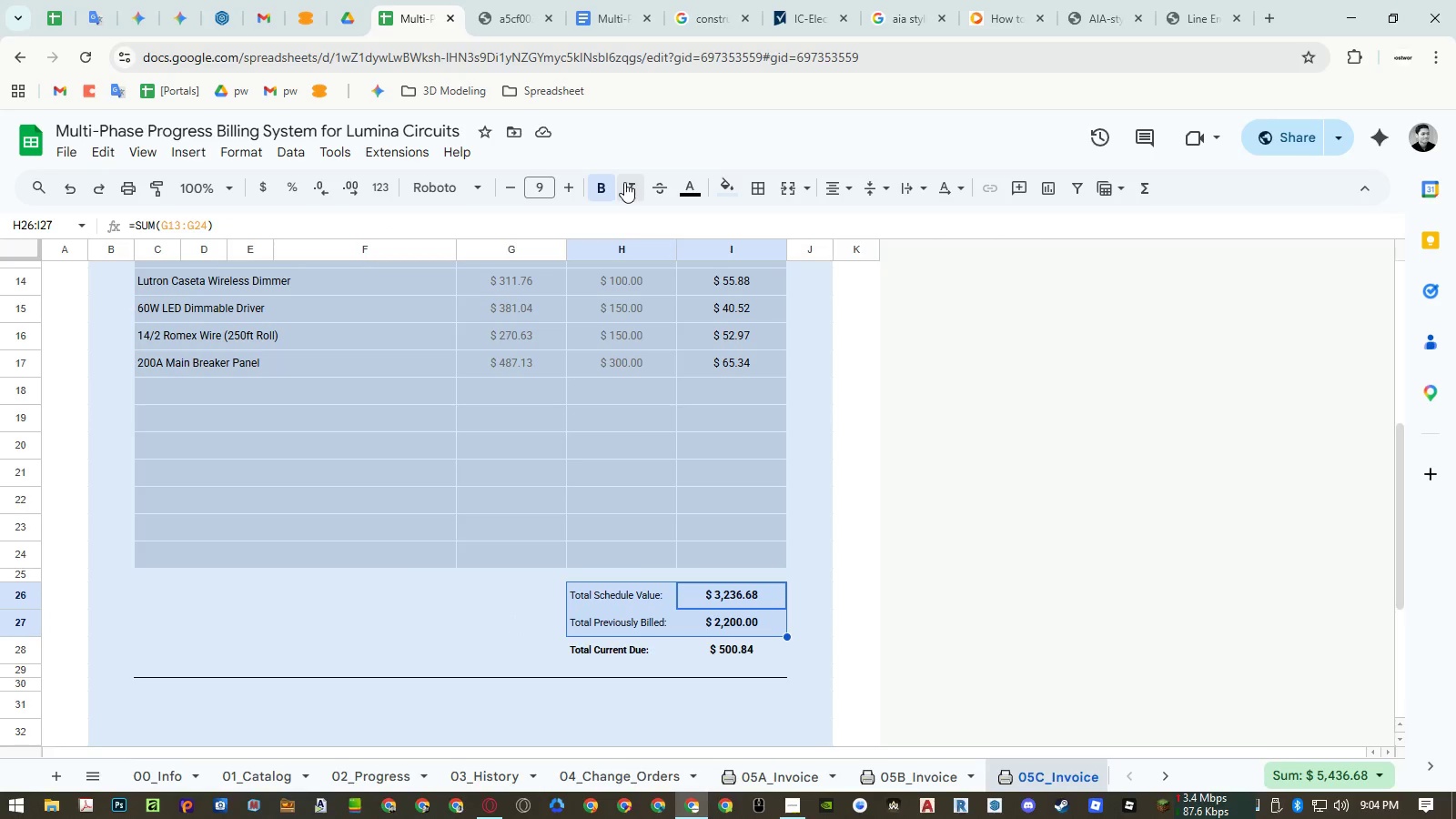 
left_click([614, 184])
 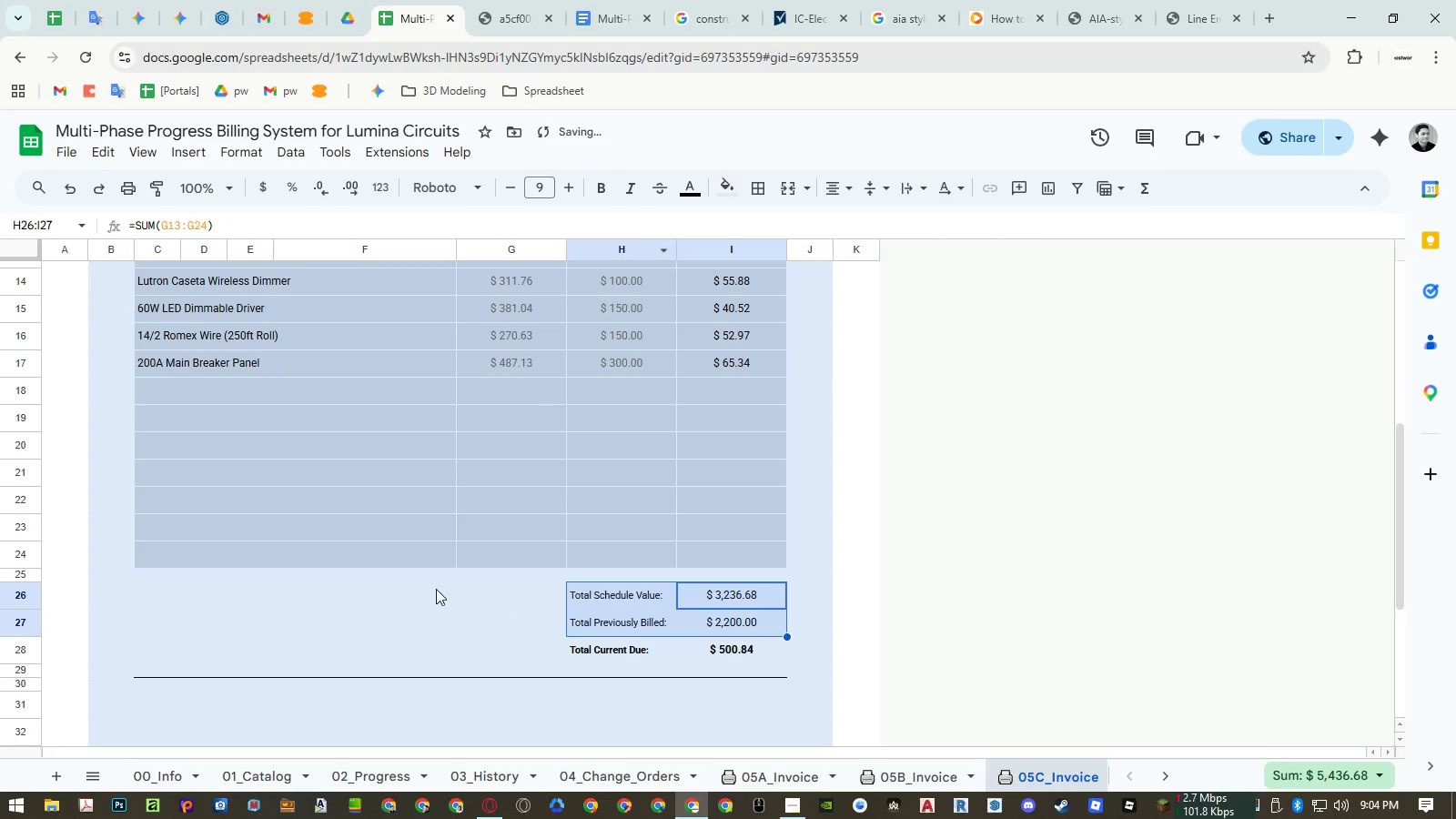 
left_click([410, 611])
 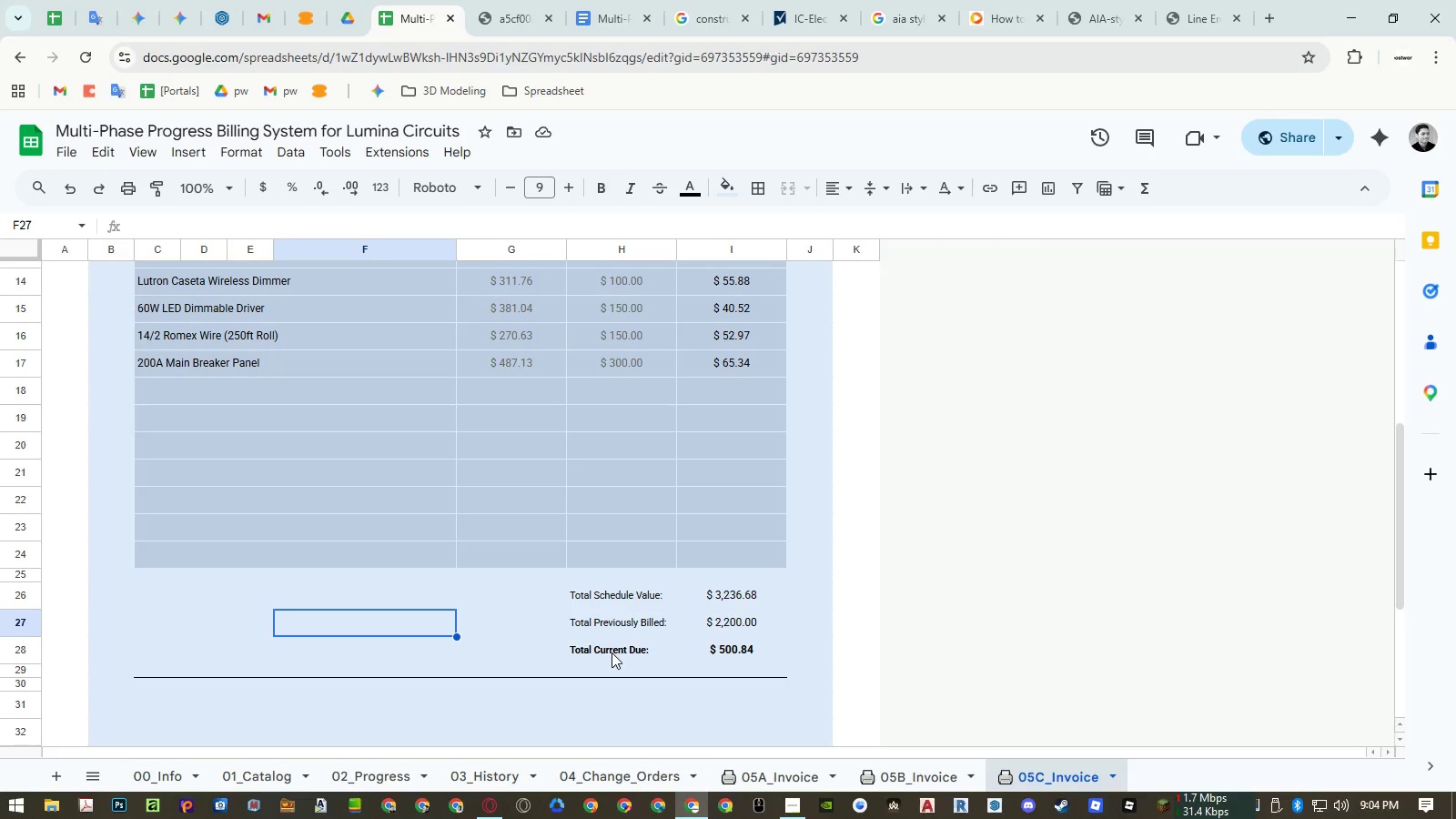 
wait(14.5)
 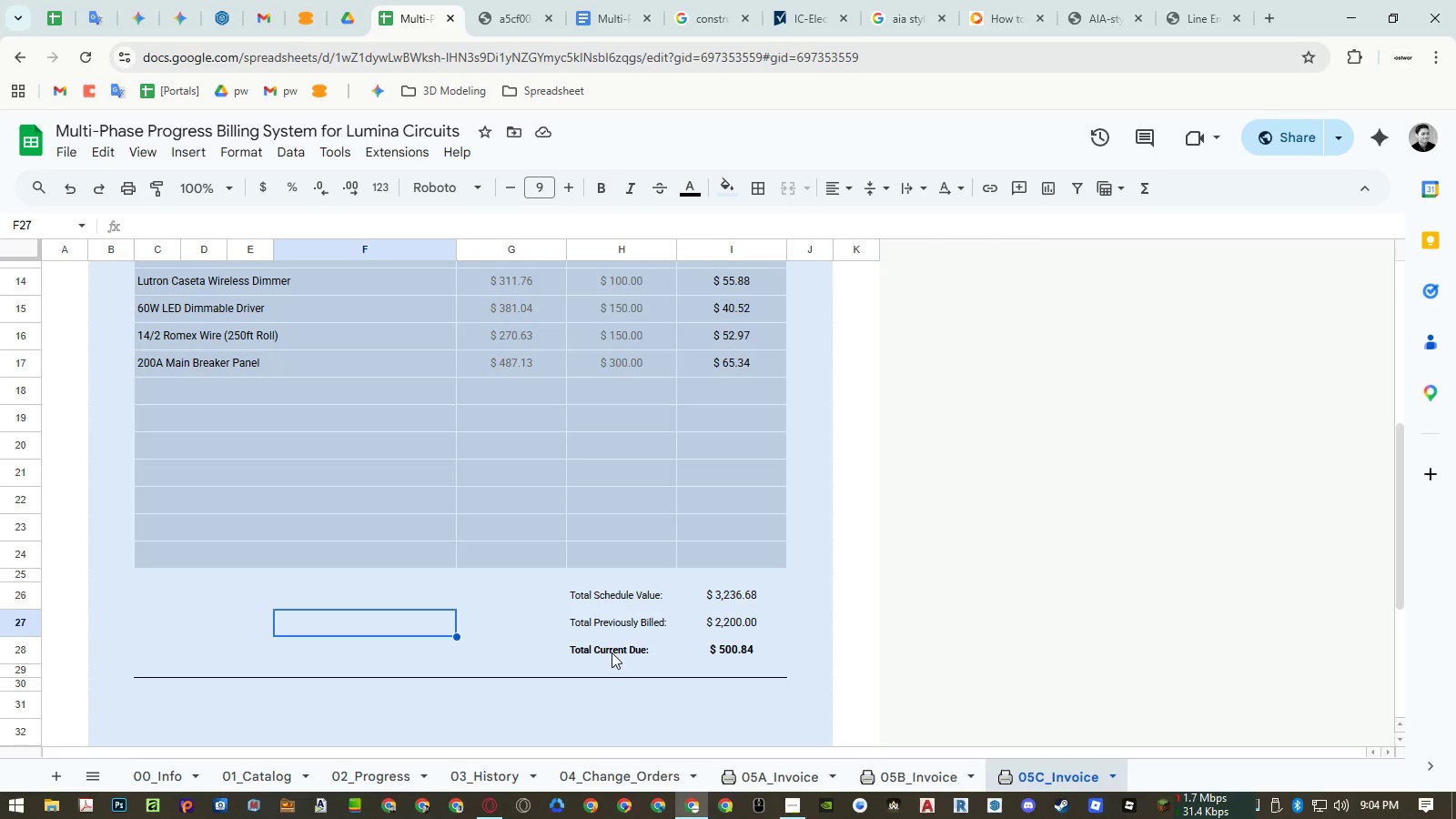 
left_click([642, 649])
 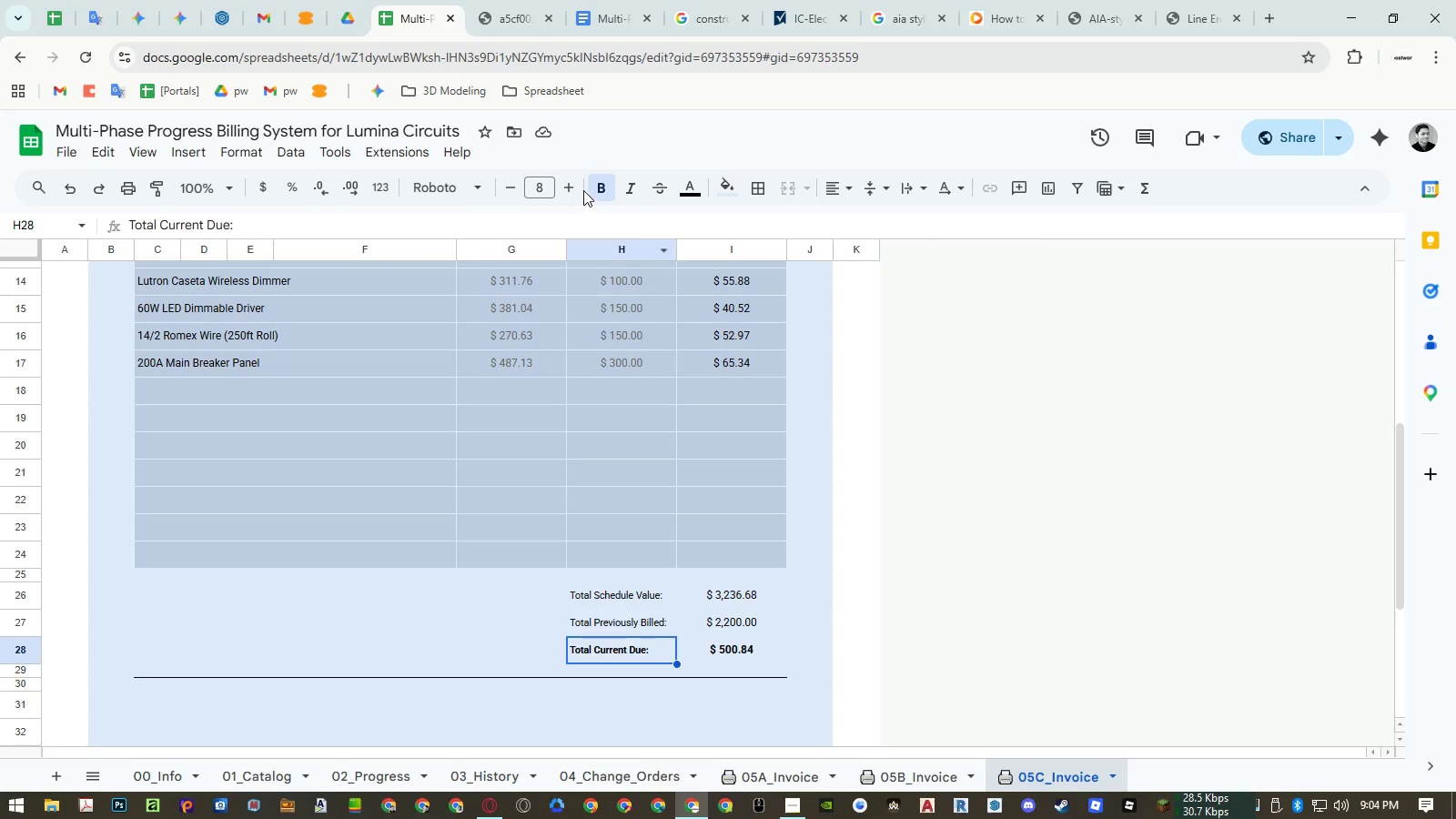 
left_click([567, 187])
 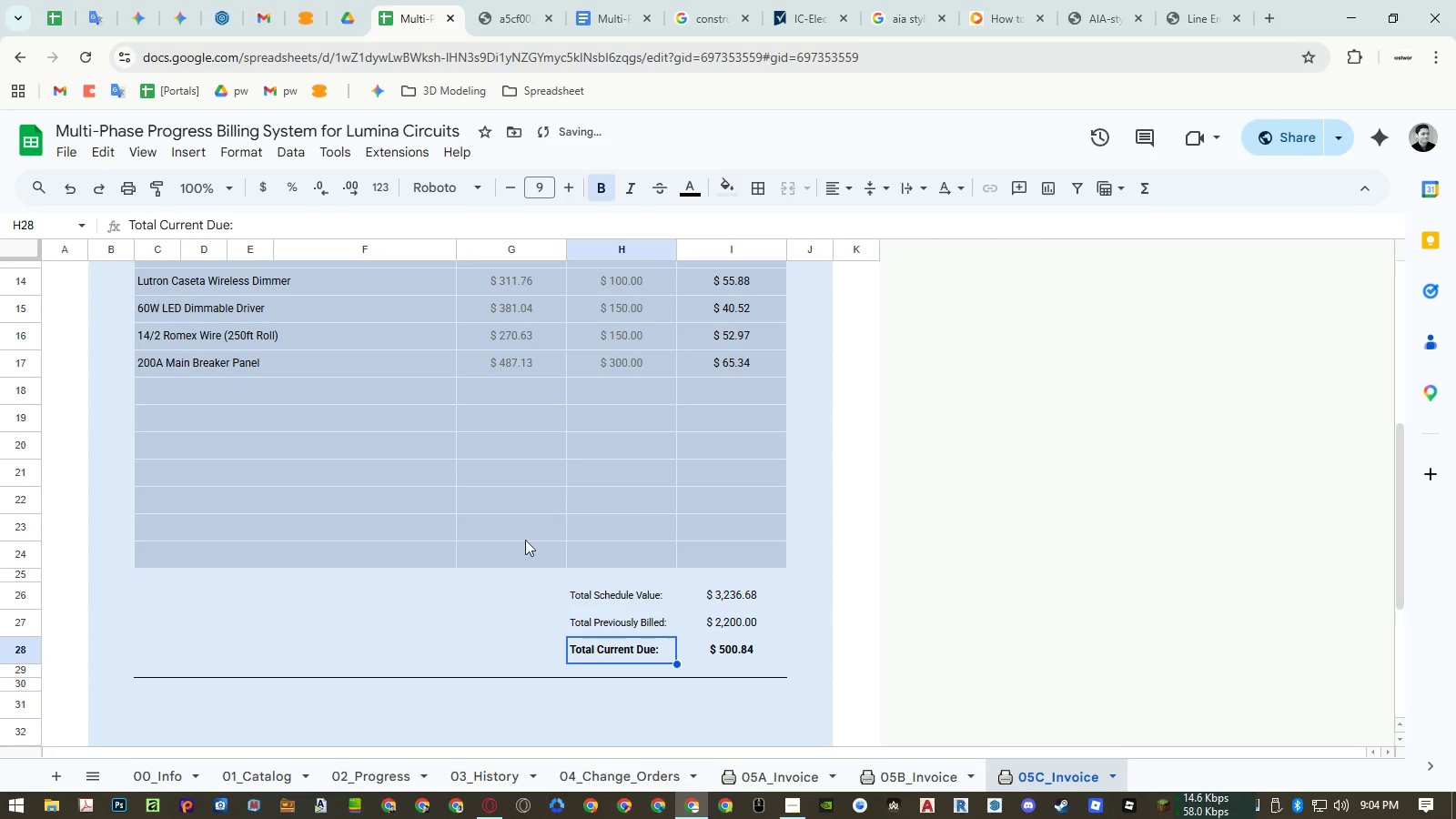 
left_click([478, 603])
 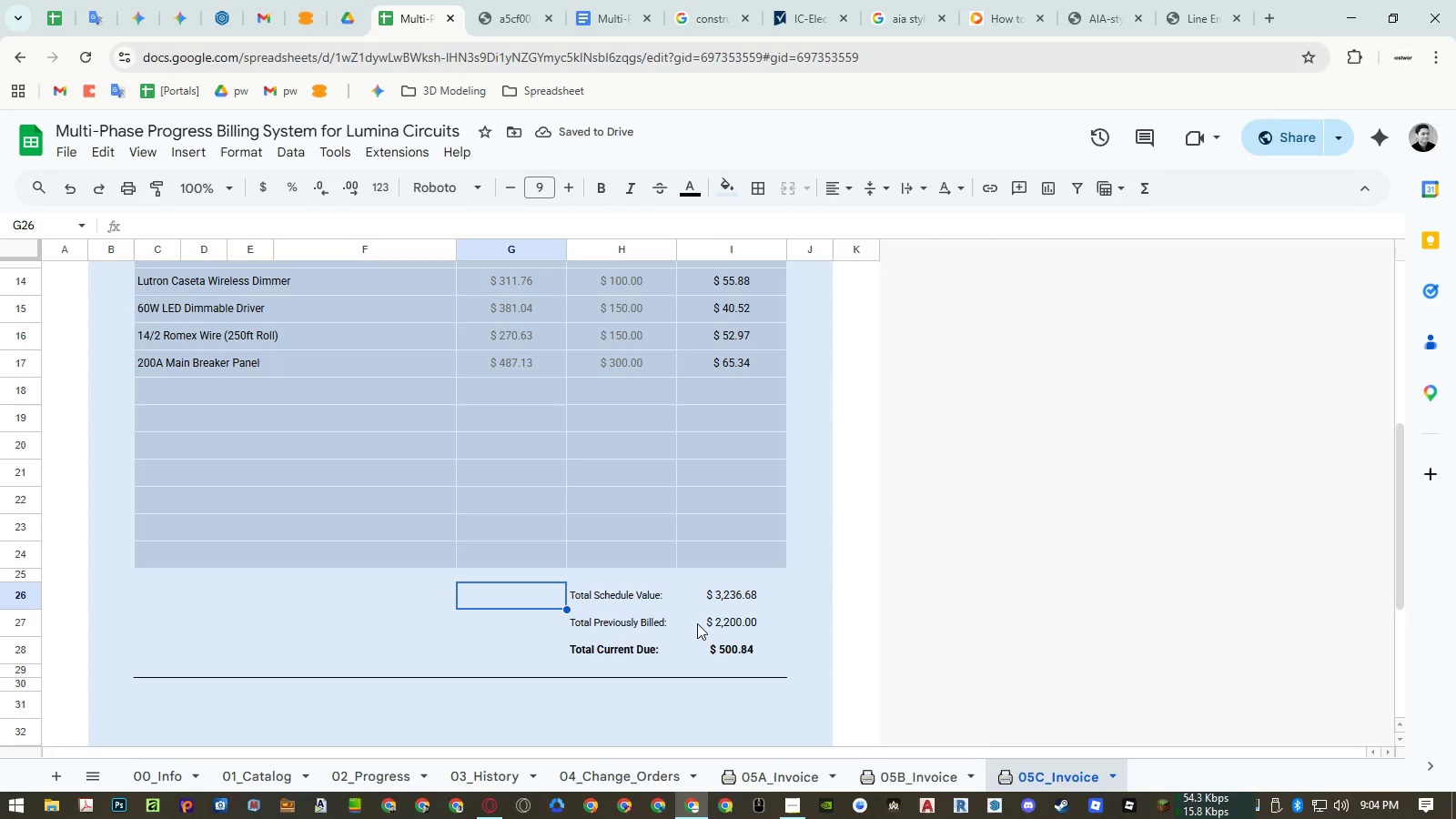 
left_click_drag(start_coordinate=[636, 593], to_coordinate=[711, 618])
 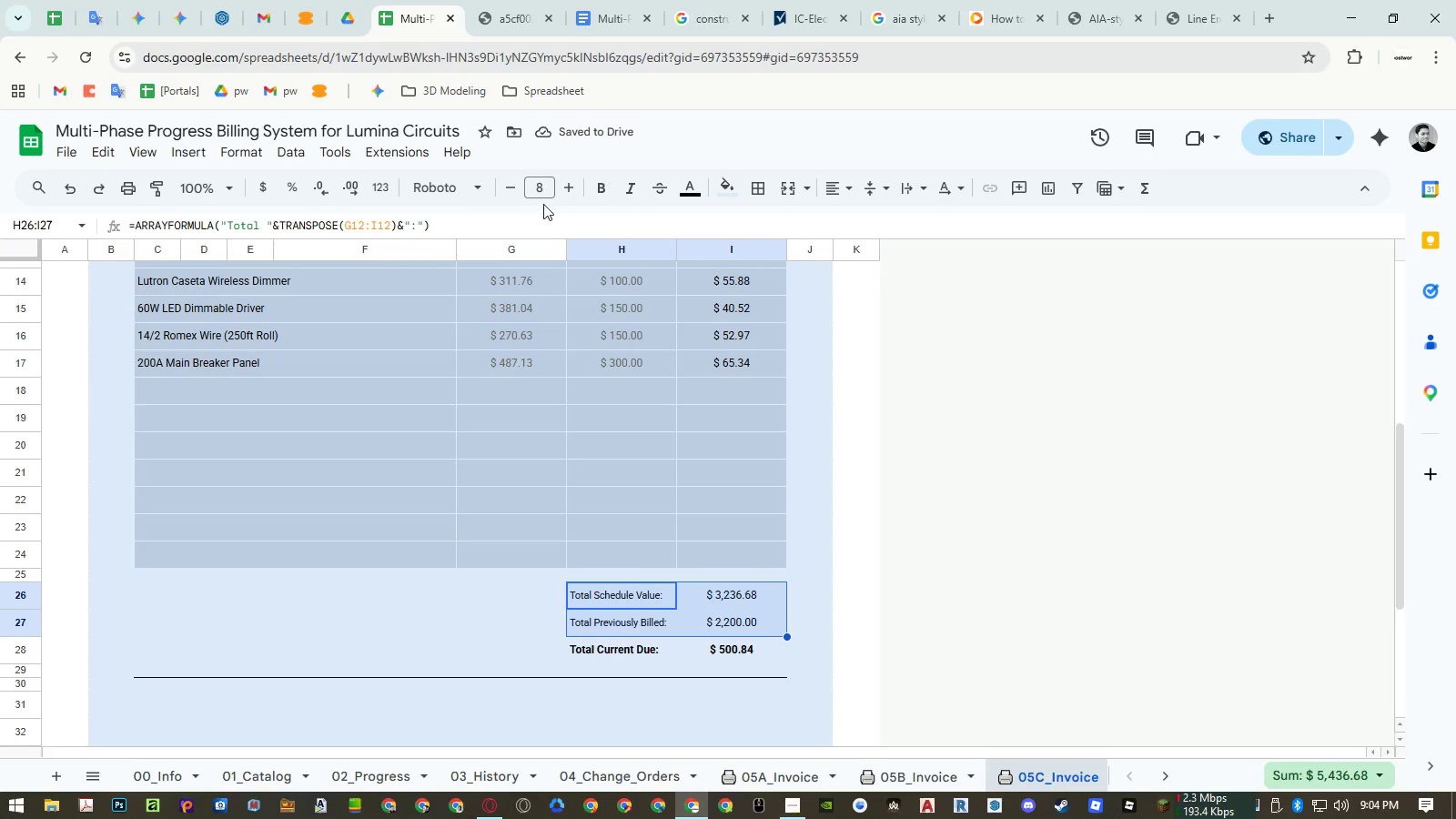 
left_click([561, 189])
 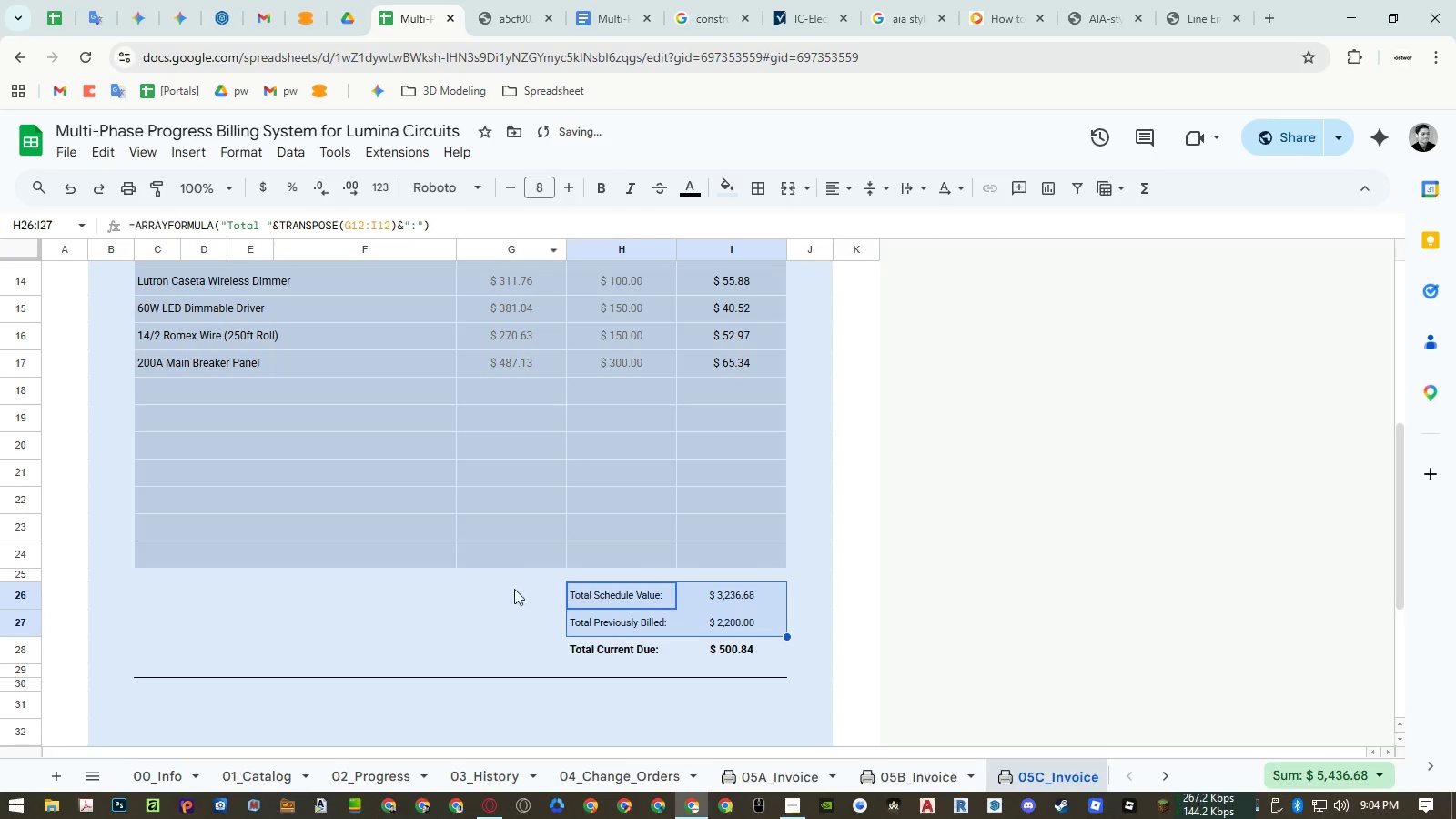 
left_click([462, 636])
 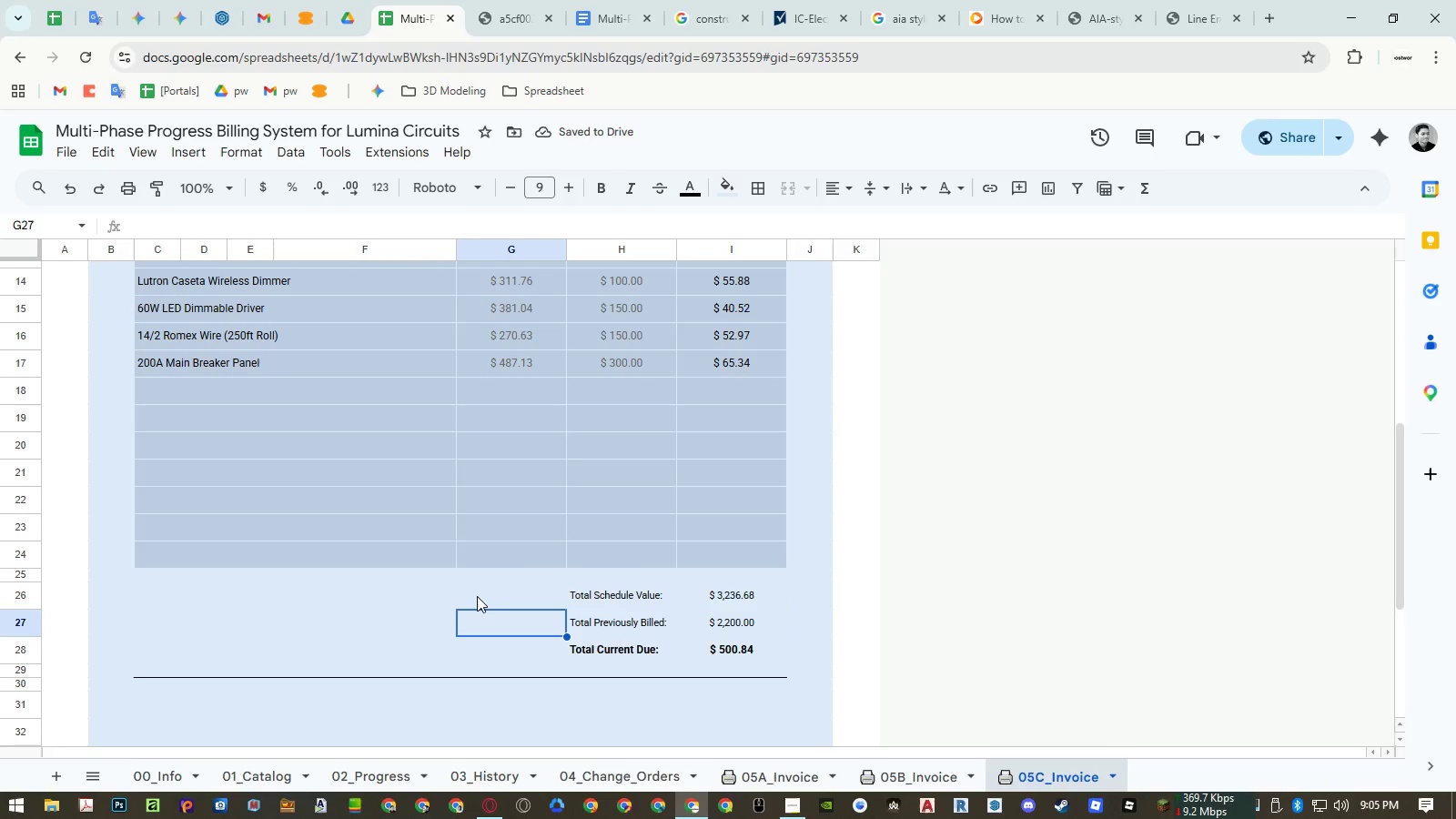 
left_click([517, 16])
 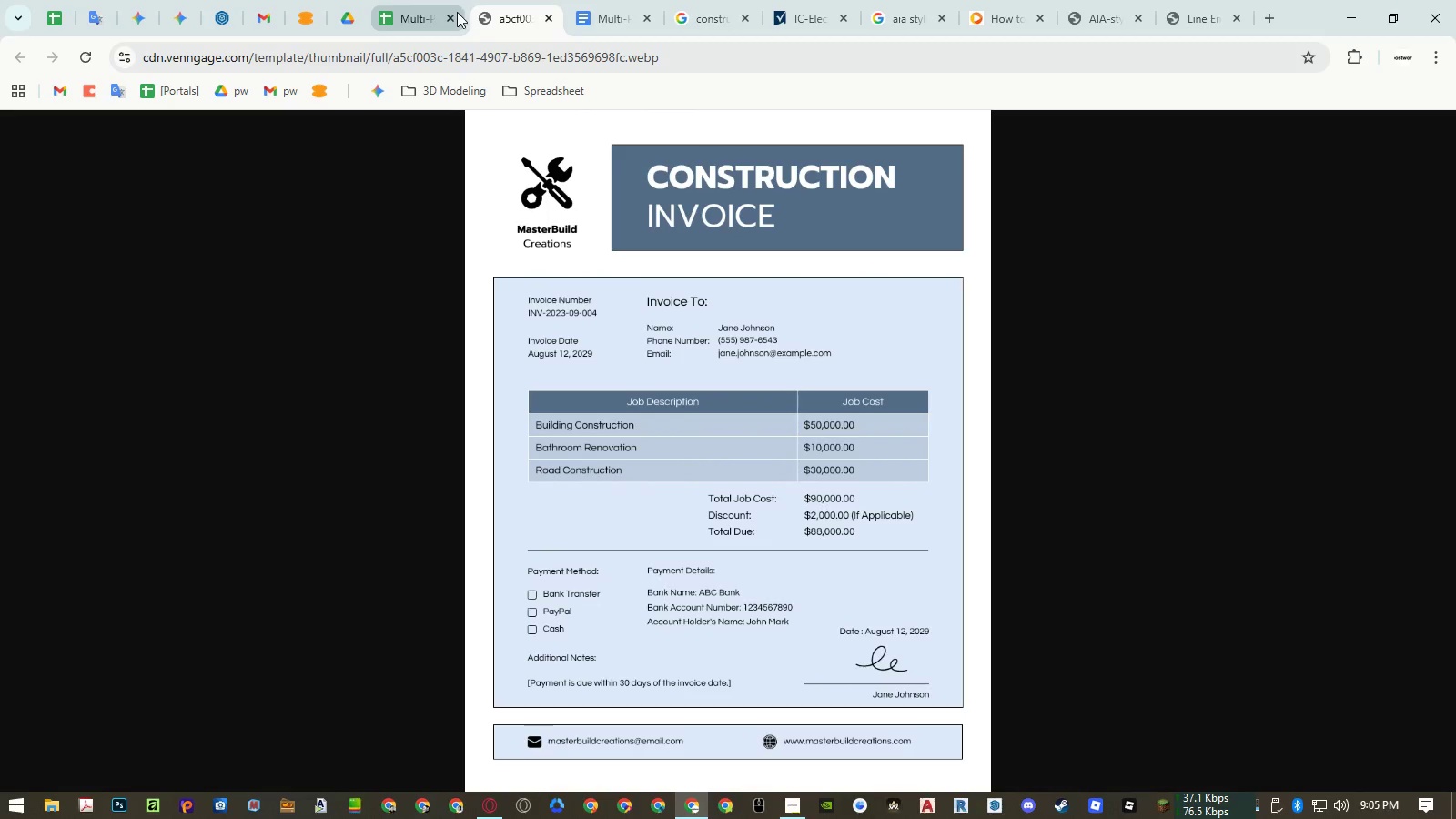 
left_click([426, 5])
 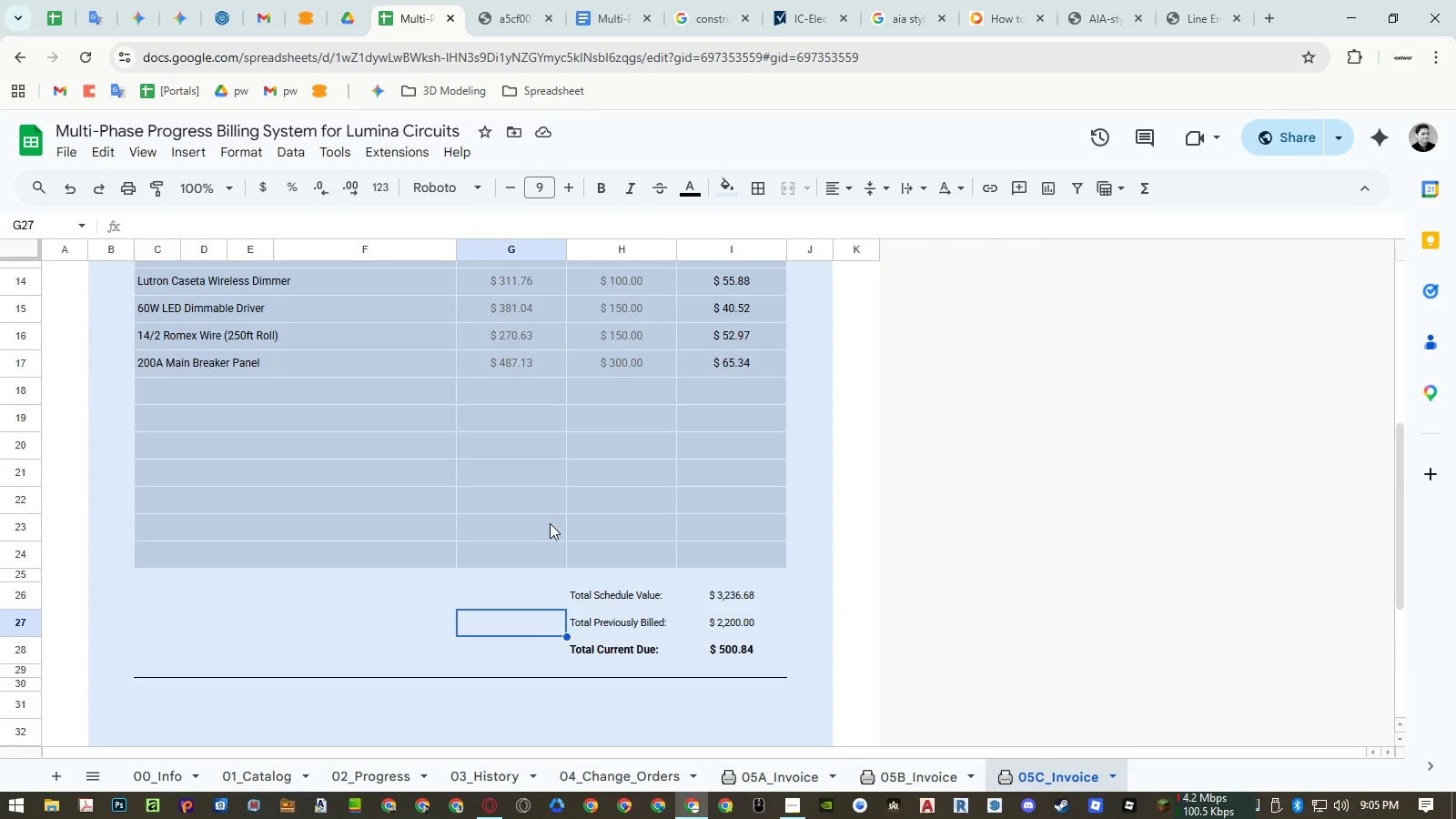 
scroll: coordinate [550, 523], scroll_direction: up, amount: 2.0
 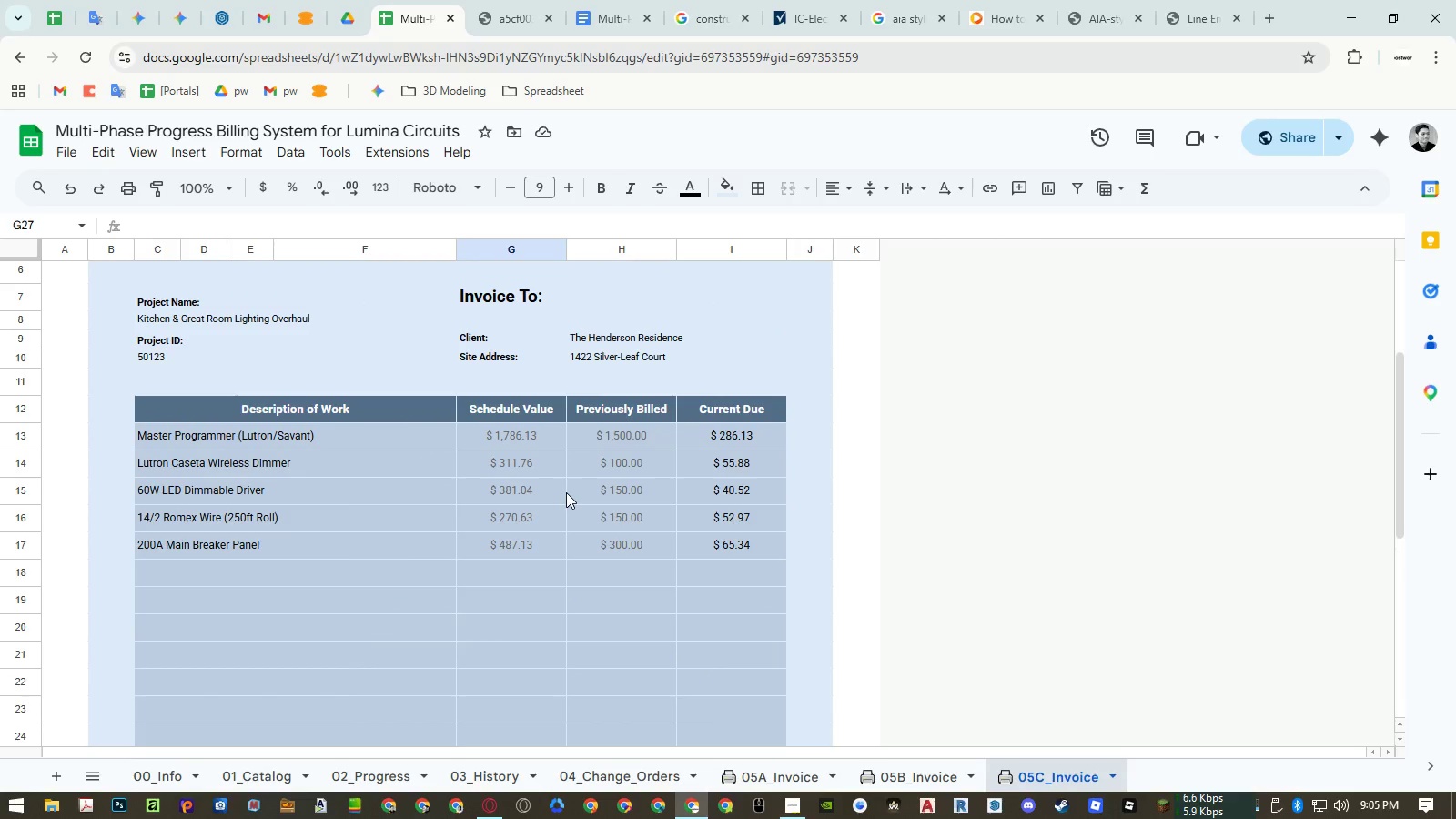 
scroll: coordinate [566, 492], scroll_direction: down, amount: 1.0
 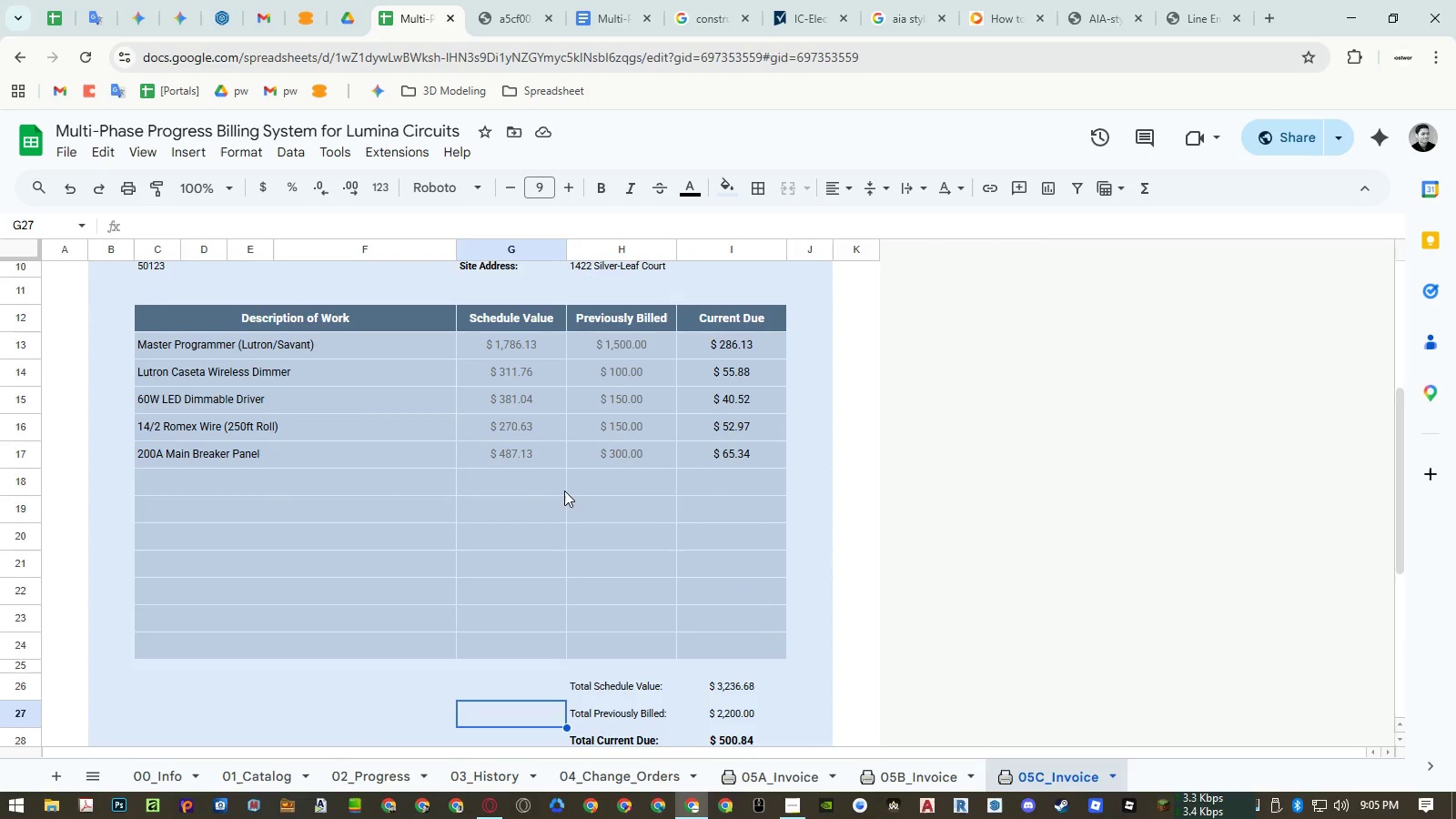 
left_click([373, 348])
 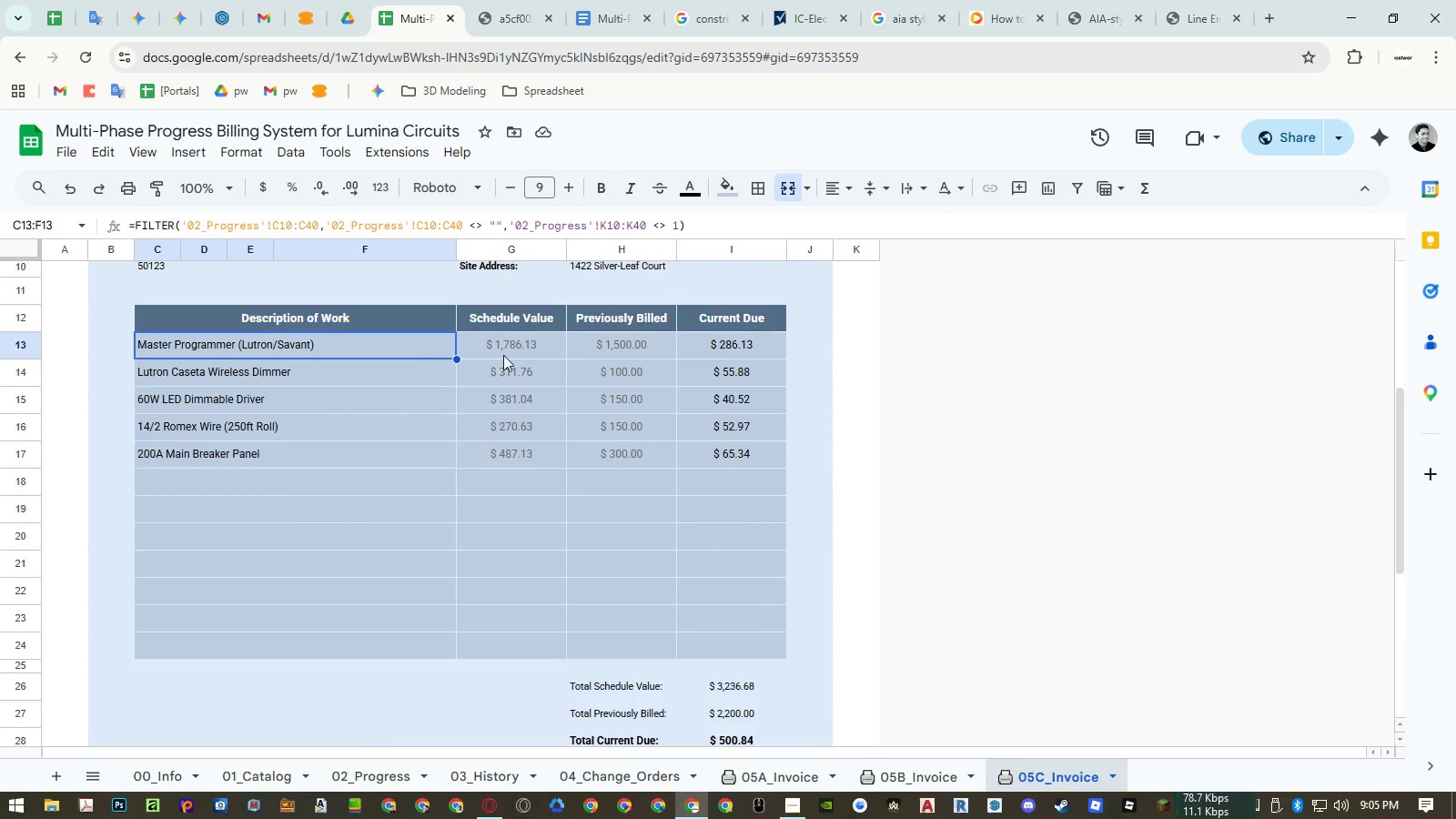 
left_click([513, 349])
 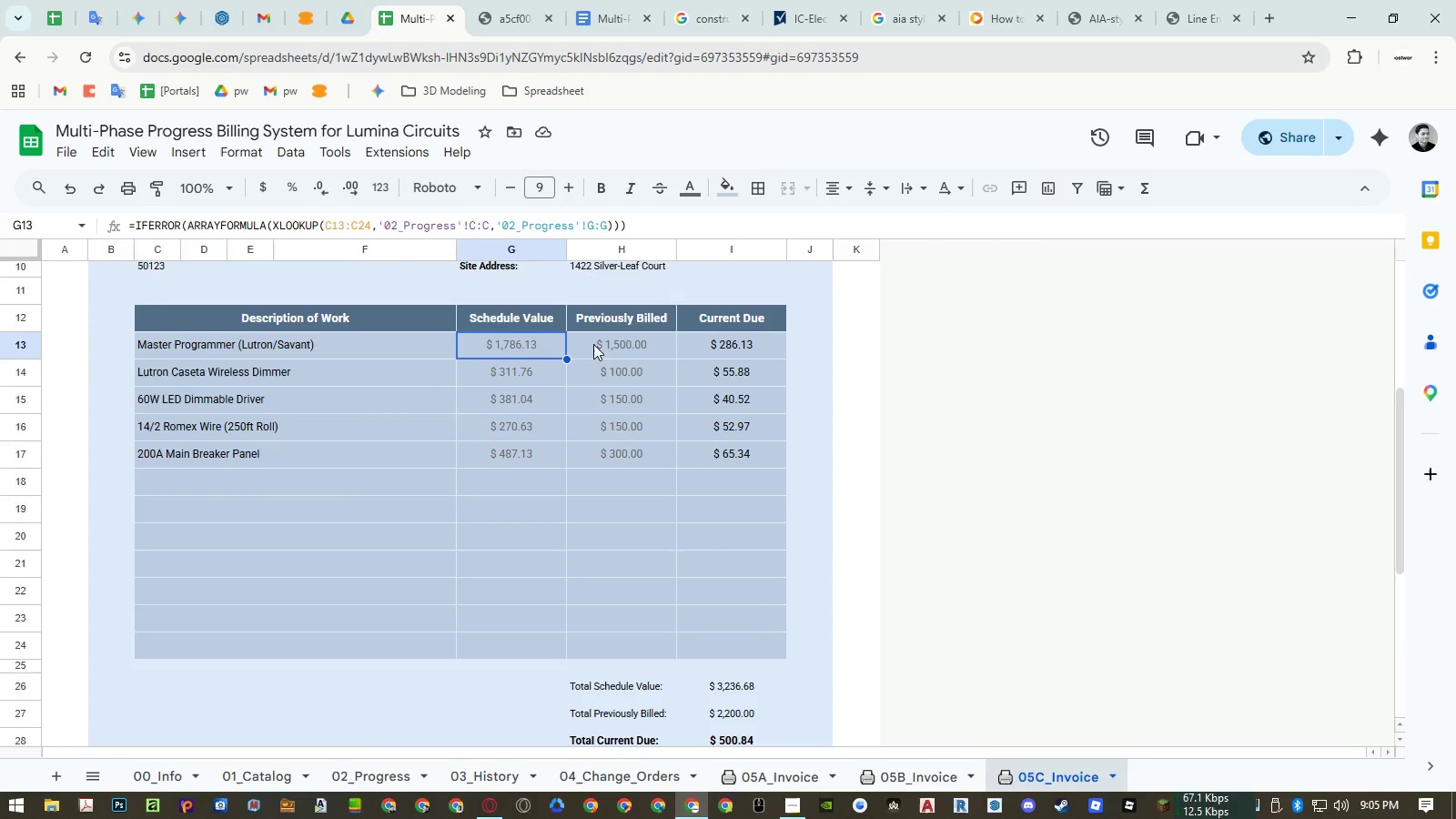 
double_click([600, 342])
 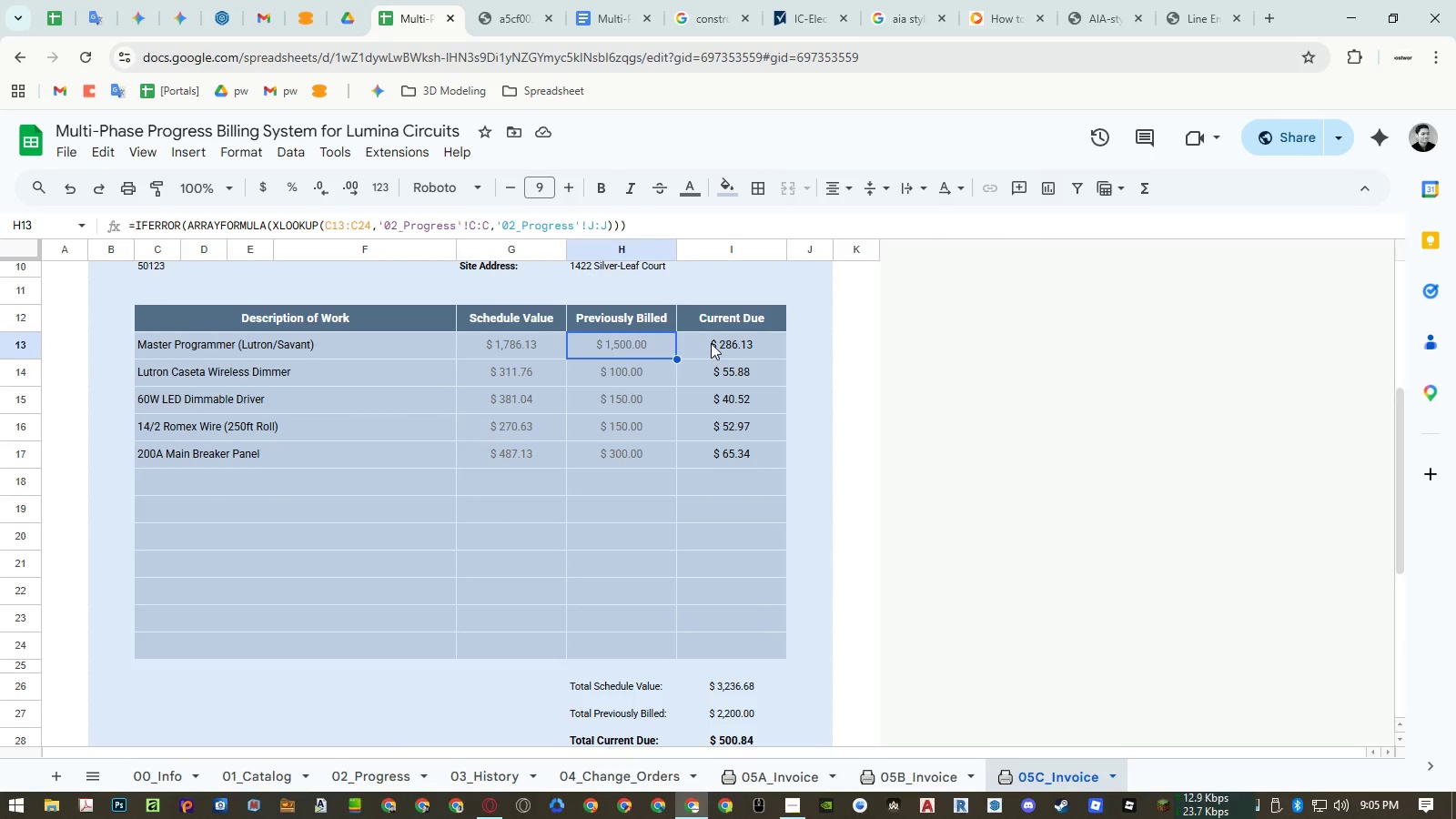 
left_click([711, 343])
 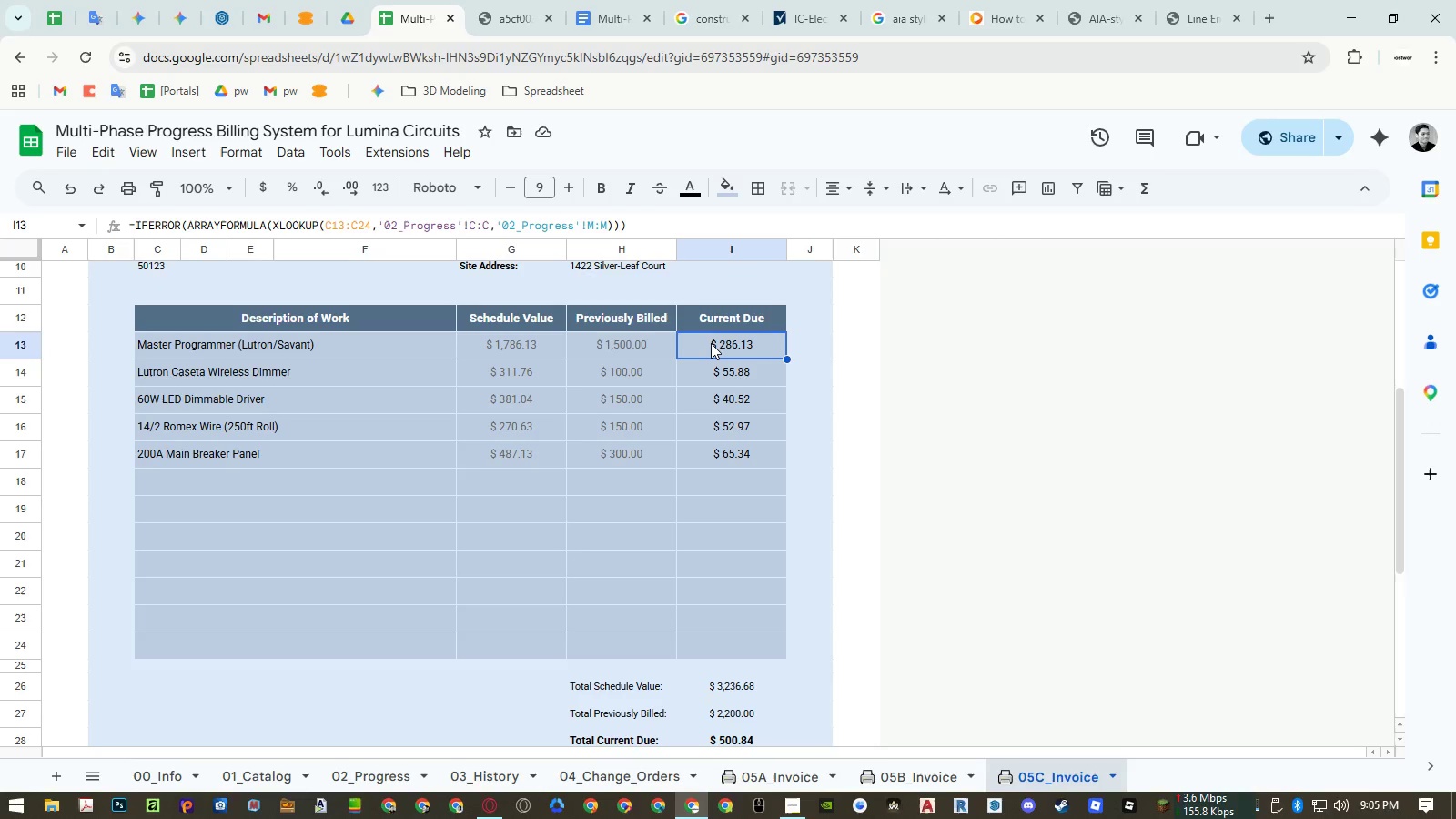 
wait(9.78)
 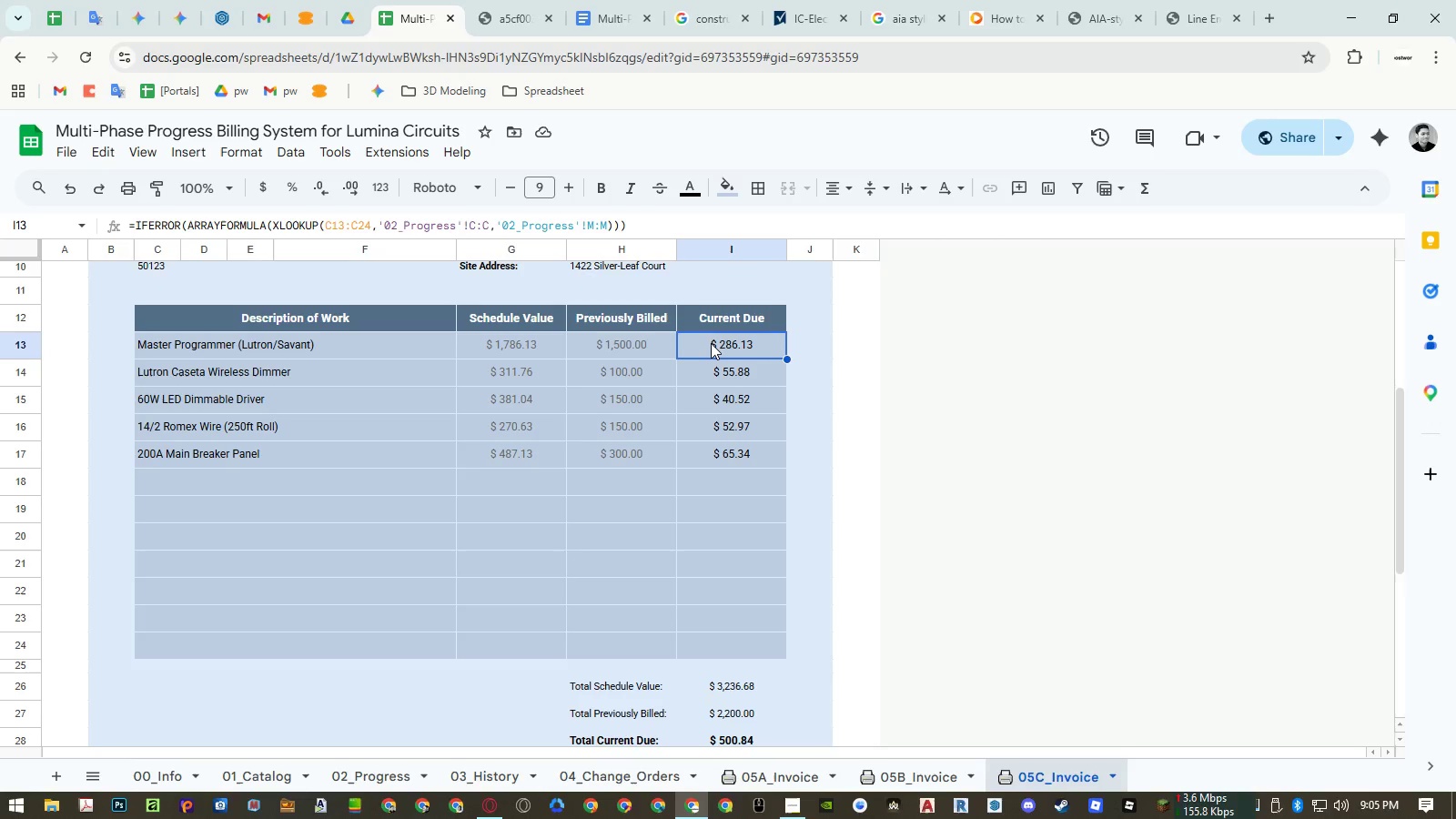 
scroll: coordinate [591, 500], scroll_direction: down, amount: 2.0
 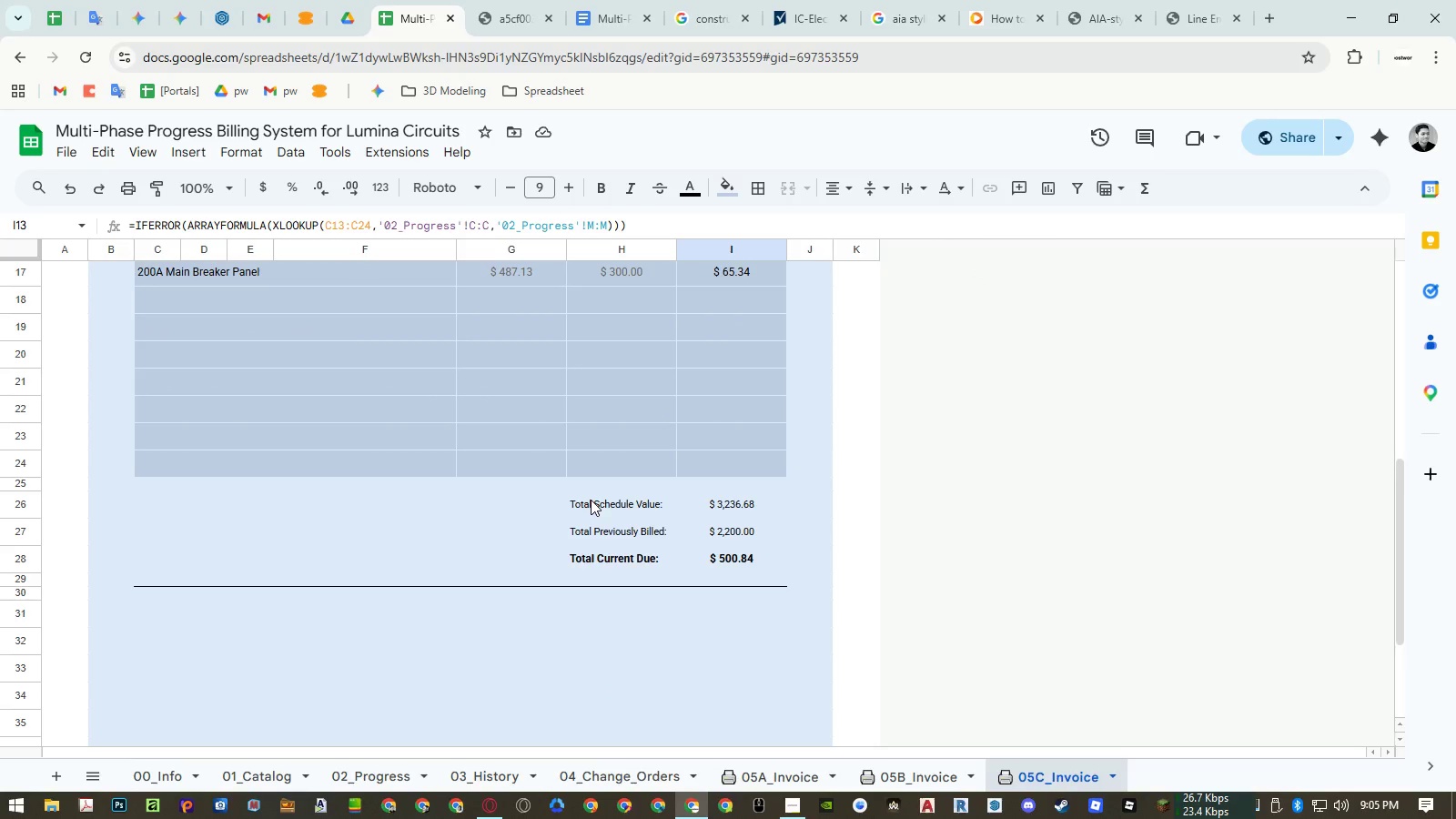 
scroll: coordinate [543, 452], scroll_direction: up, amount: 3.0
 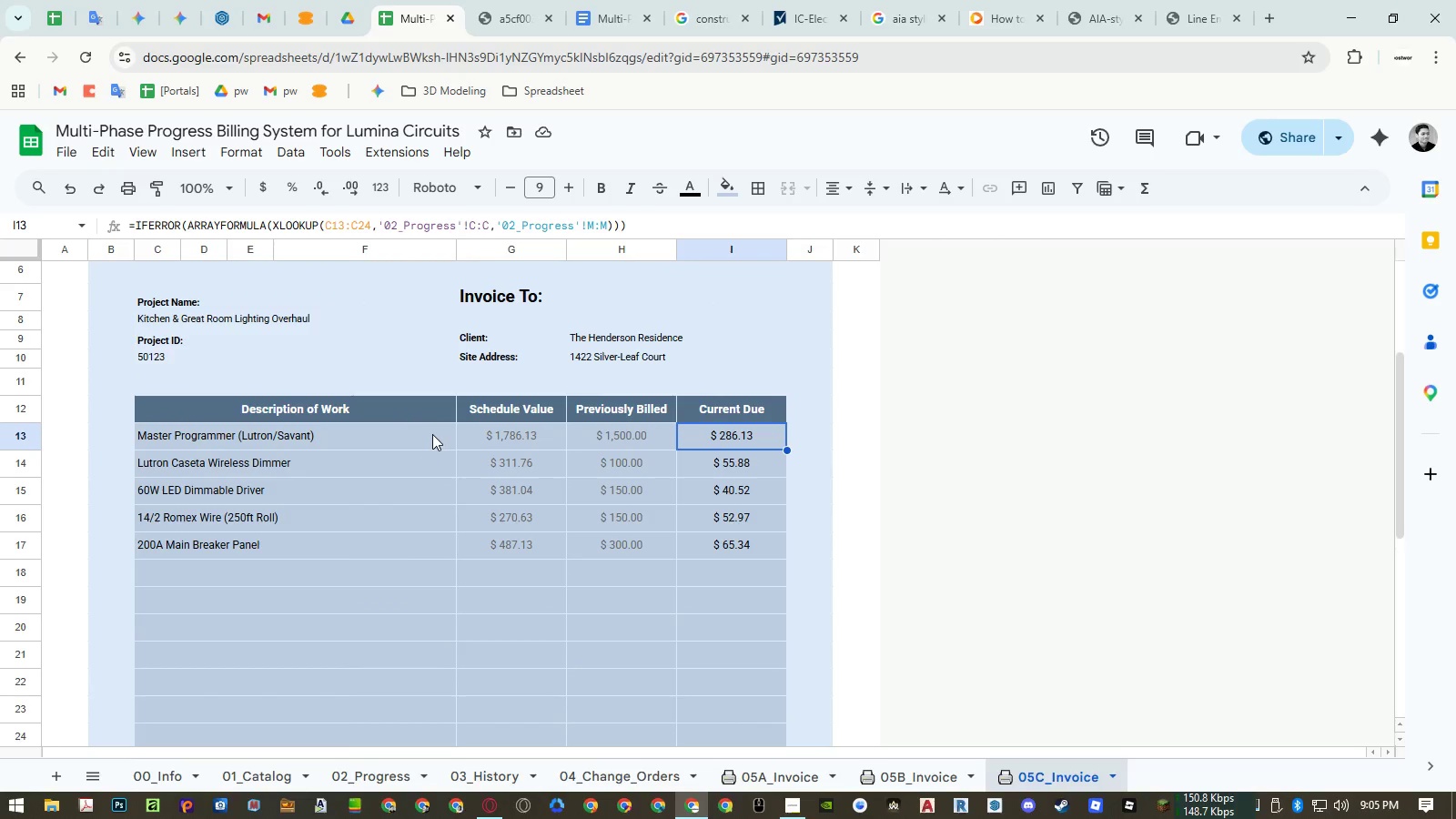 
left_click([431, 433])
 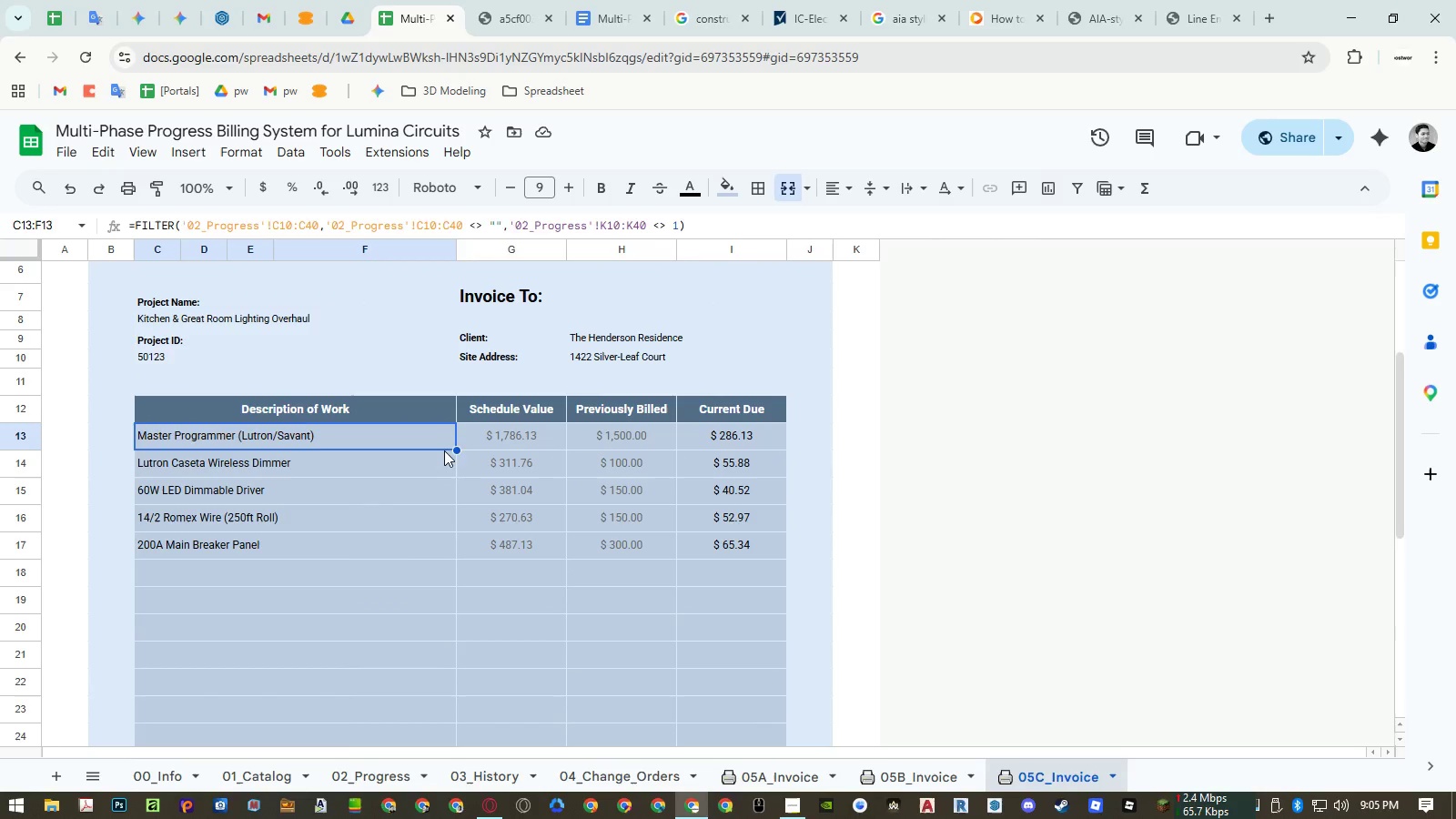 
key(ArrowDown)
 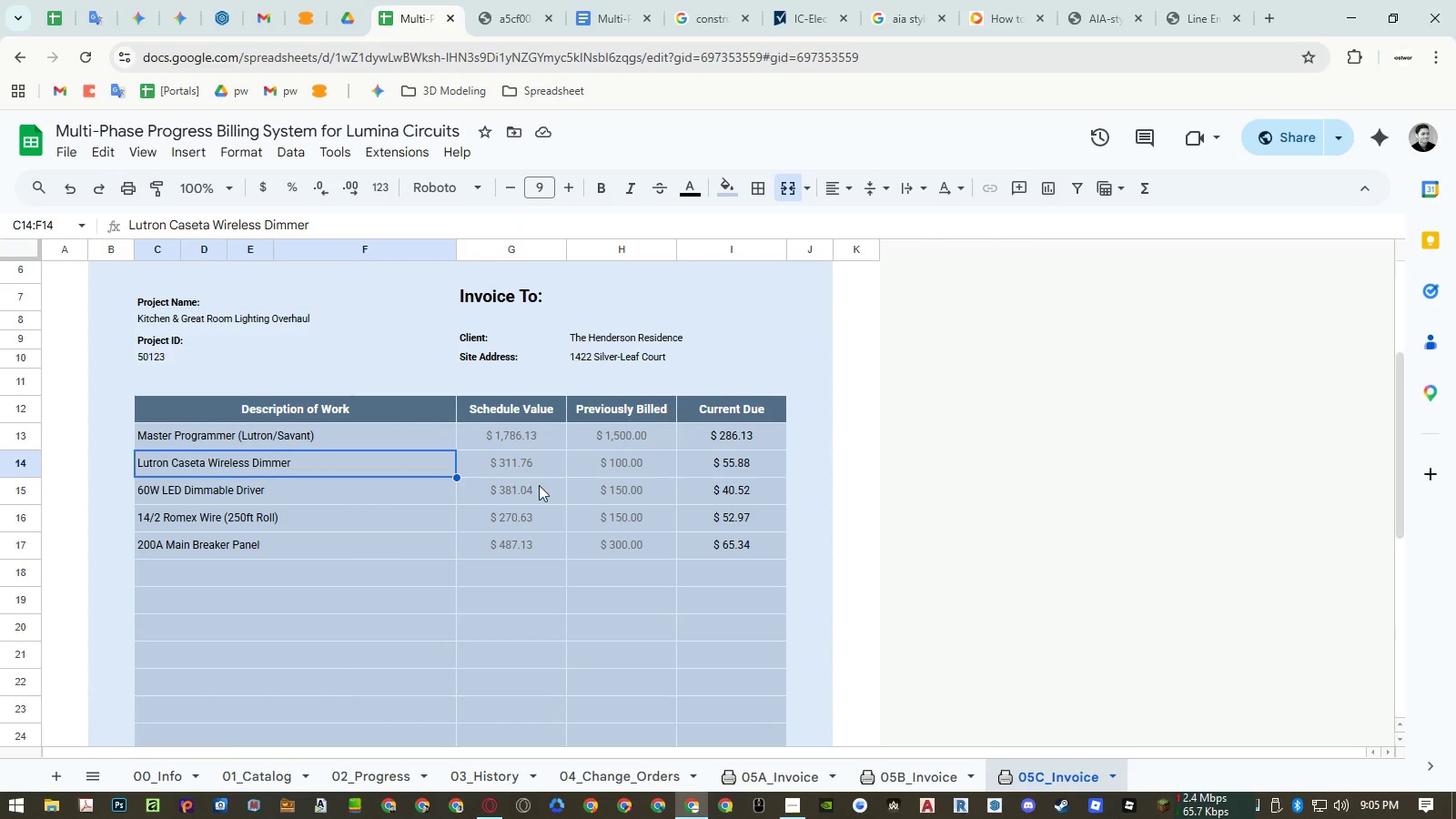 
key(ArrowDown)
 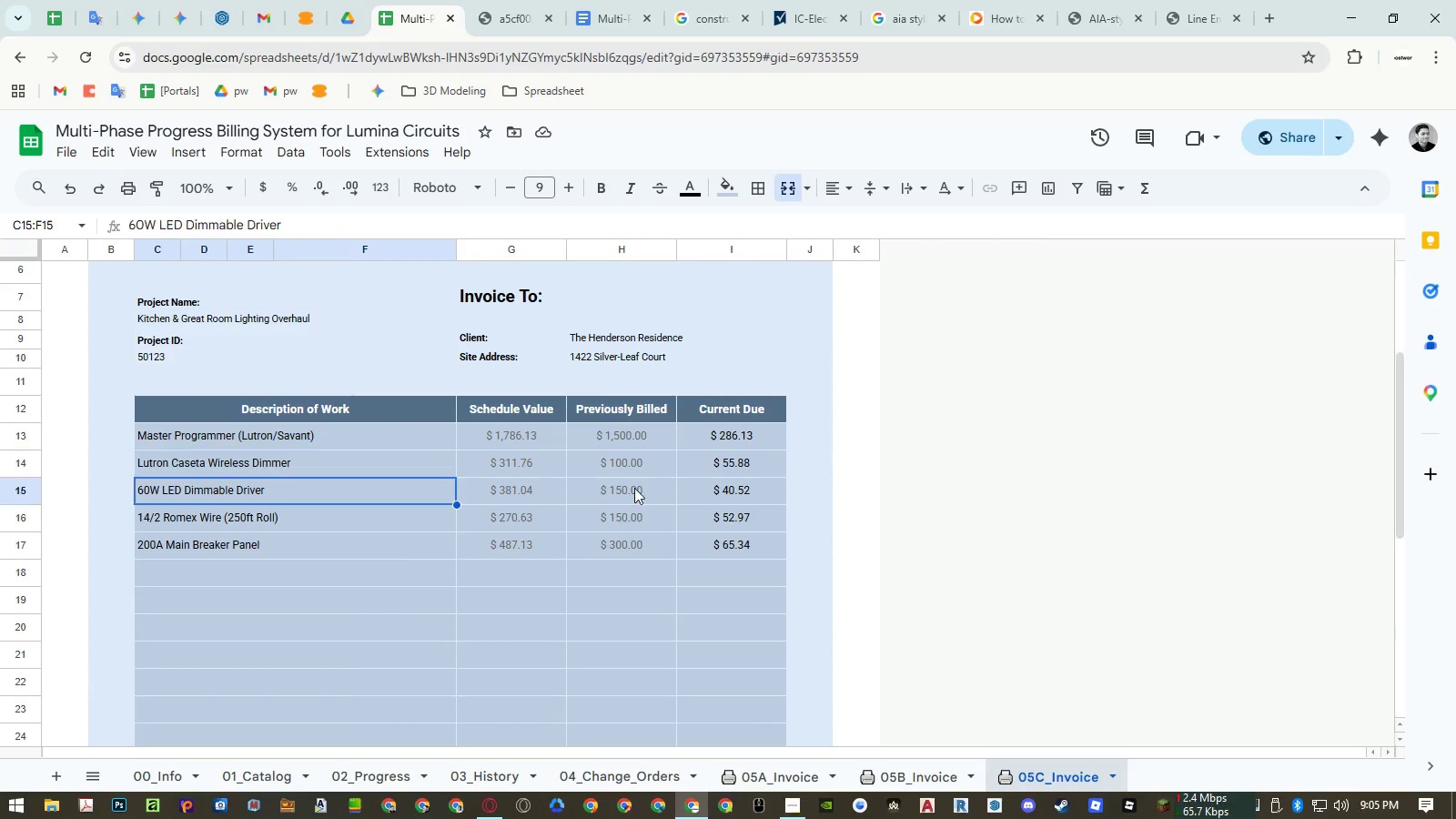 
key(ArrowDown)
 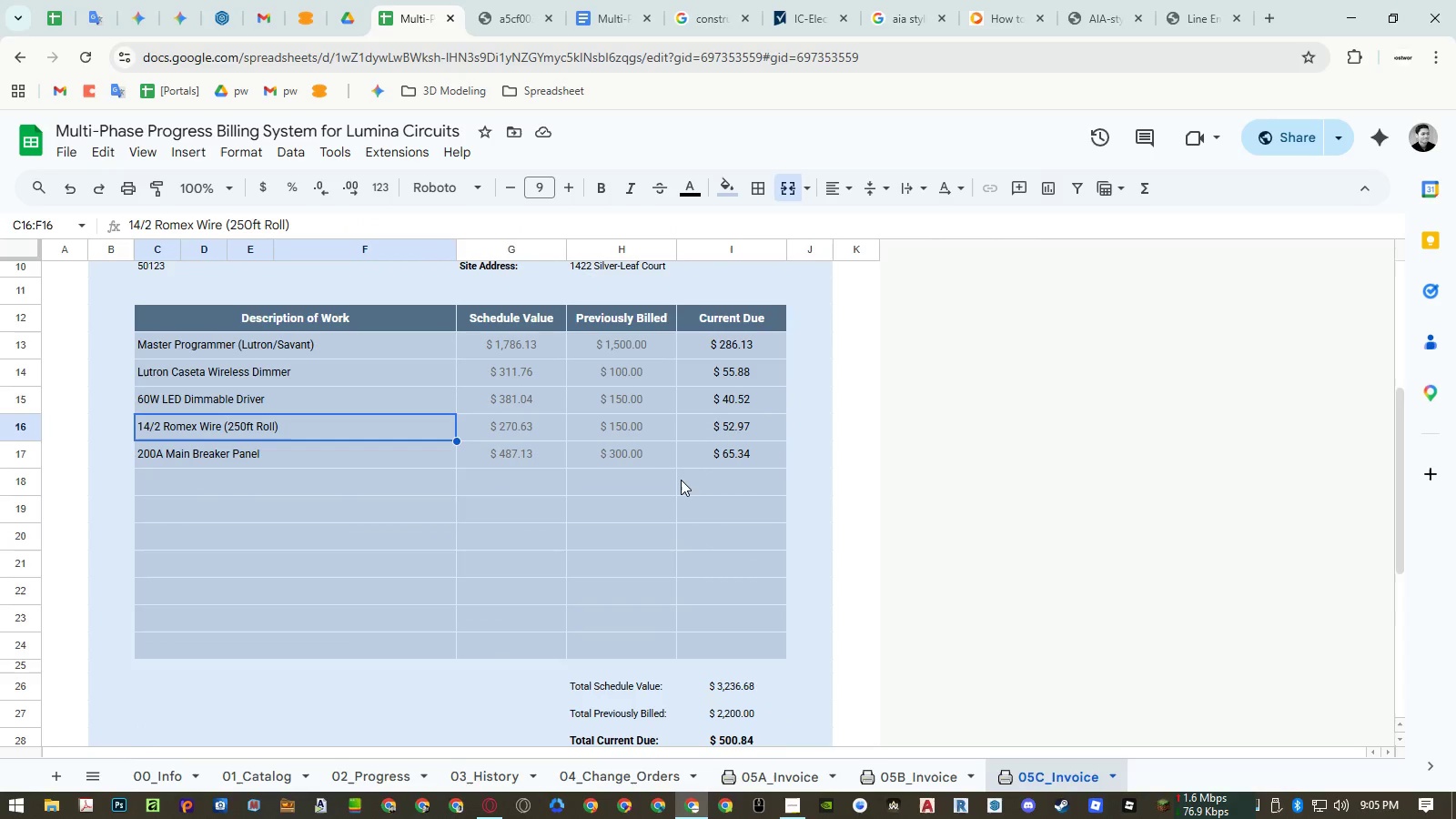 
key(ArrowDown)
 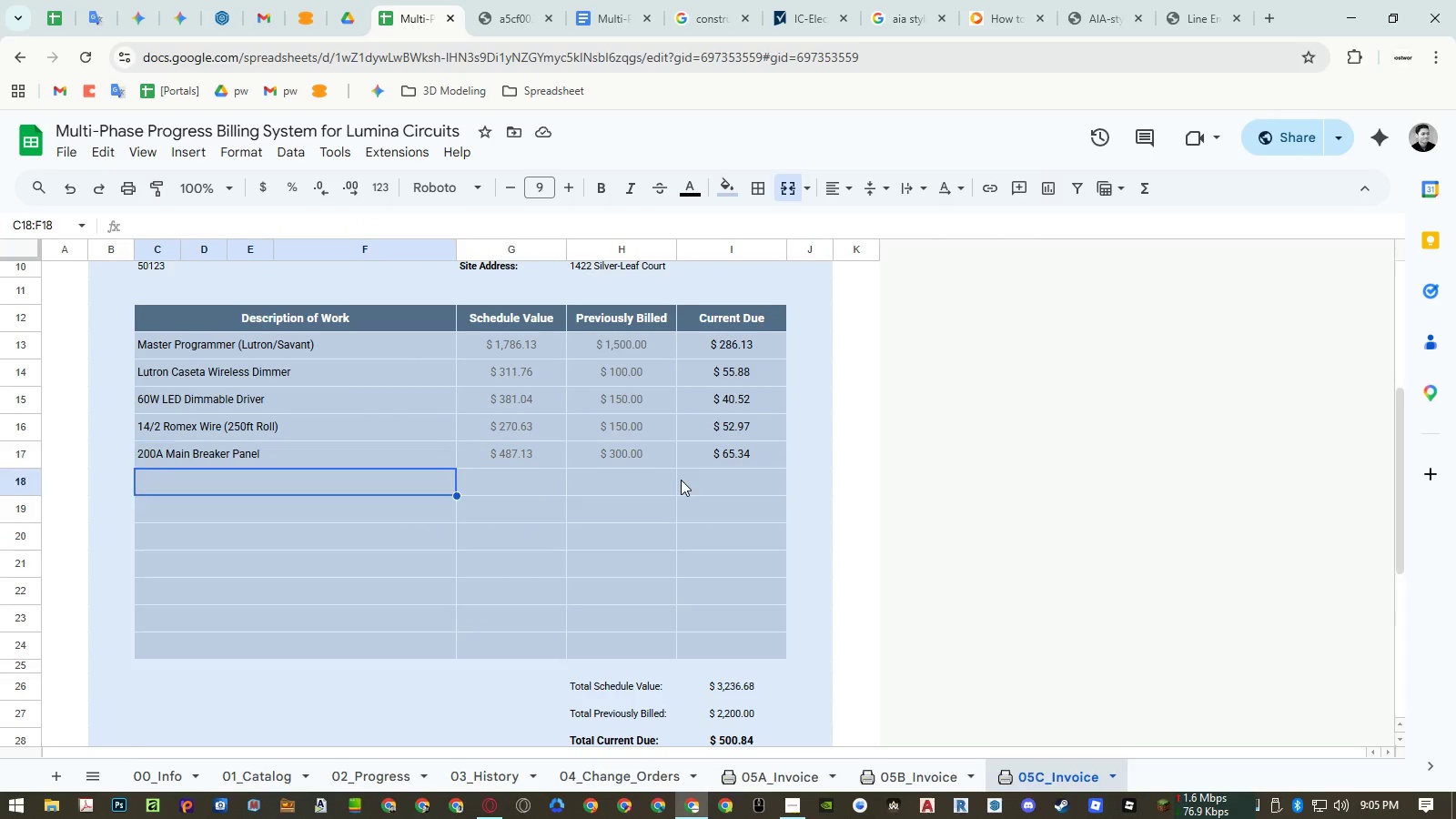 
scroll: coordinate [681, 480], scroll_direction: down, amount: 1.0
 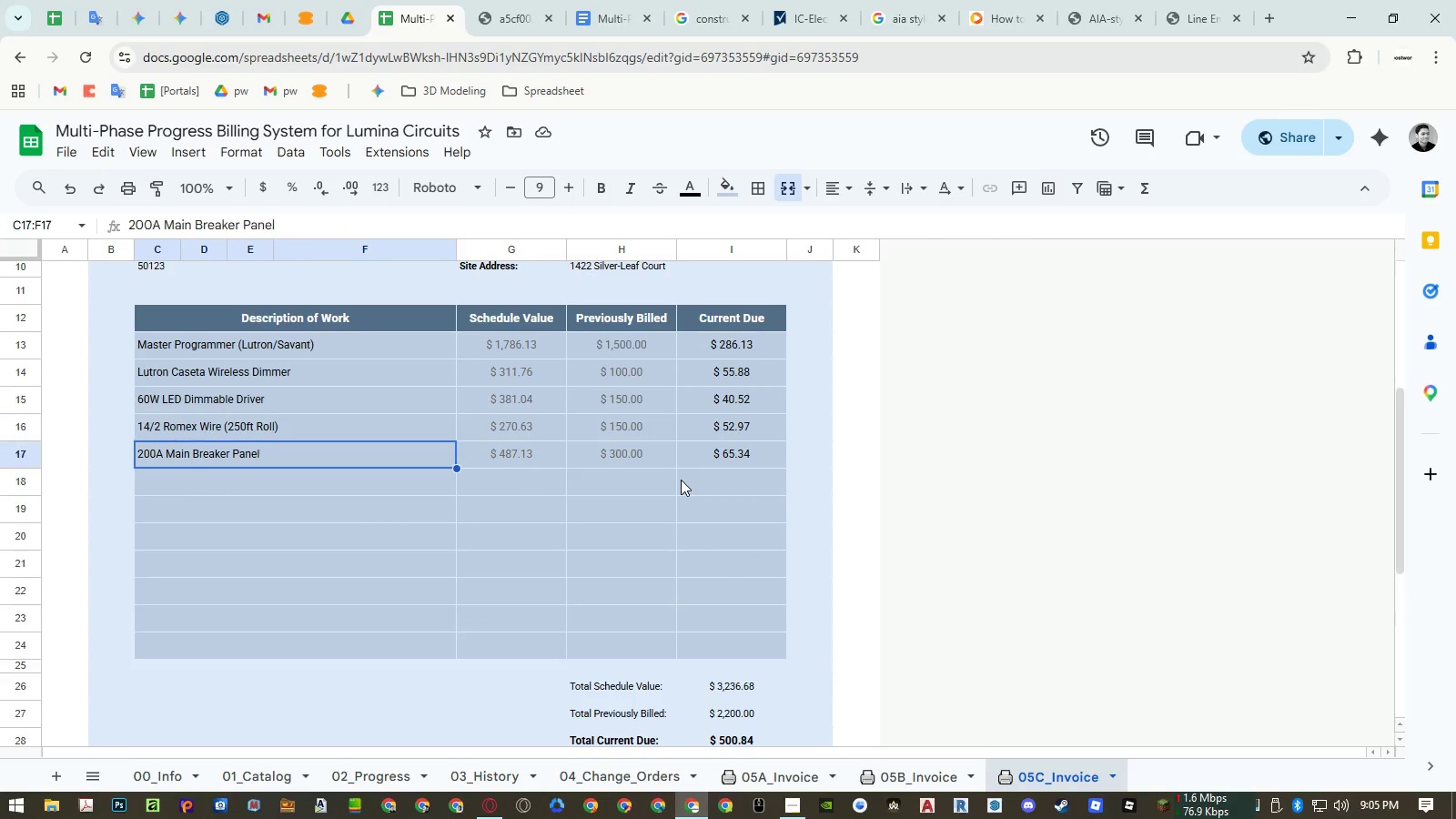 
key(ArrowDown)
 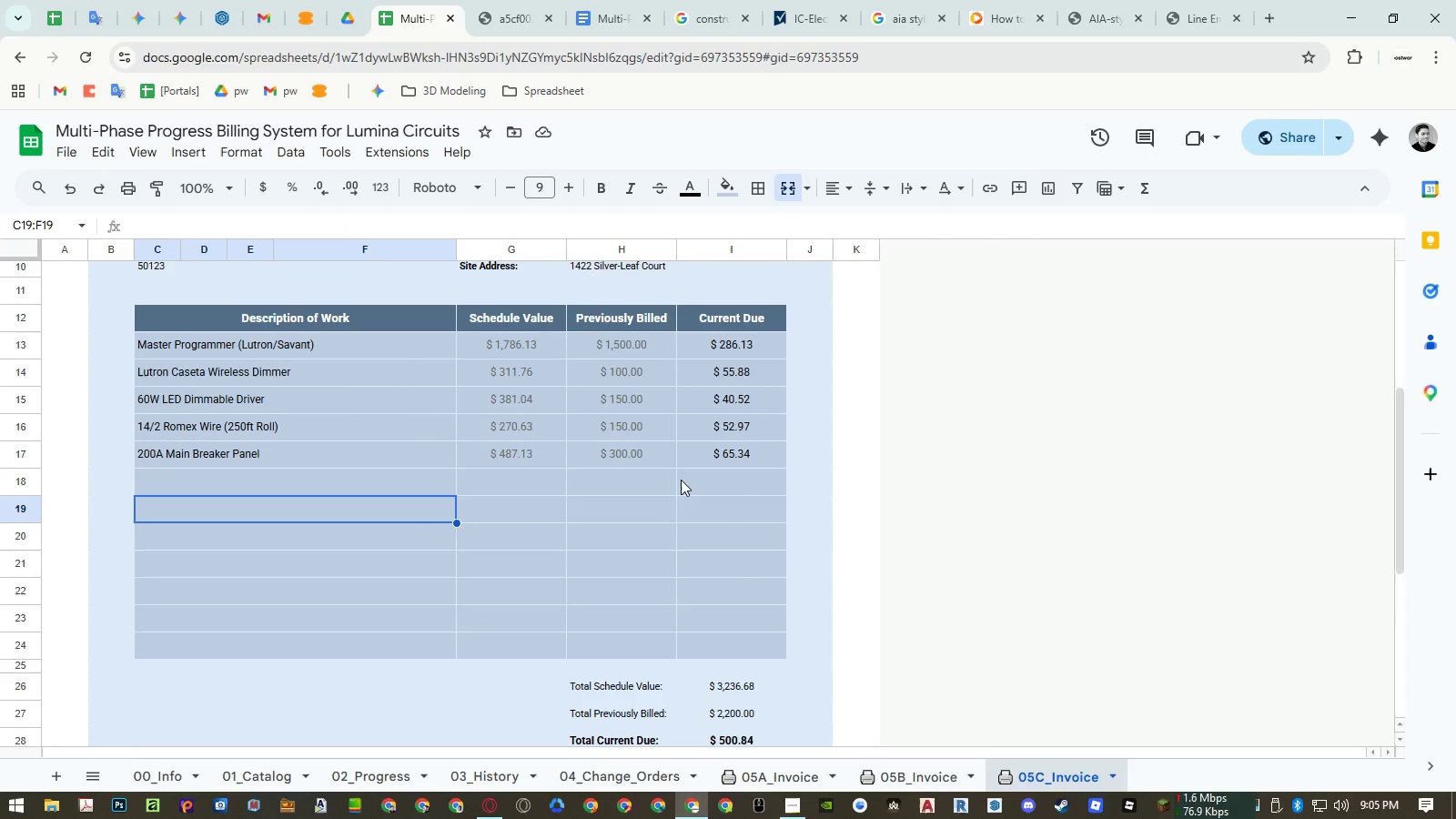 
key(ArrowDown)
 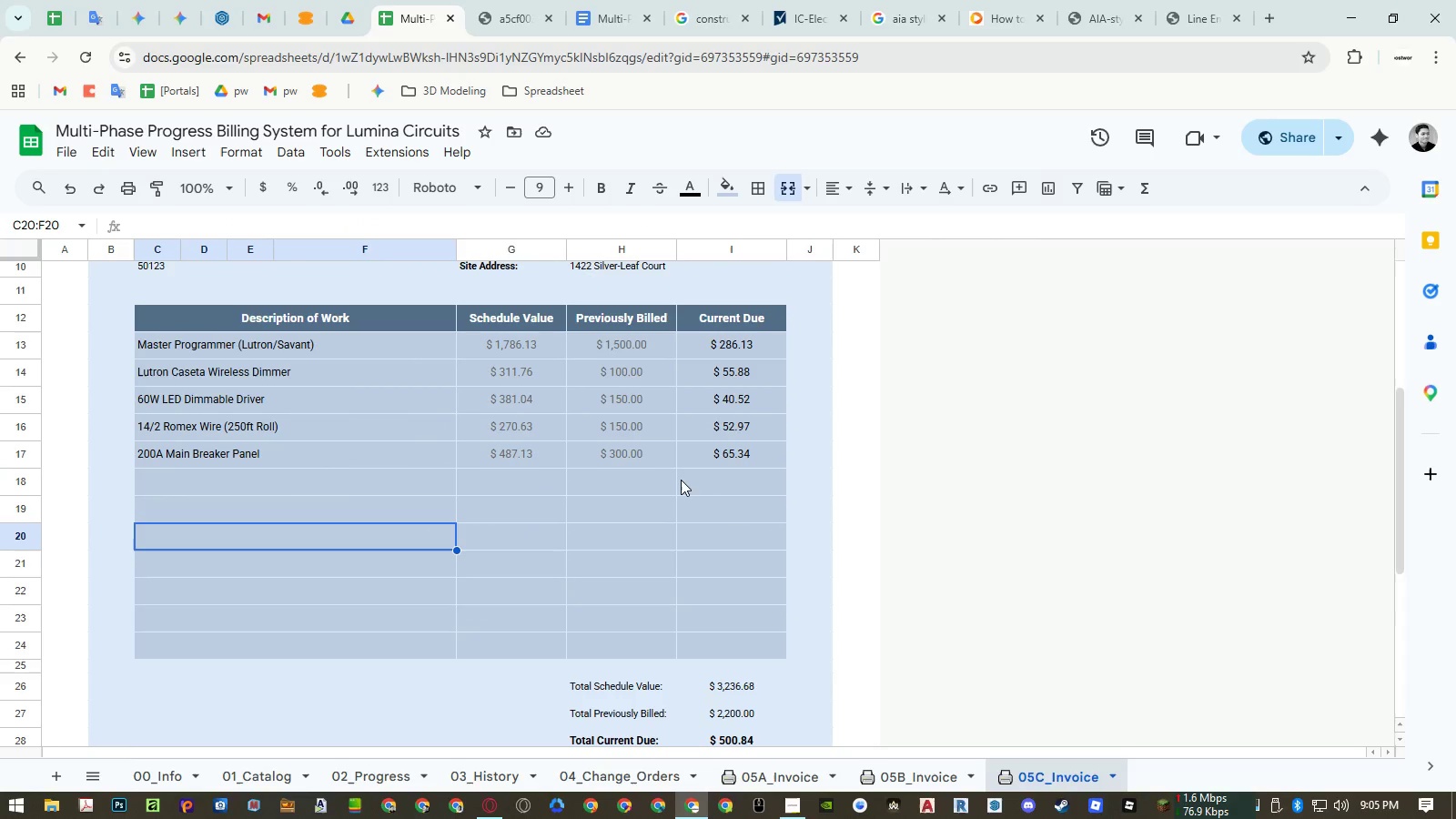 
key(ArrowDown)
 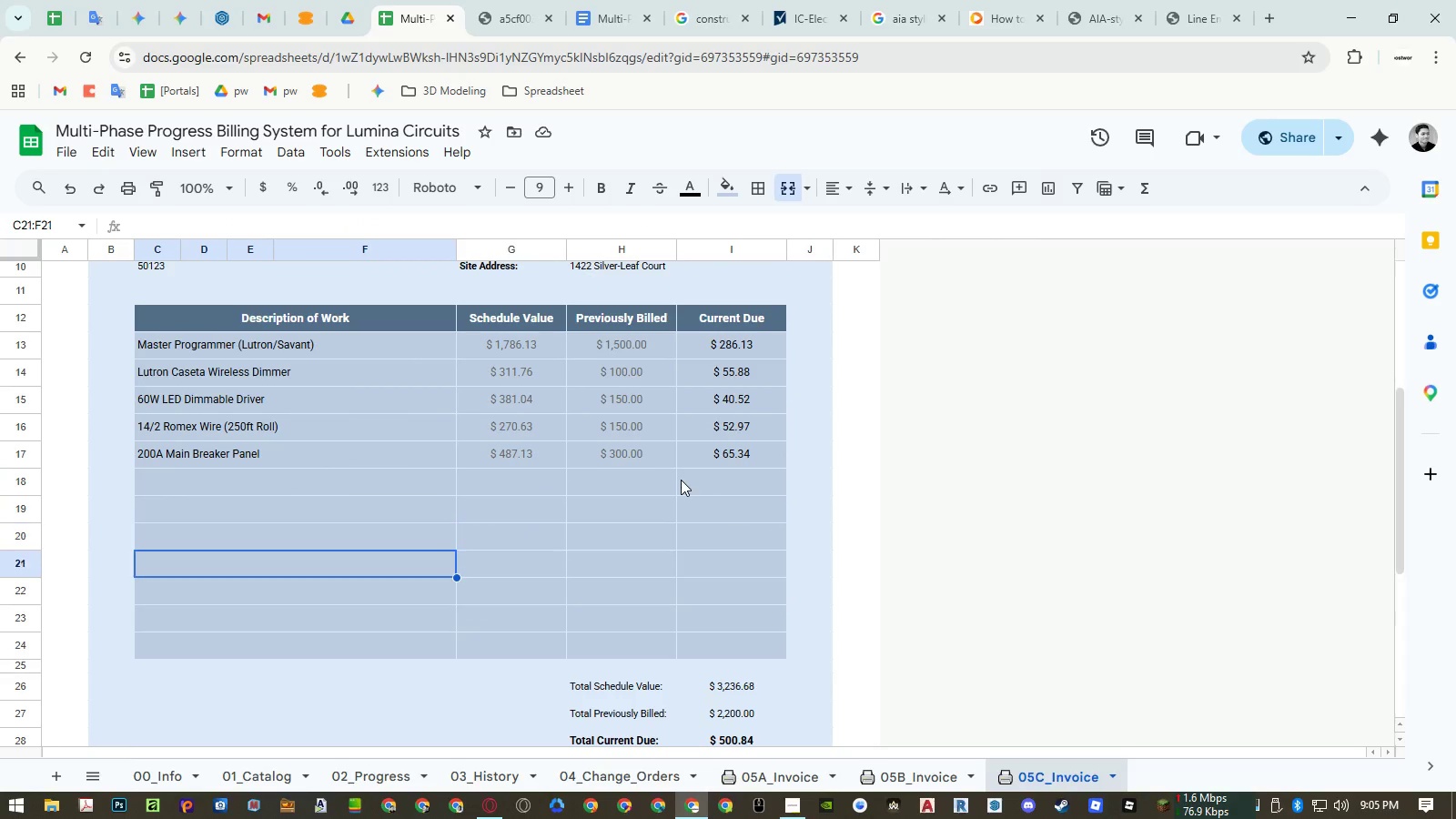 
key(ArrowDown)
 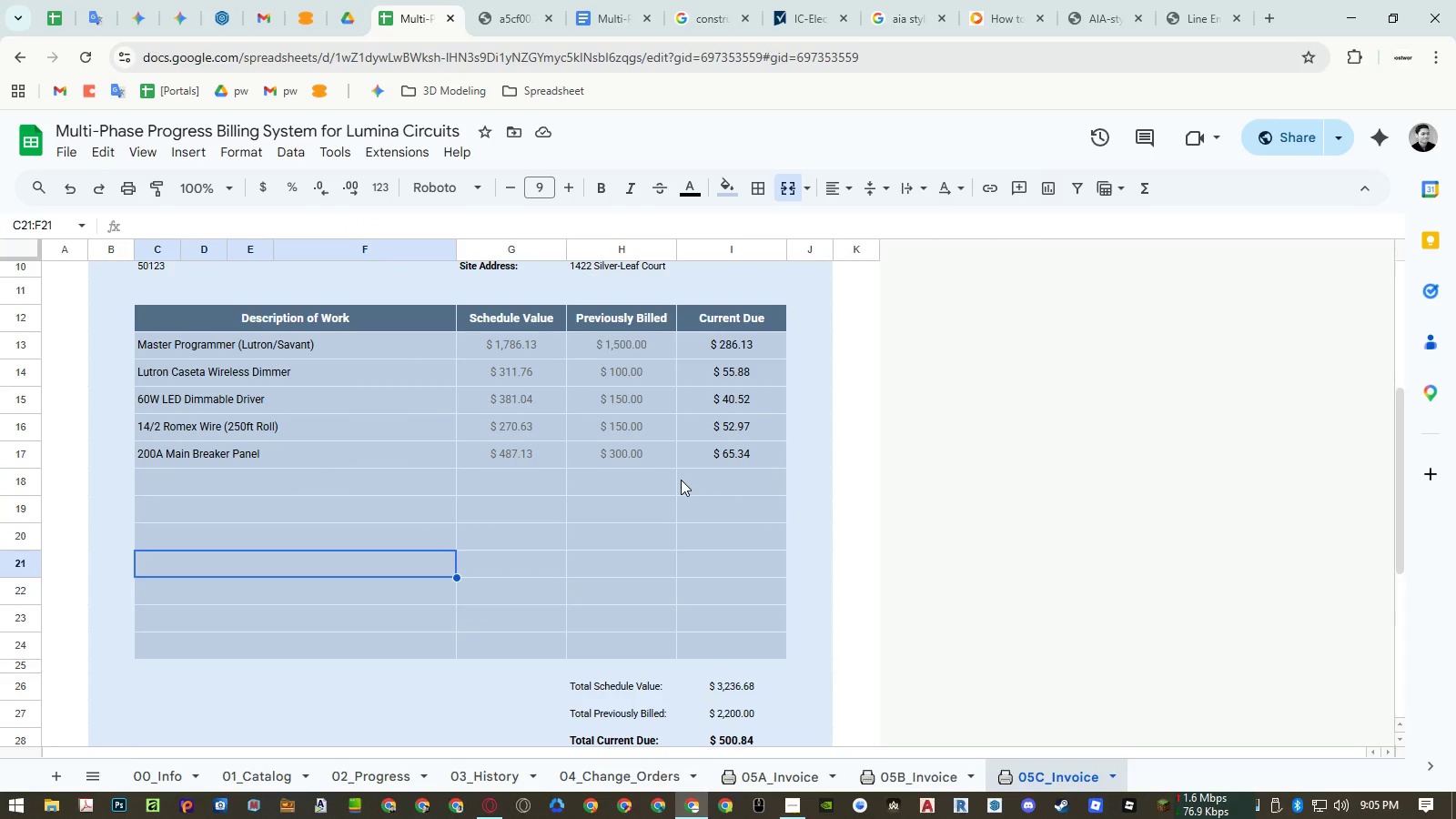 
key(ArrowDown)
 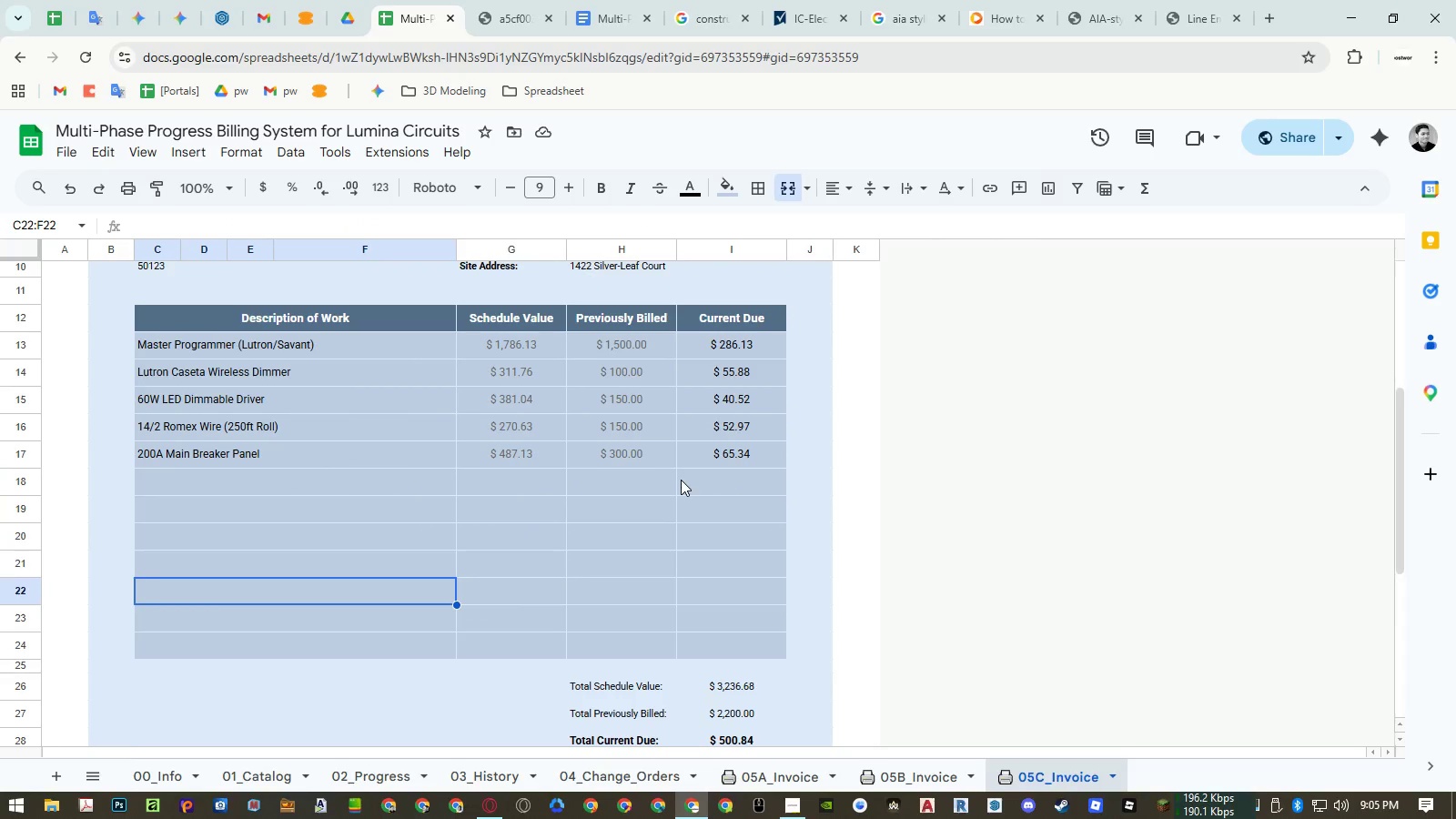 
key(ArrowDown)
 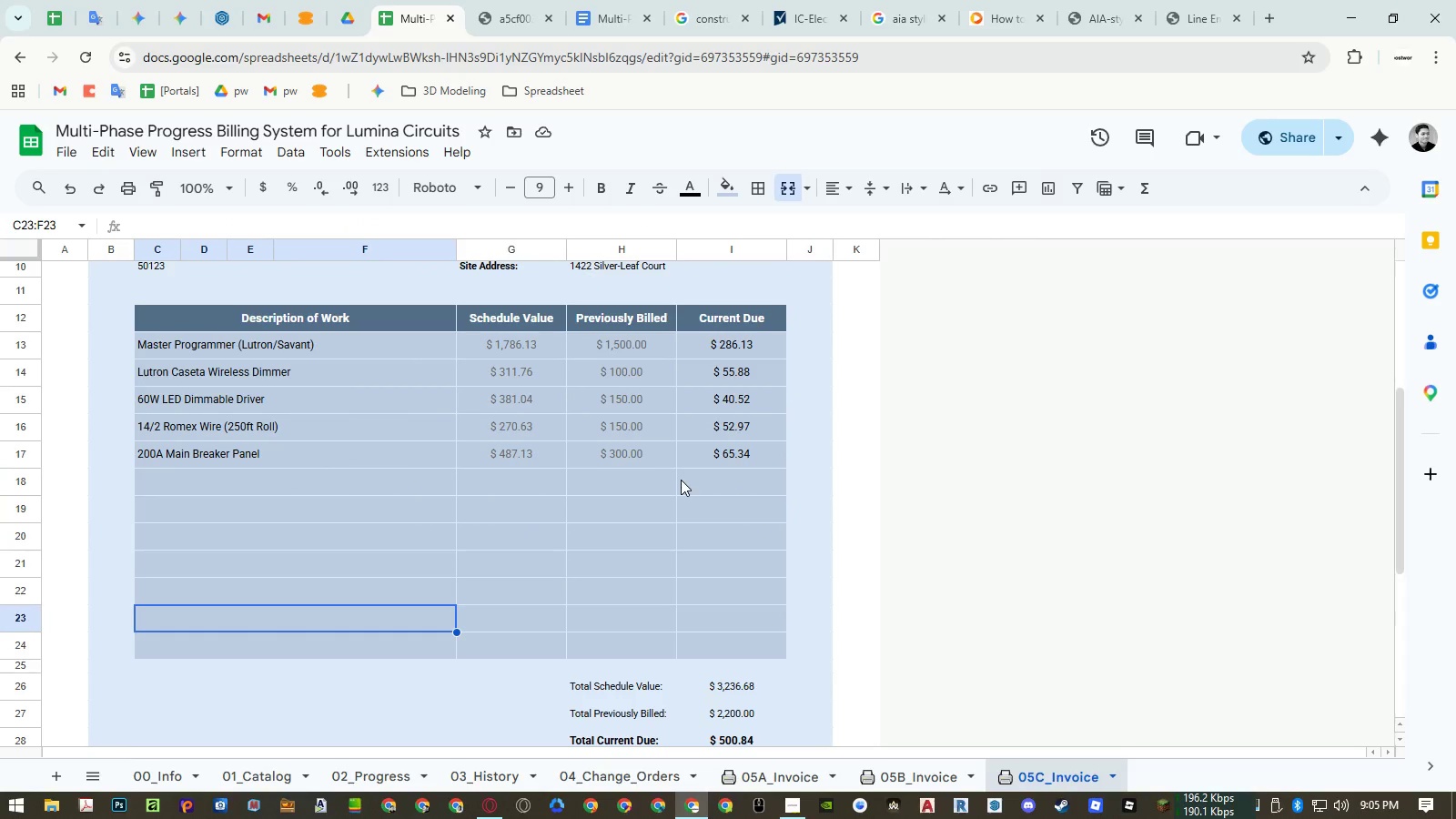 
key(ArrowDown)
 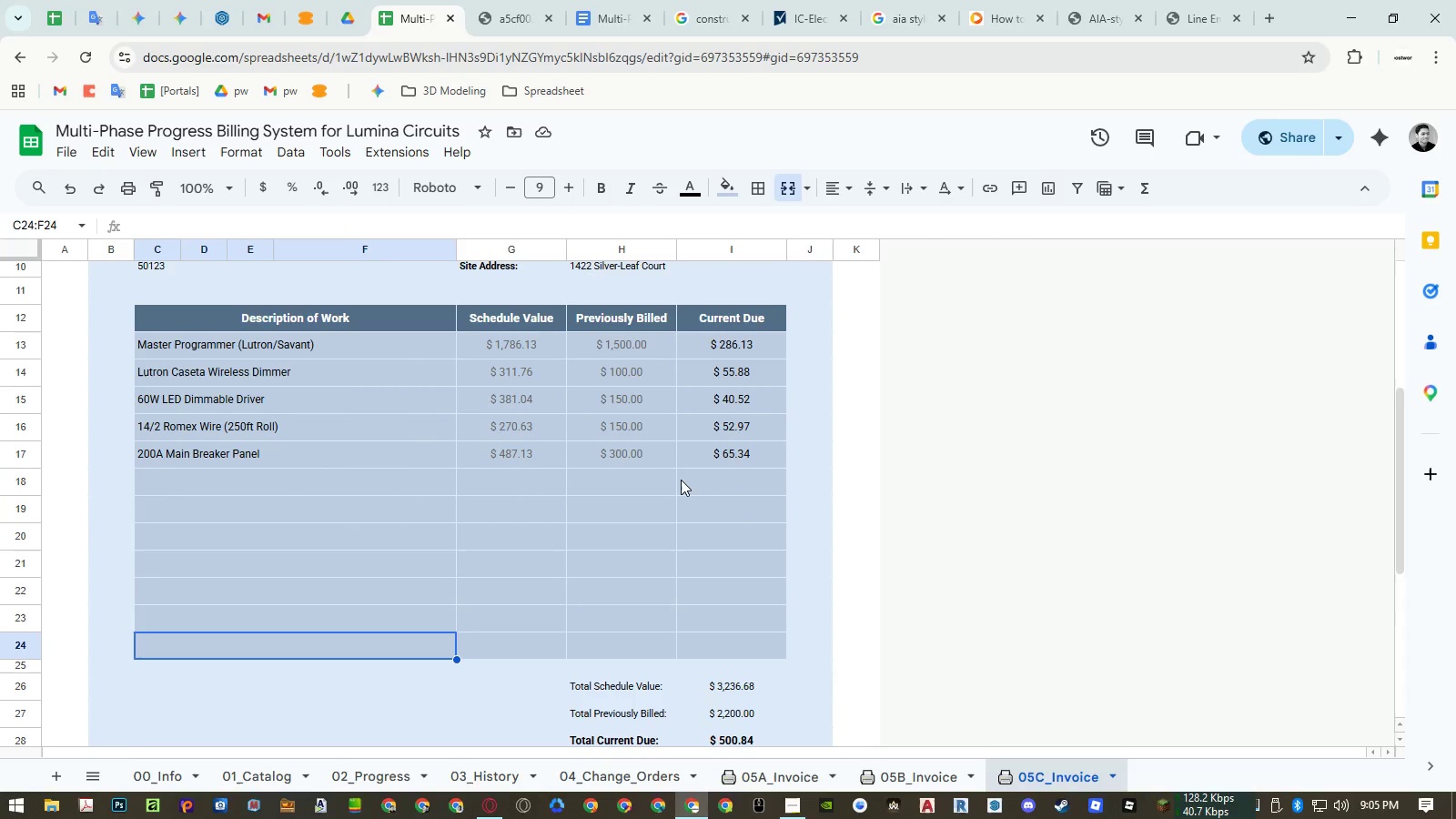 
scroll: coordinate [681, 480], scroll_direction: down, amount: 2.0
 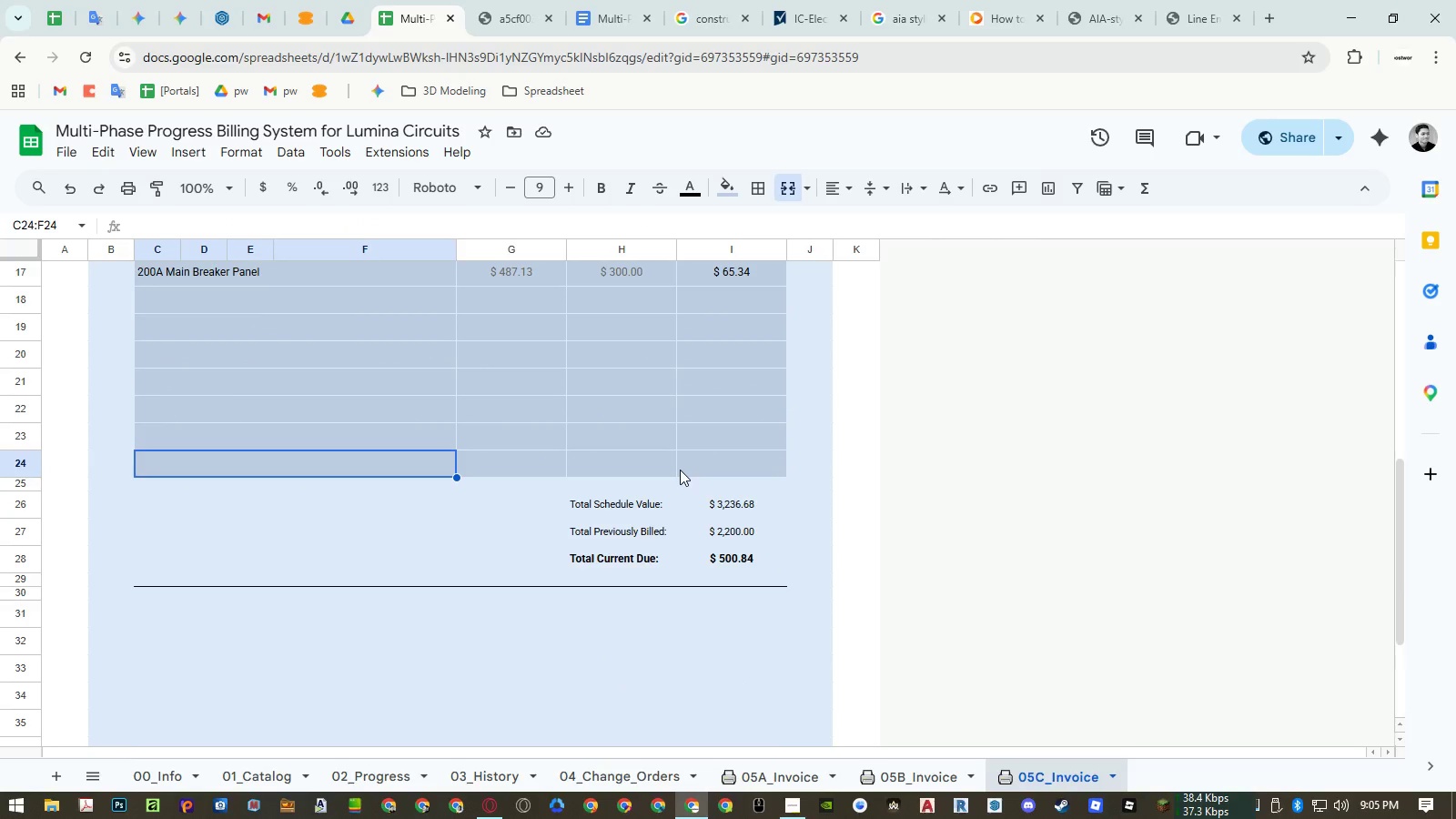 
key(Control+ControlRight)
 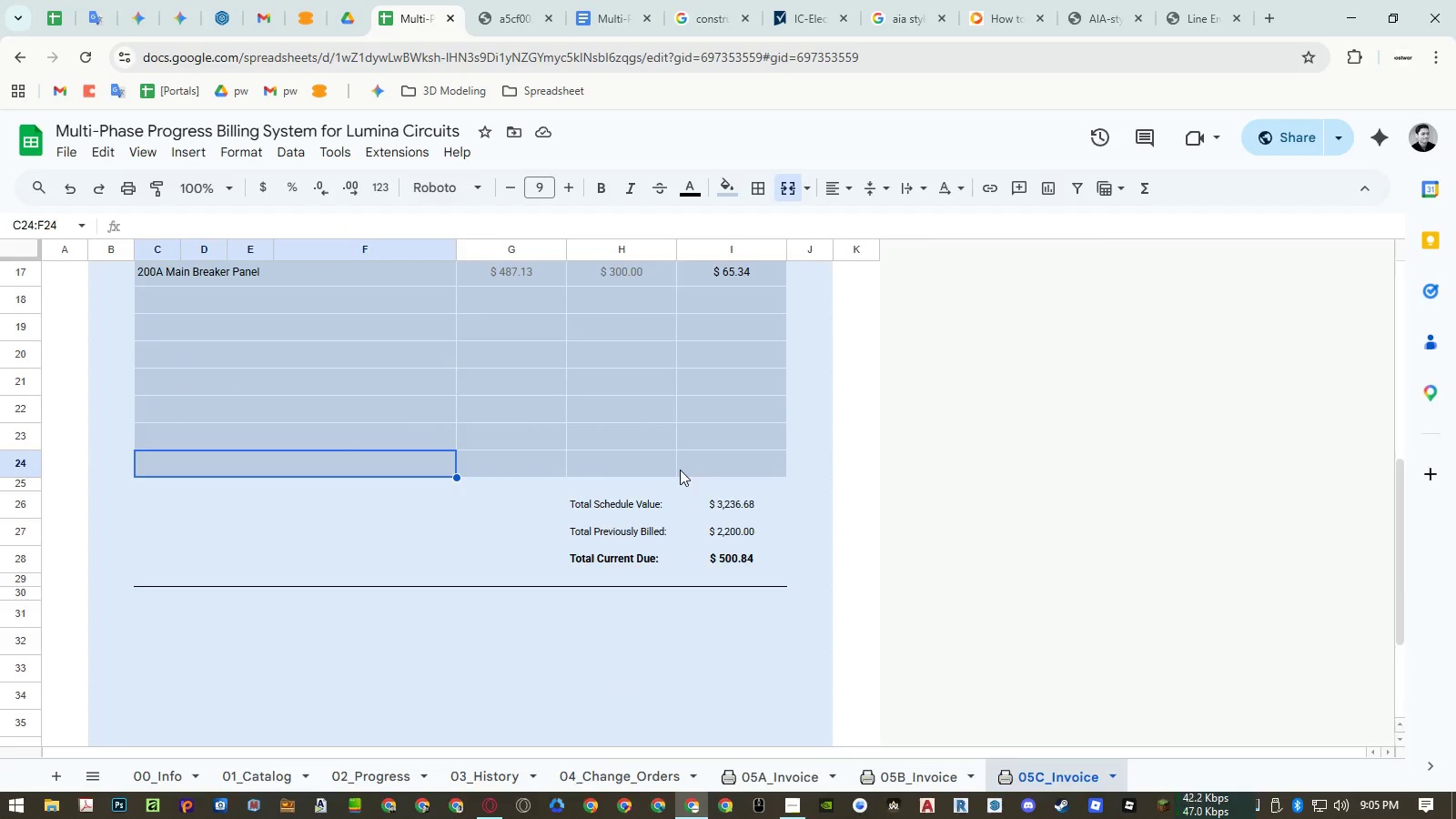 
key(Control+P)
 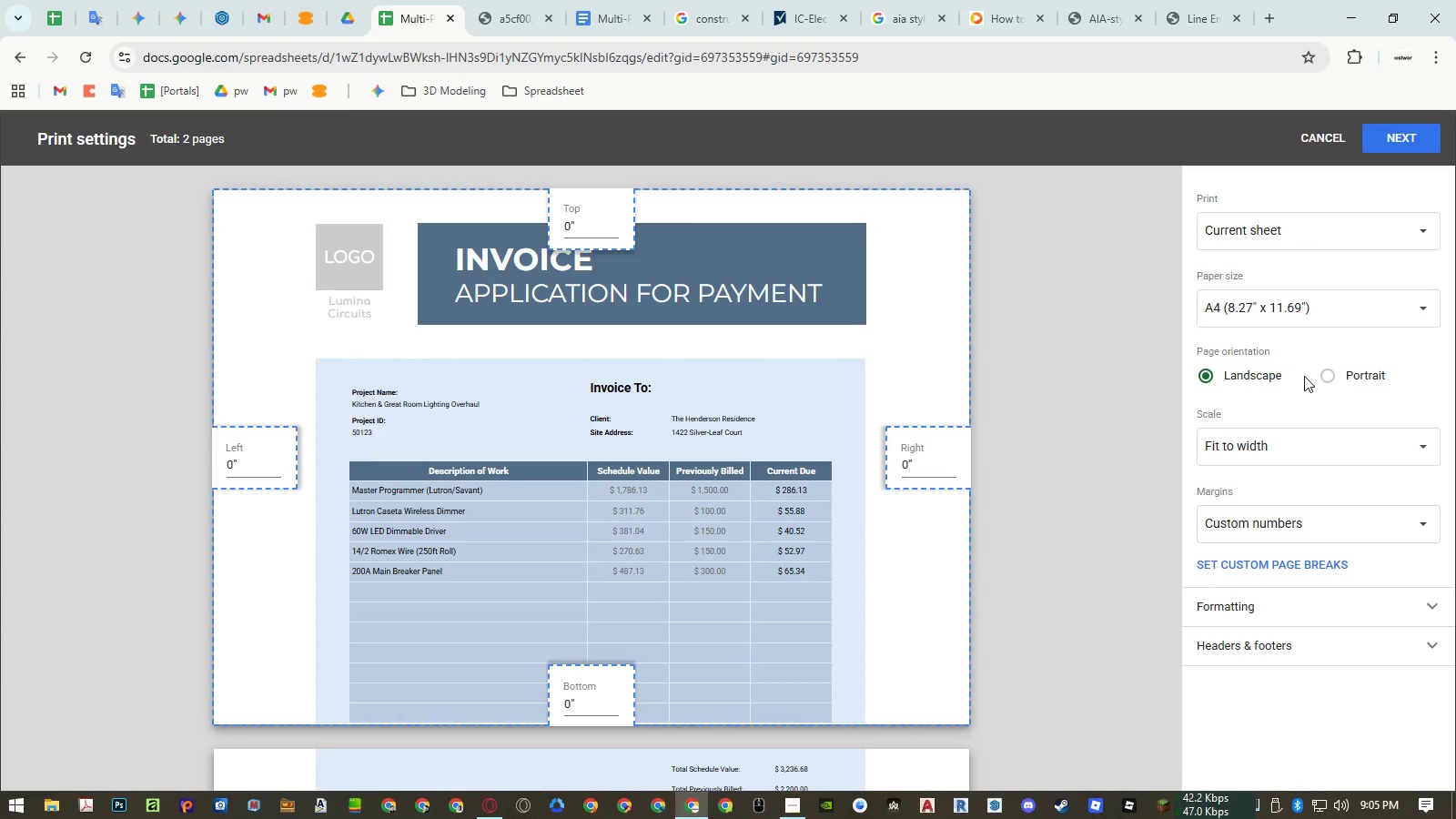 
left_click([1322, 376])
 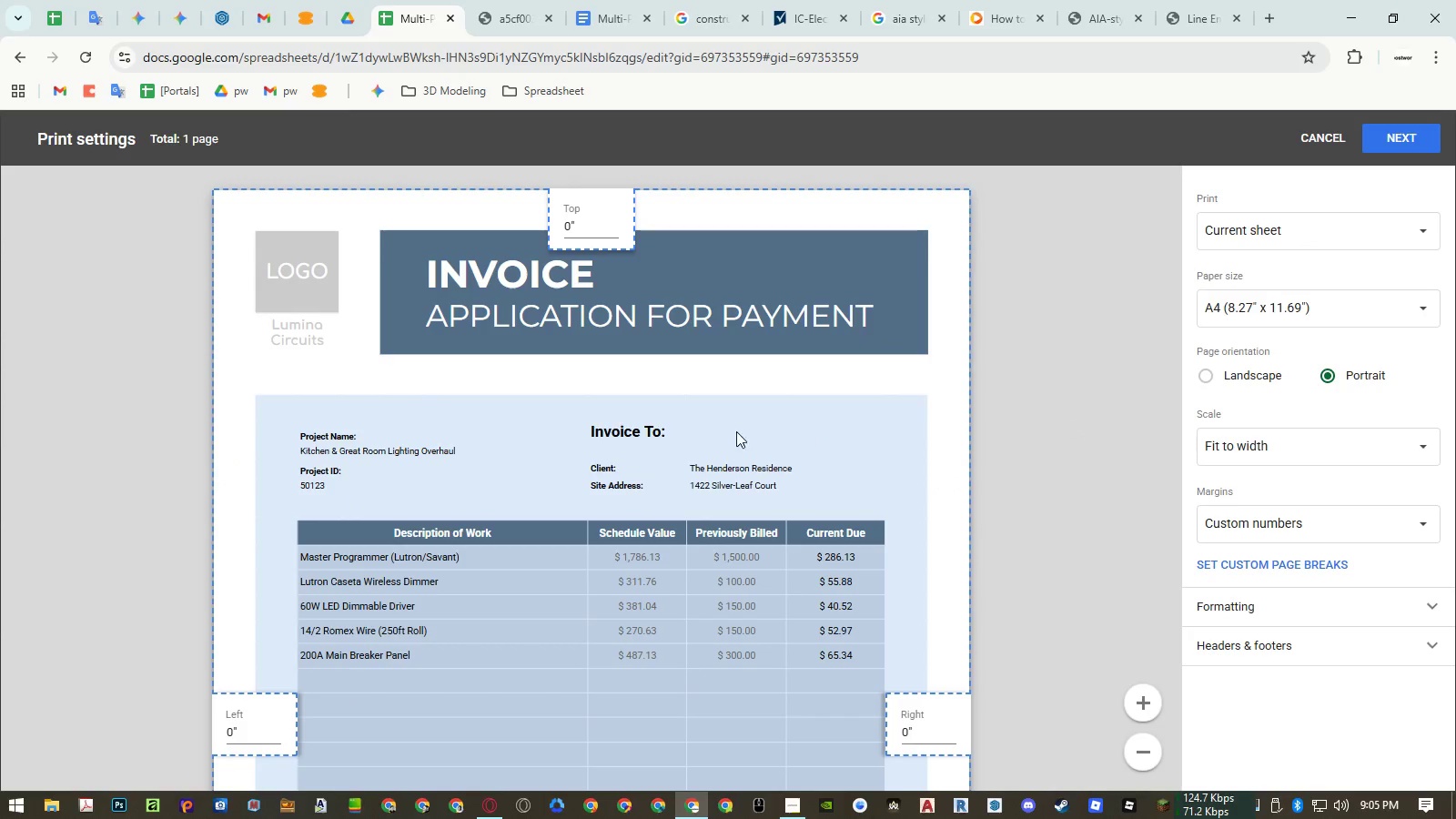 
scroll: coordinate [697, 434], scroll_direction: down, amount: 6.0
 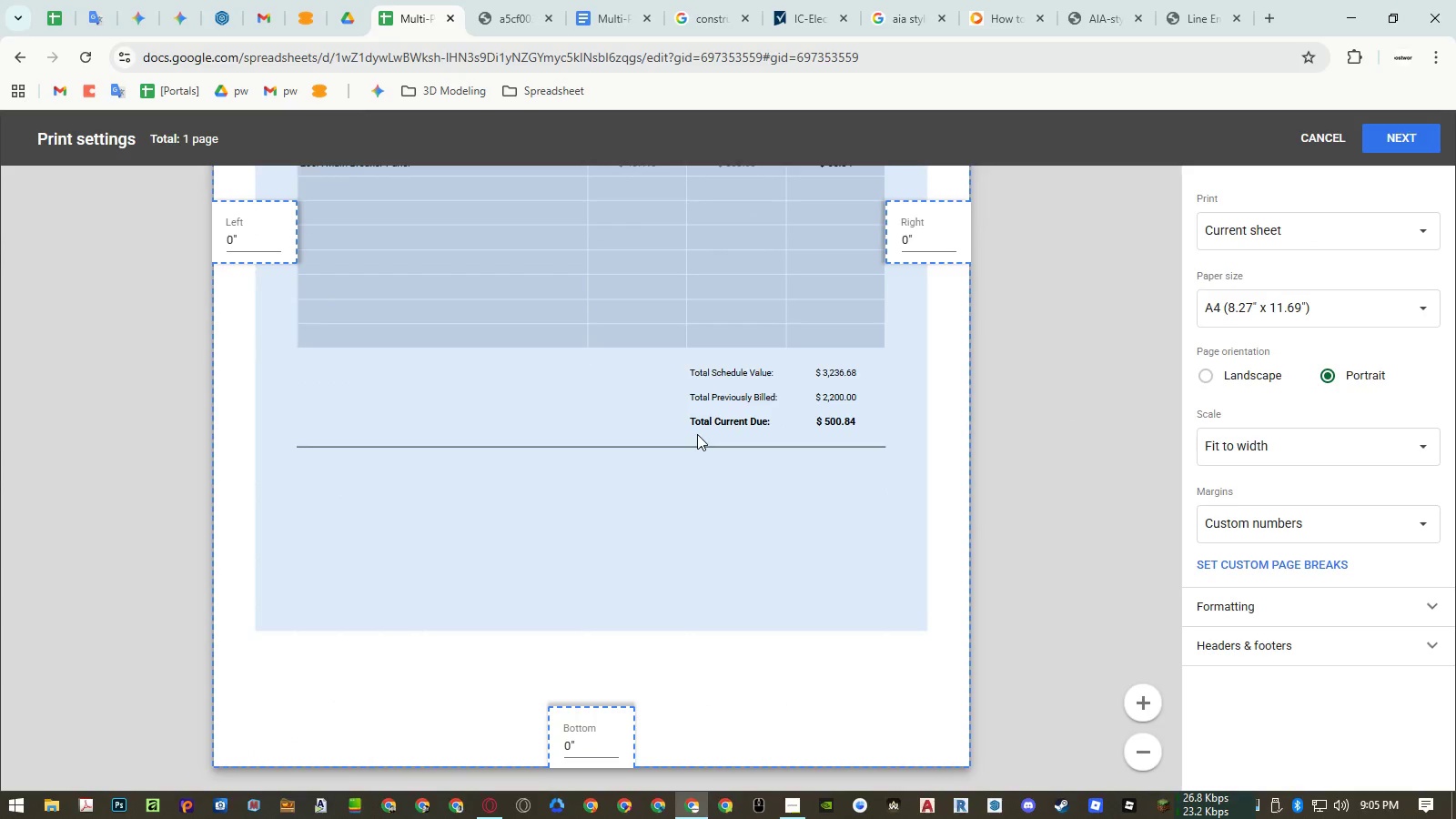 
scroll: coordinate [697, 434], scroll_direction: up, amount: 4.0
 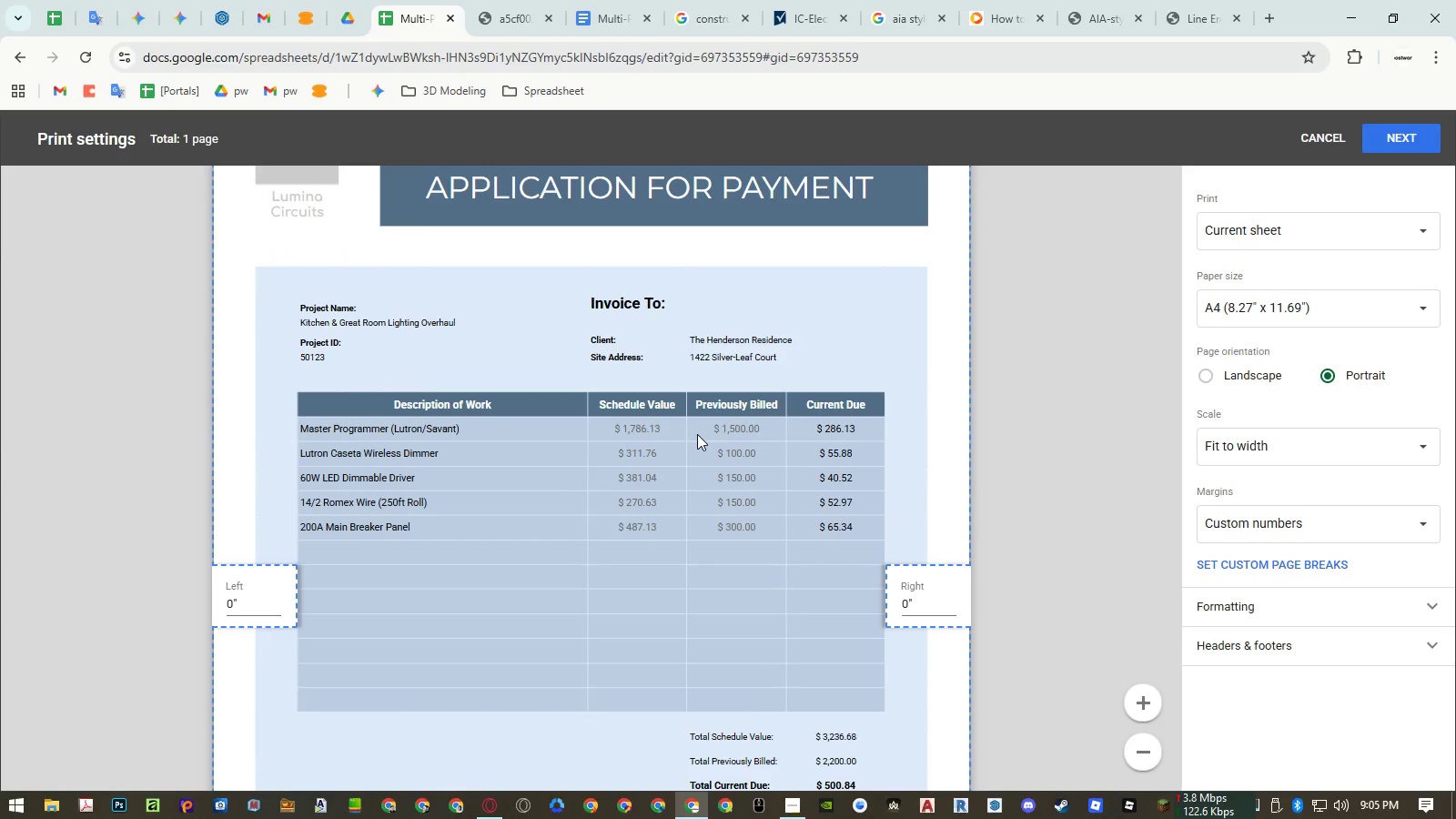 
key(Escape)
 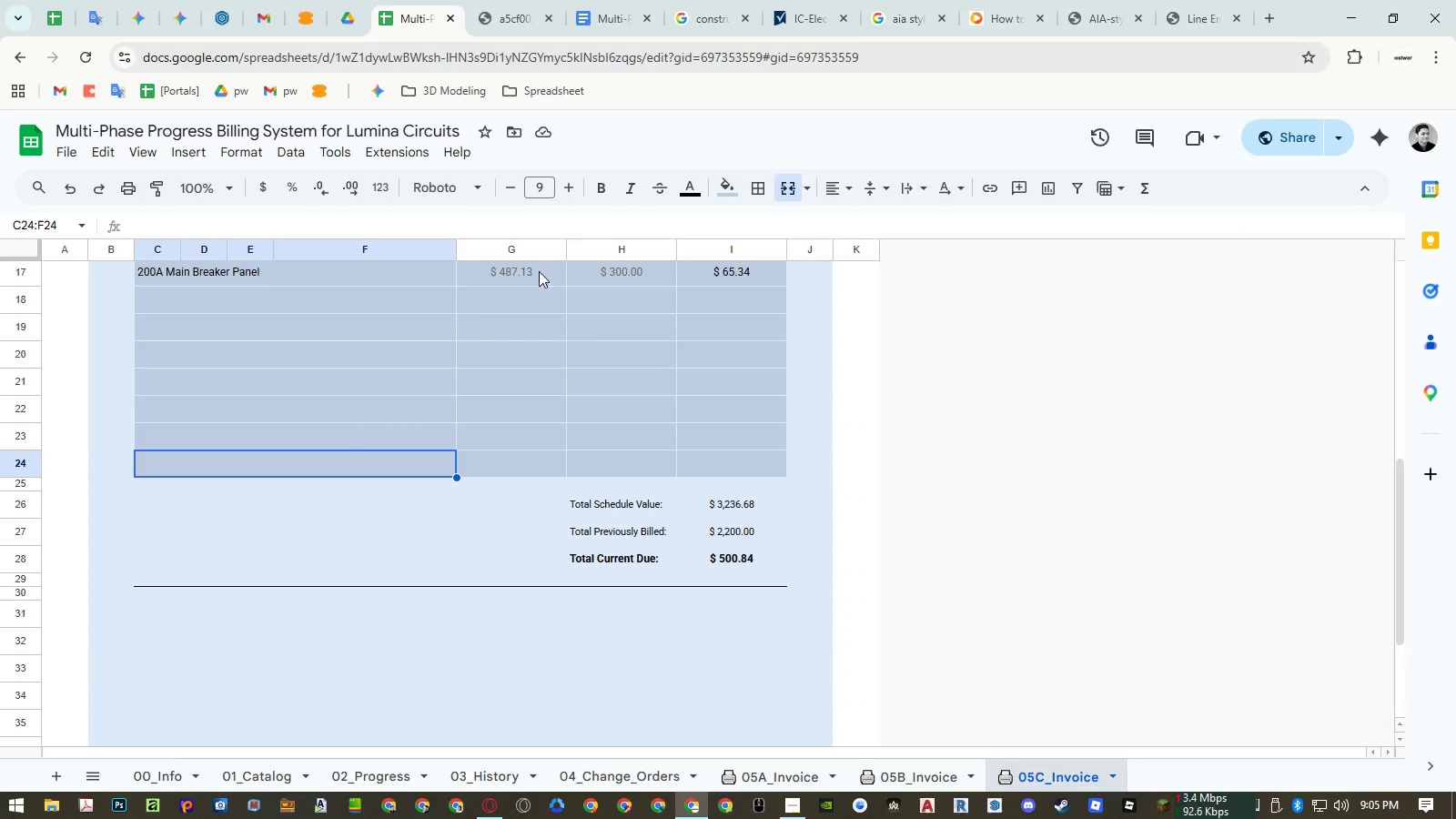 
left_click([511, 12])
 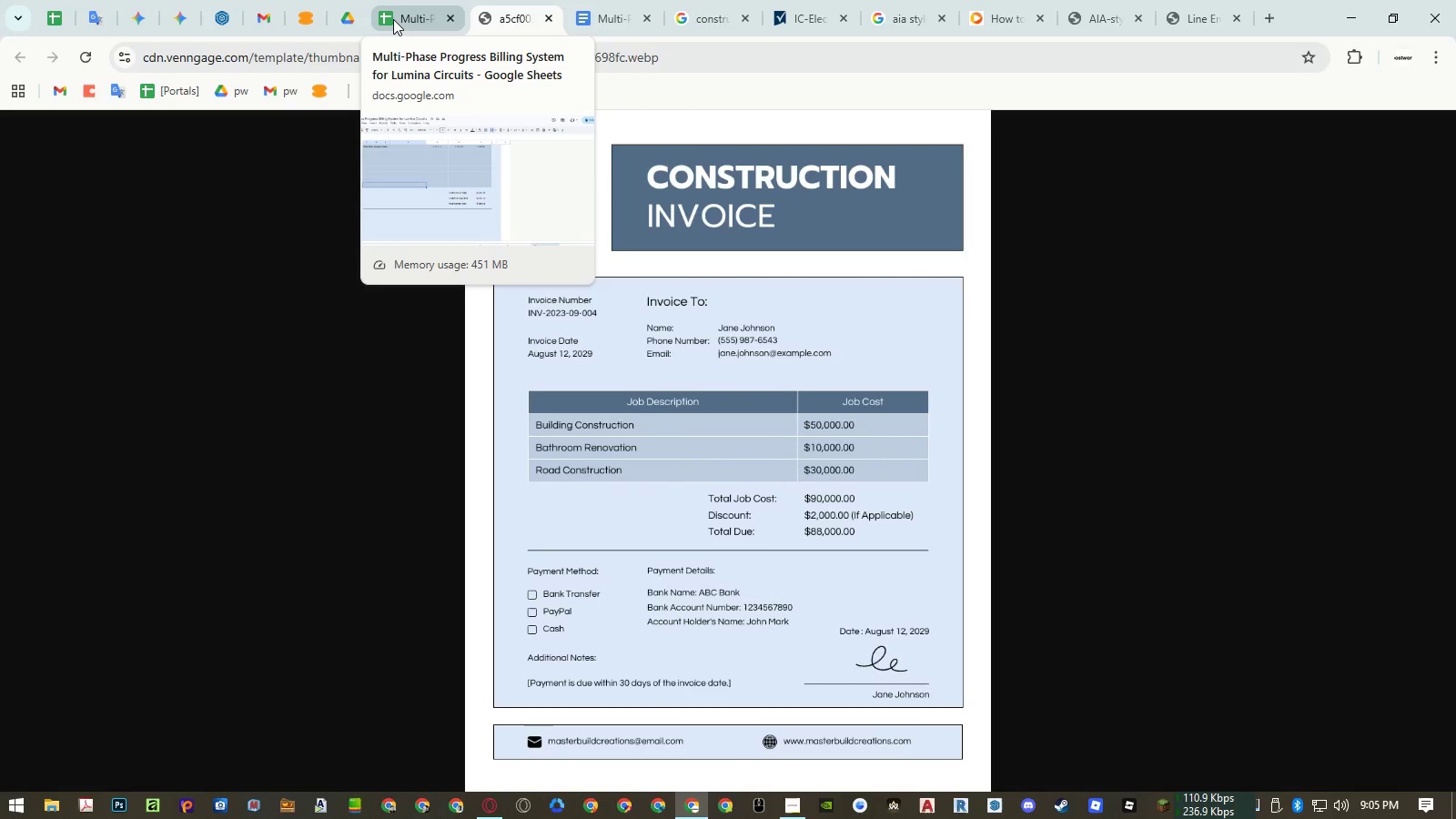 
wait(8.09)
 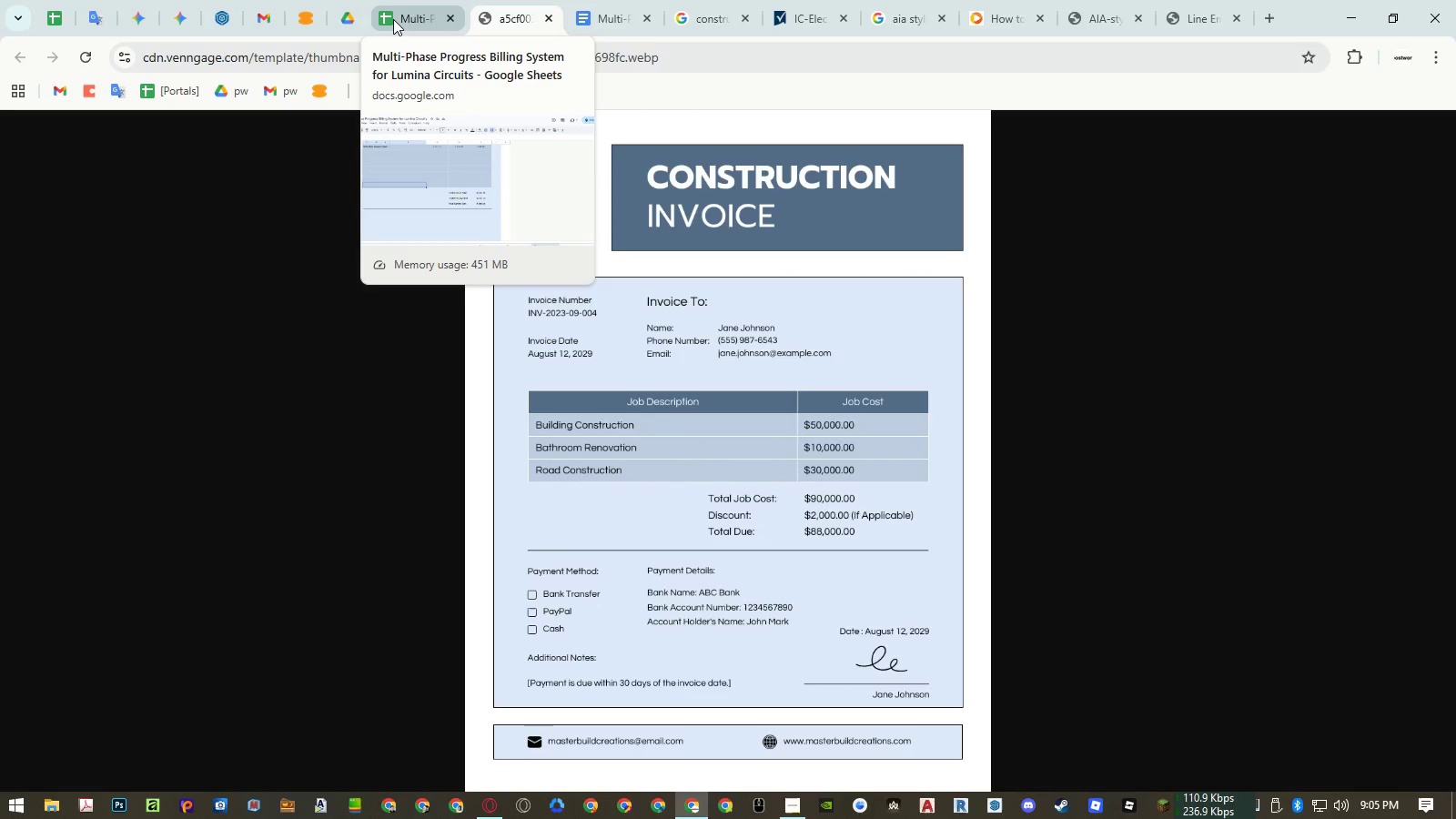 
left_click([393, 19])
 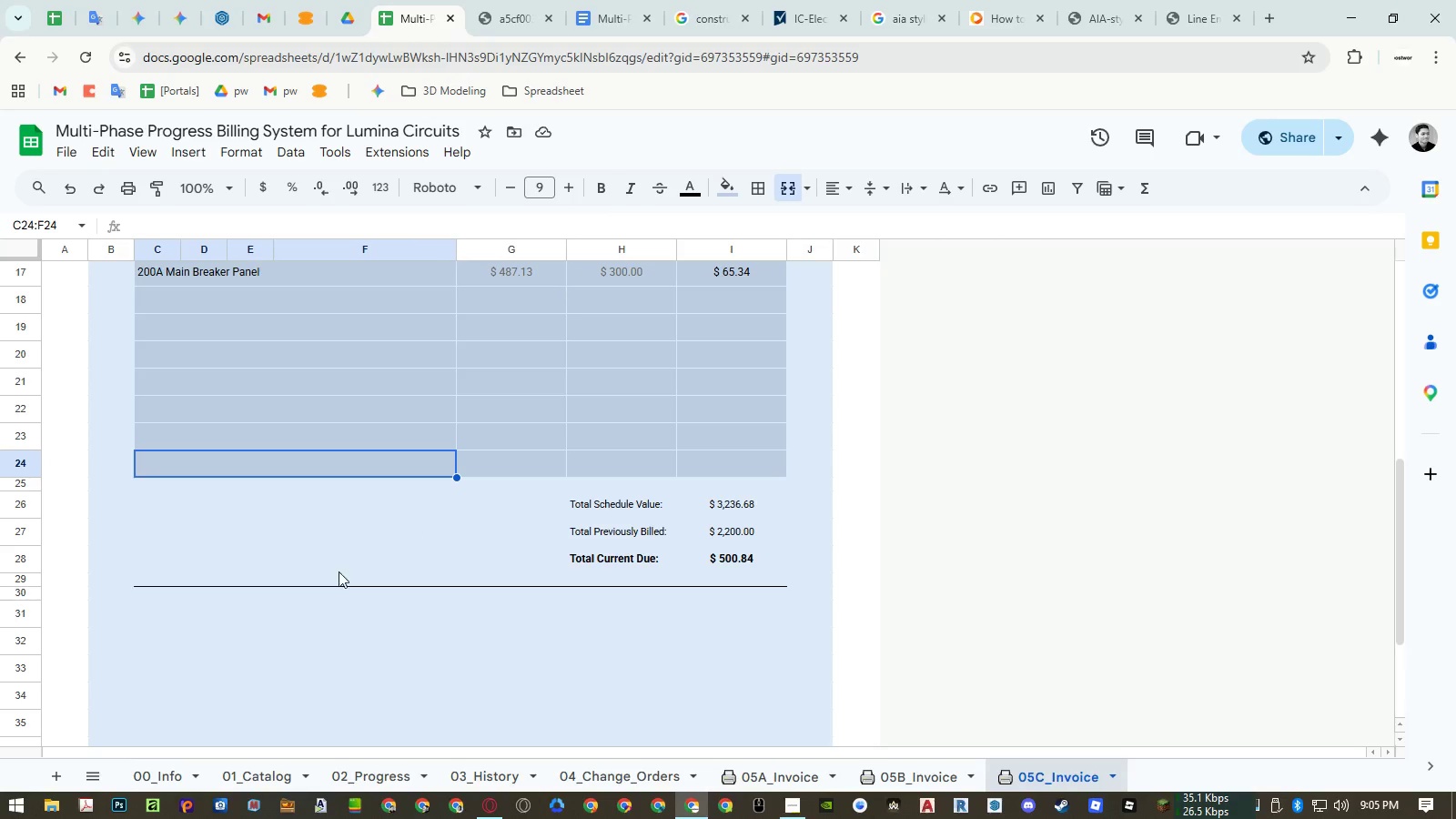 
left_click([160, 632])
 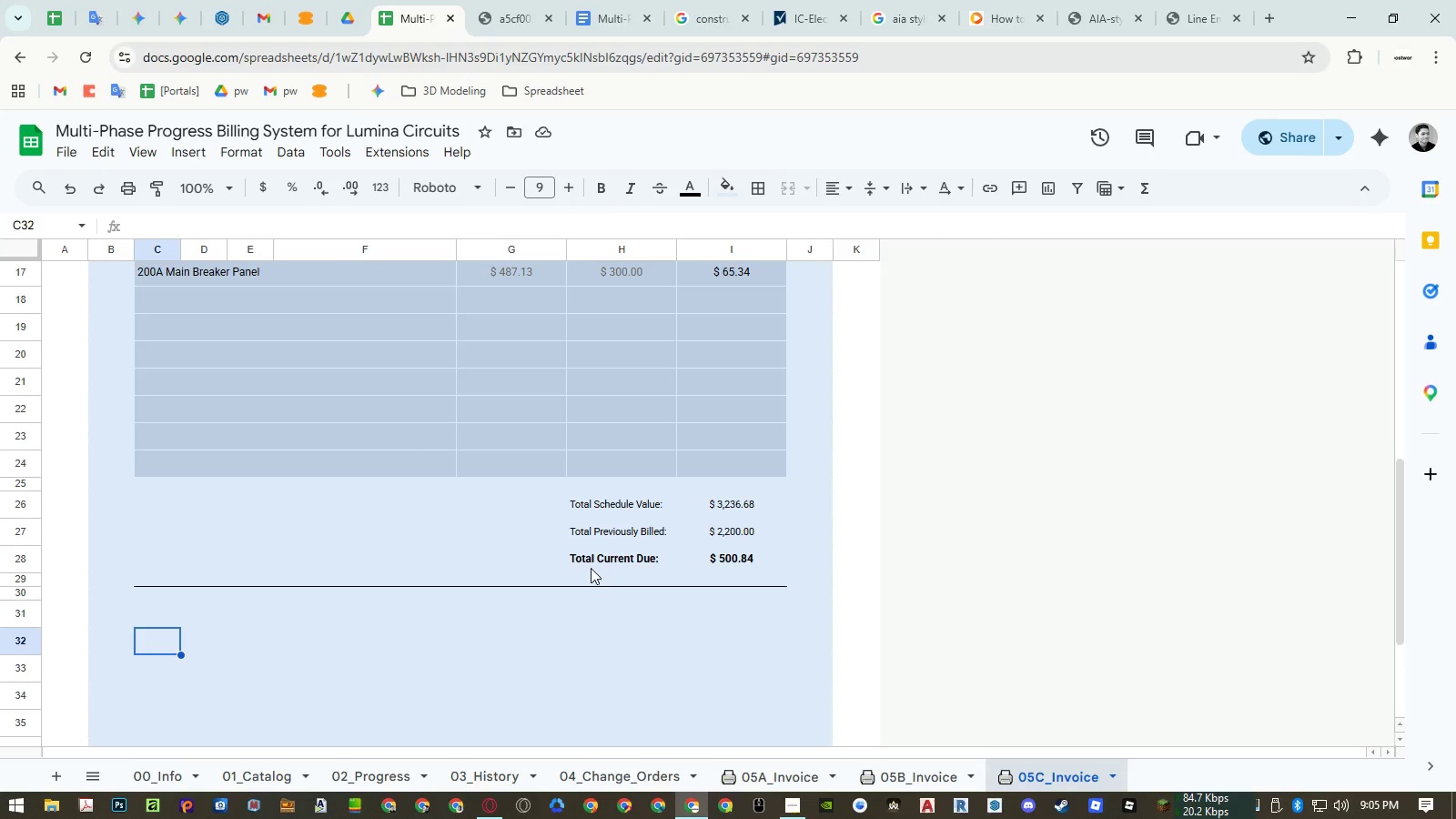 
key(ArrowUp)
 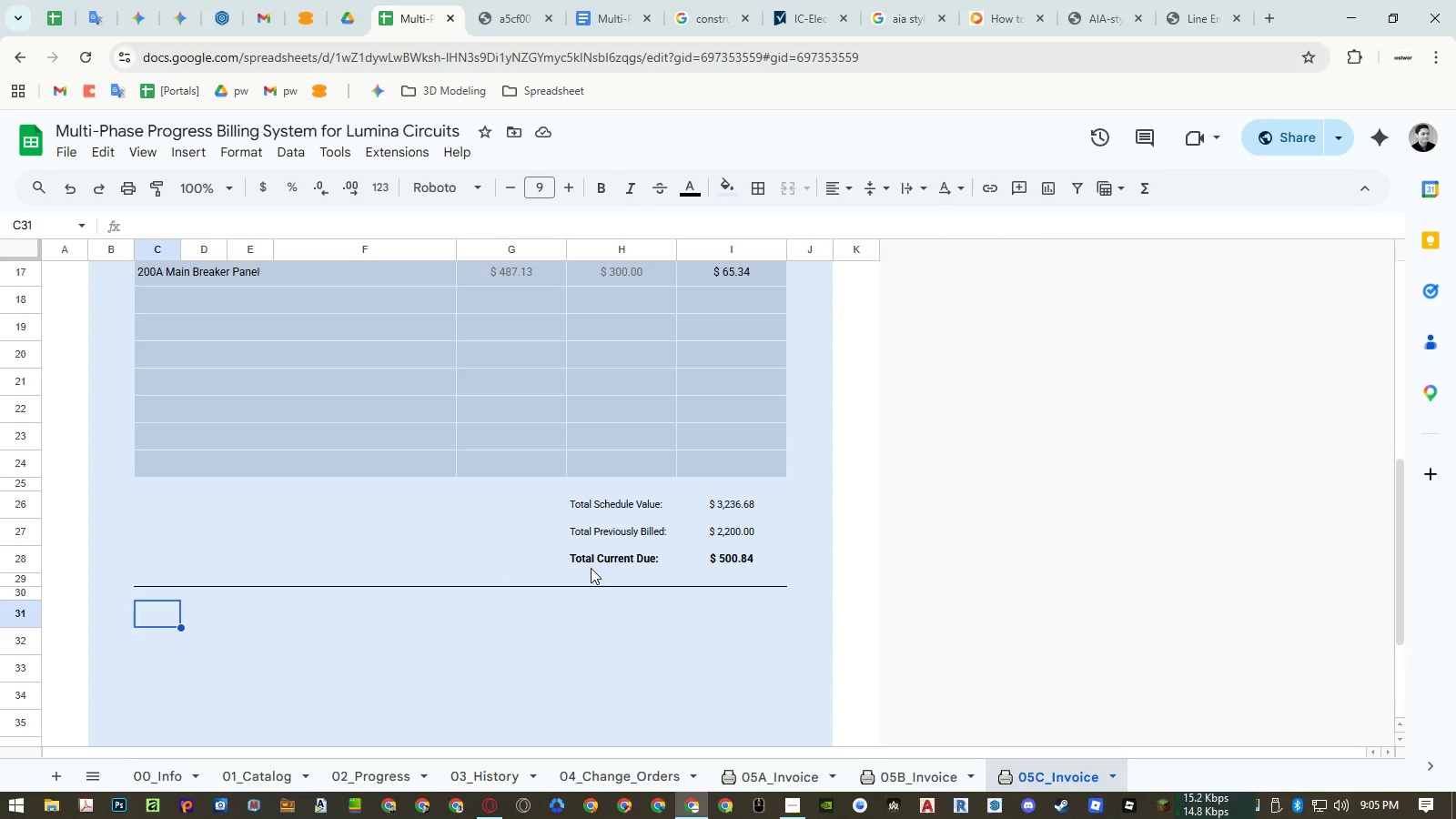 
type(Payment Method:)
 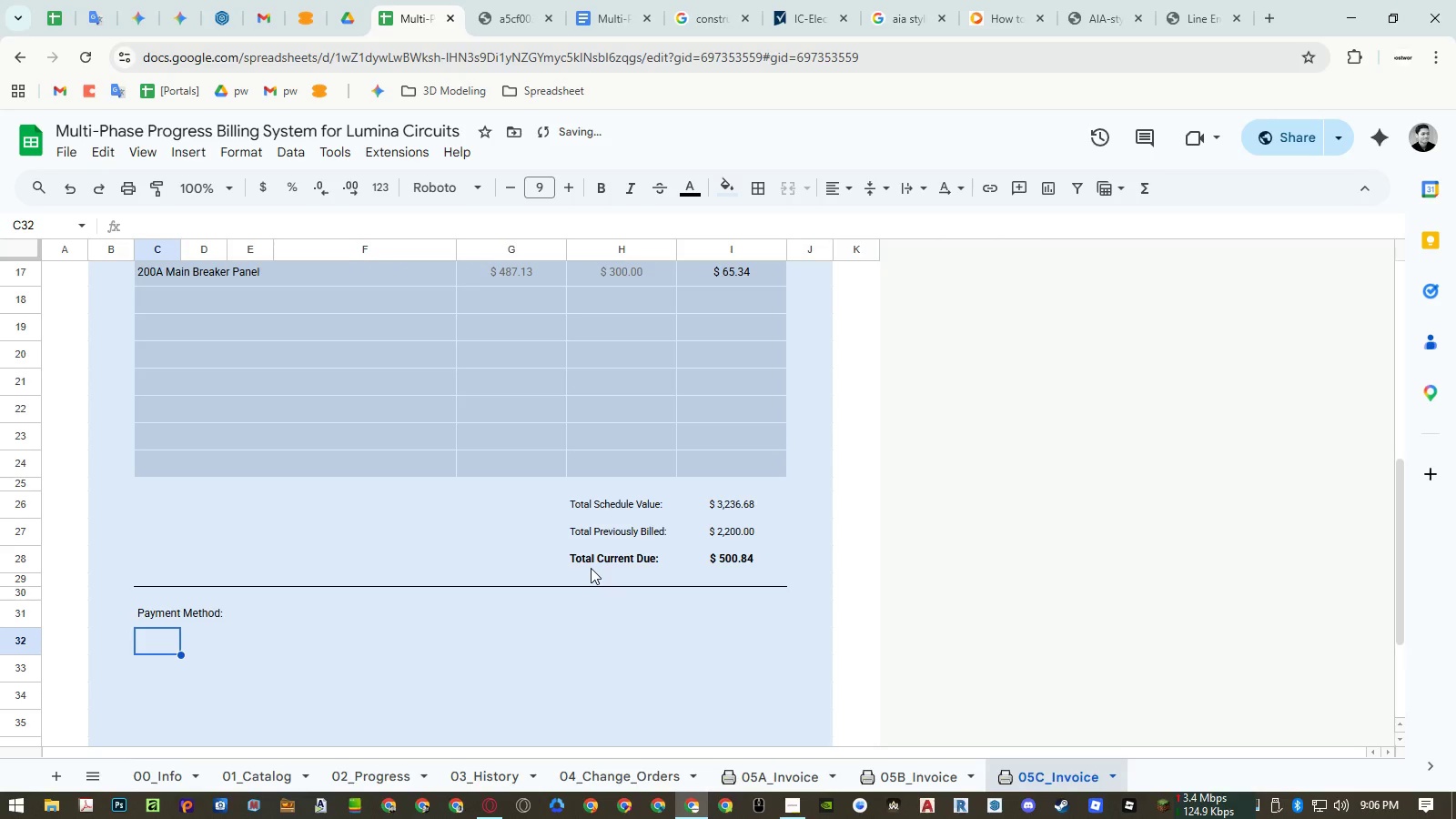 
 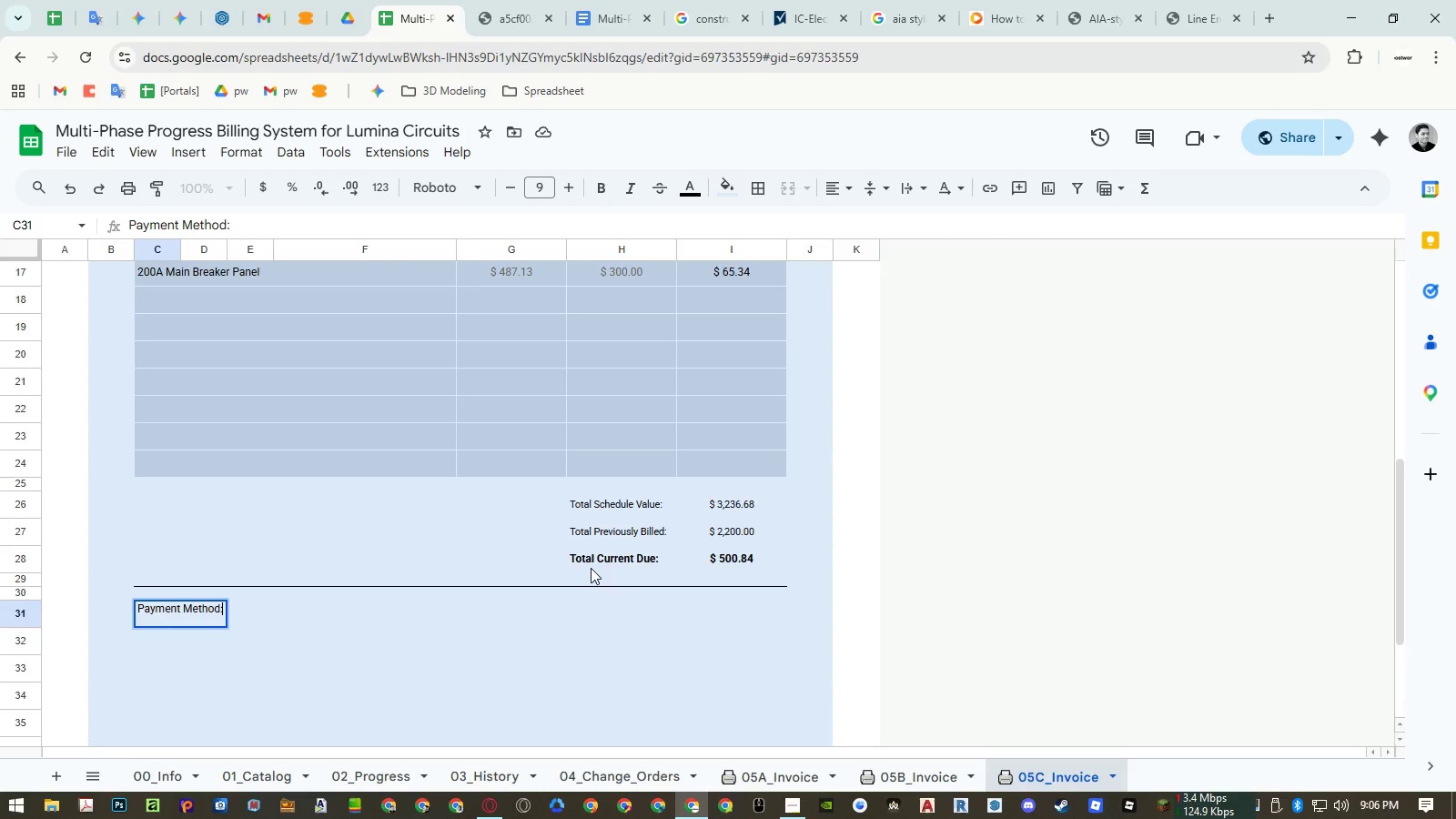 
key(Enter)
 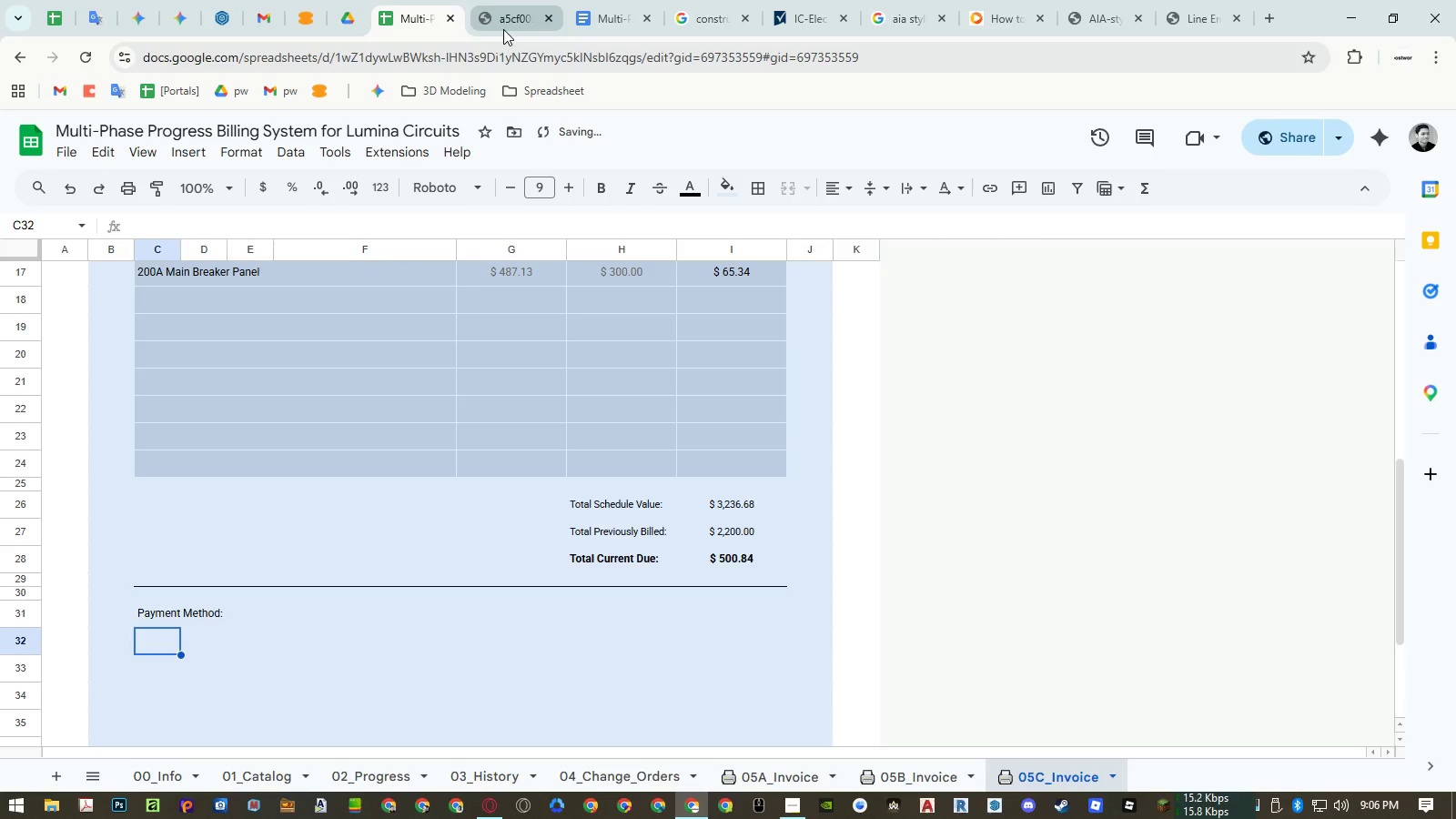 
left_click([503, 29])
 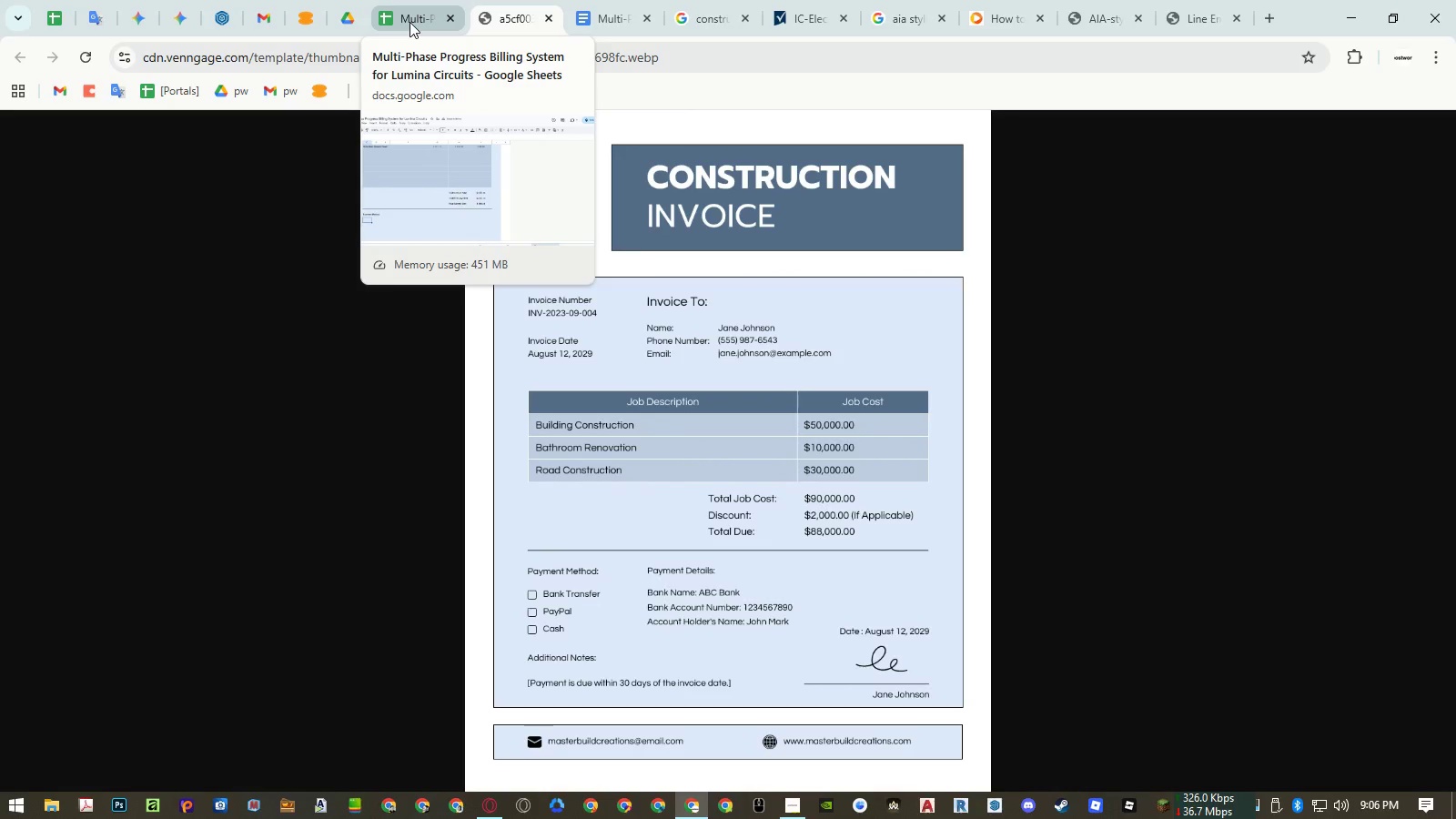 
left_click([410, 22])
 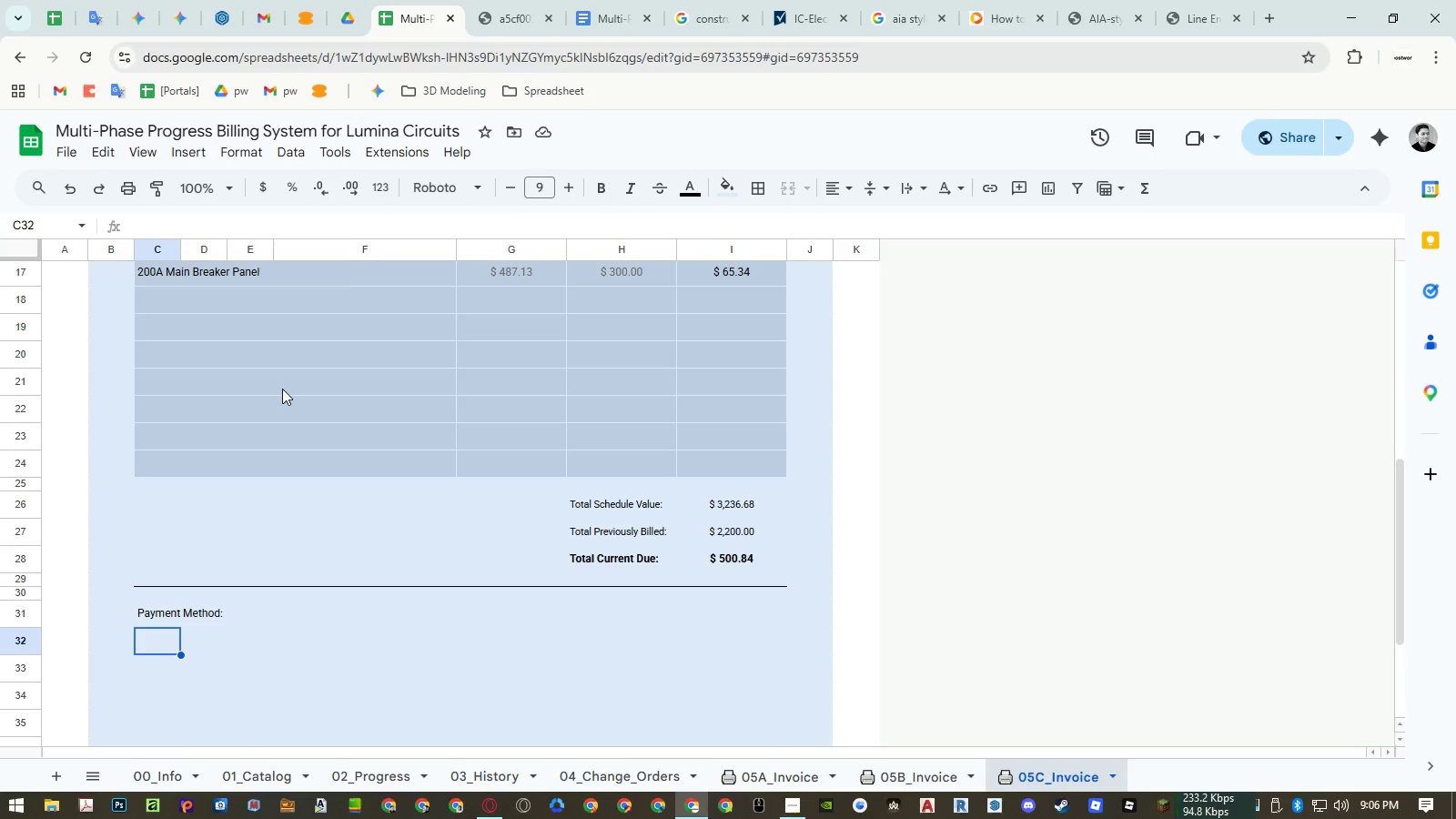 
scroll: coordinate [282, 389], scroll_direction: up, amount: 3.0
 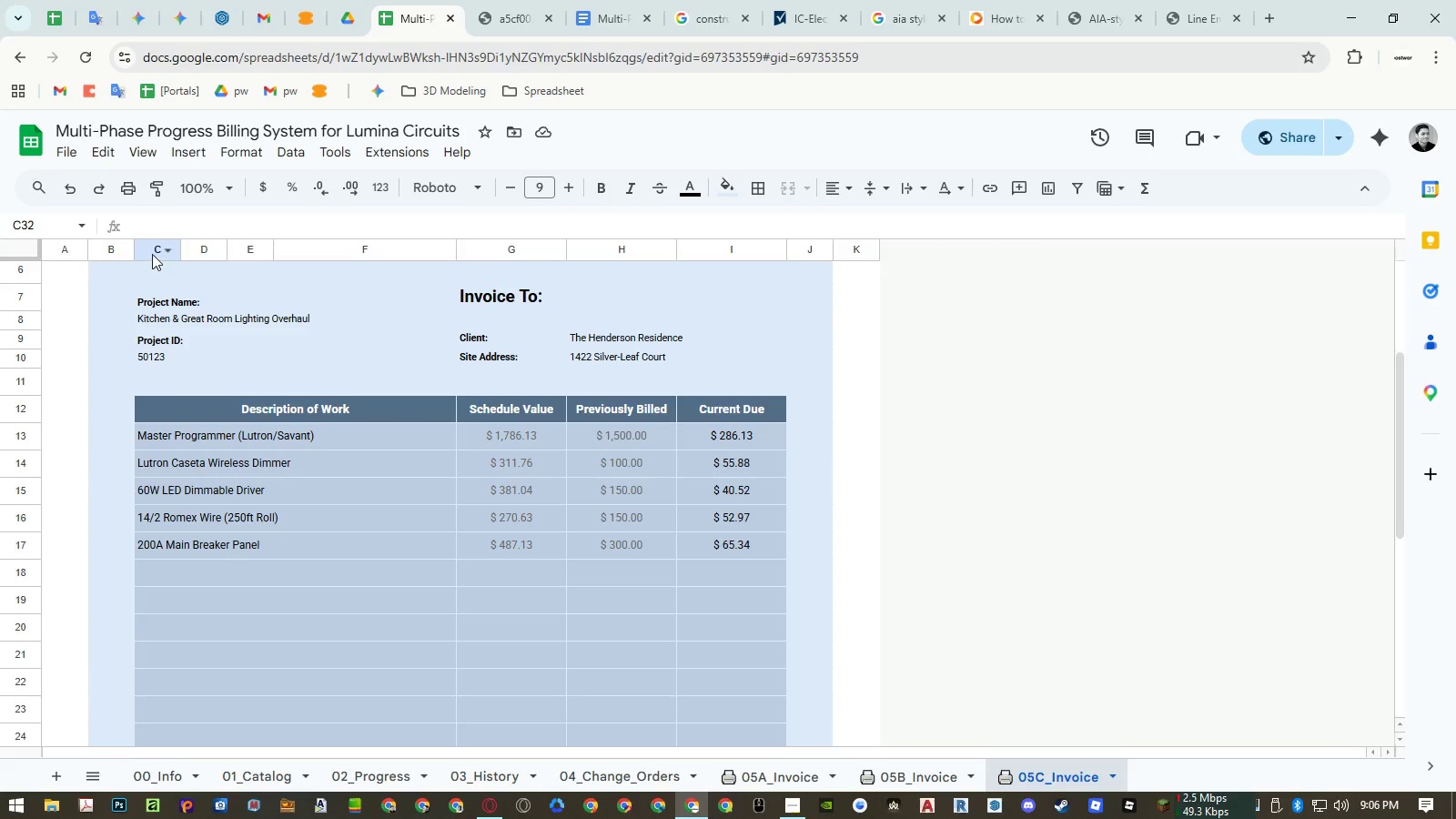 
right_click([152, 254])
 